 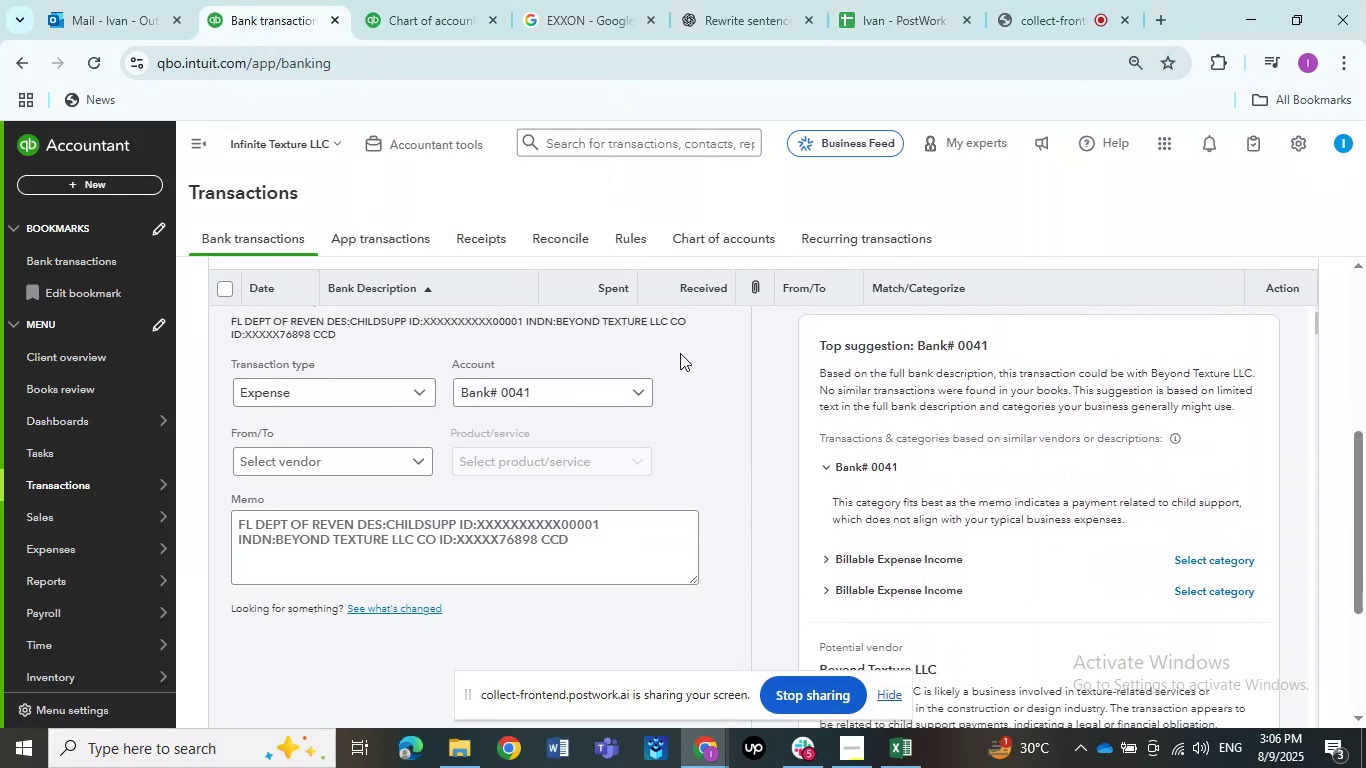 
scroll: coordinate [431, 506], scroll_direction: up, amount: 2.0
 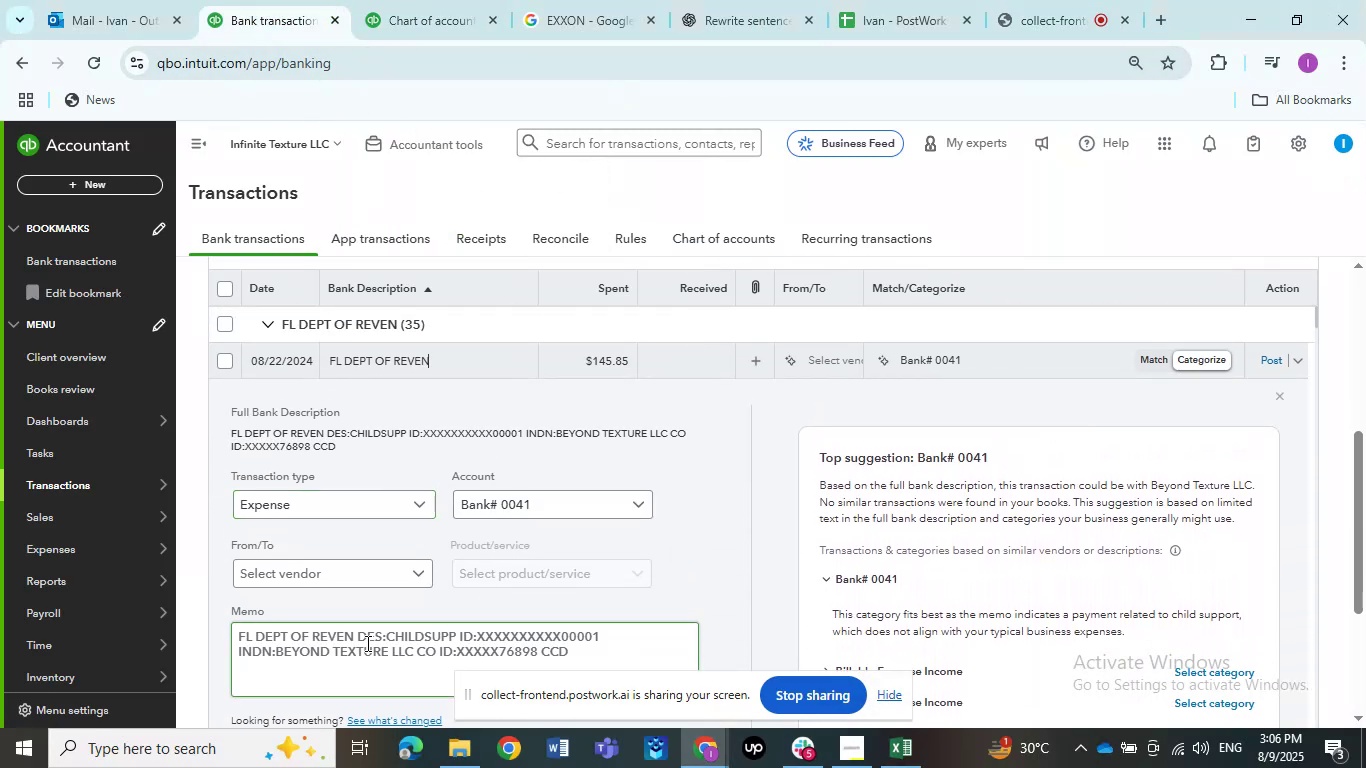 
left_click_drag(start_coordinate=[356, 638], to_coordinate=[235, 635])
 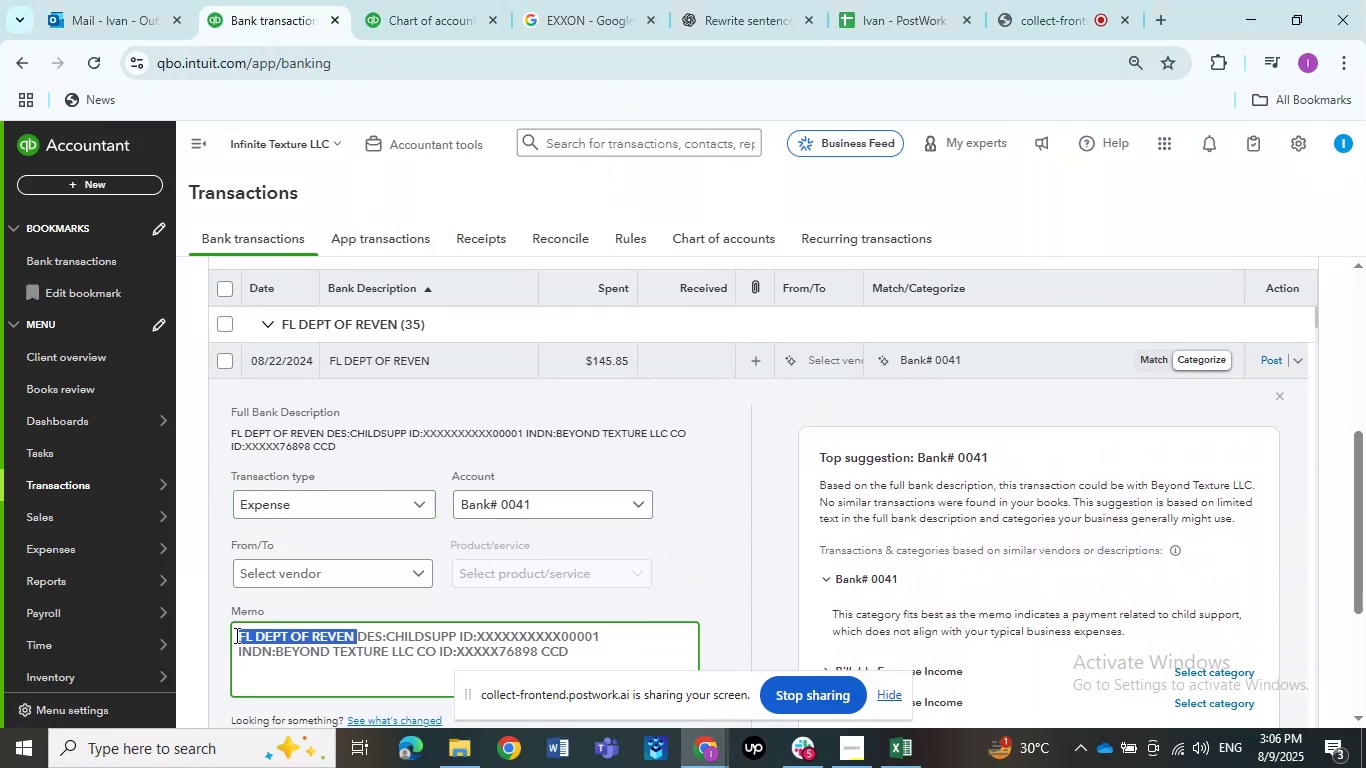 
key(Control+C)
 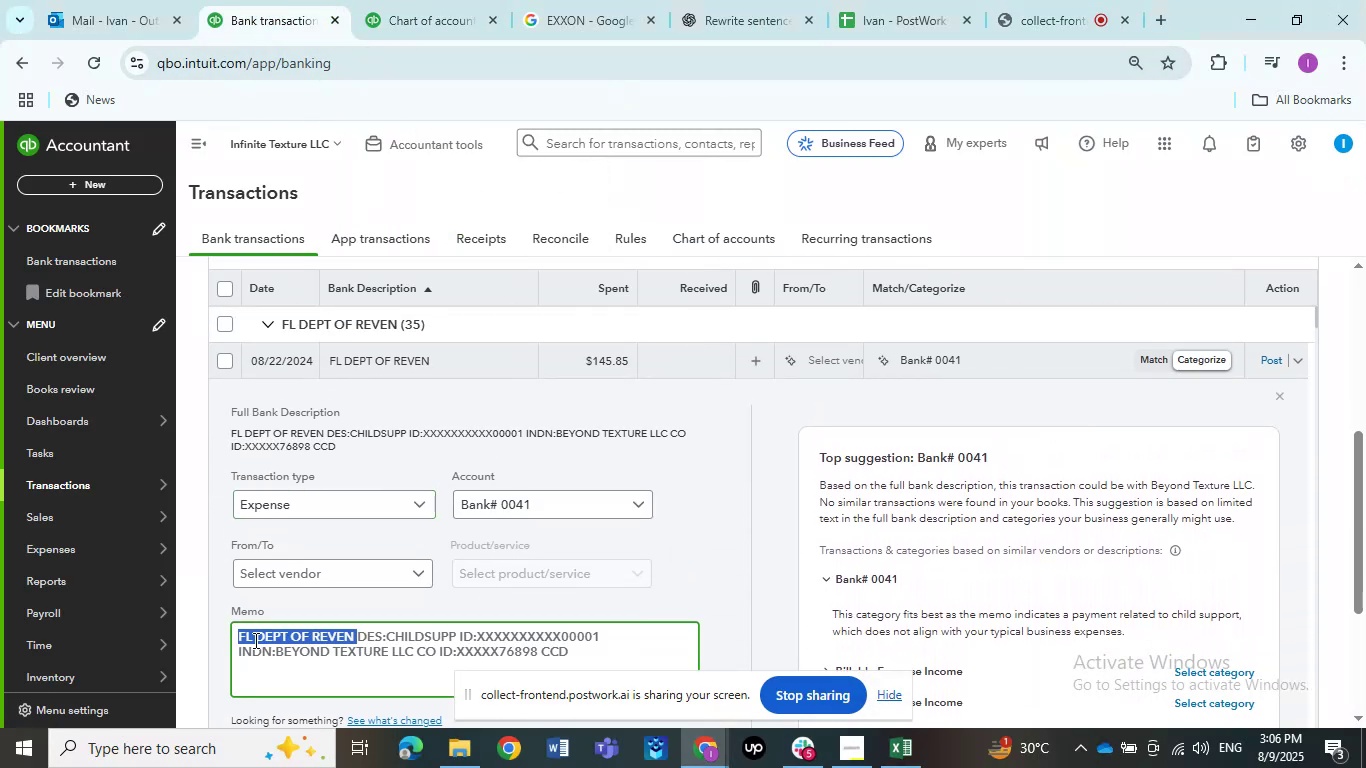 
key(Control+C)
 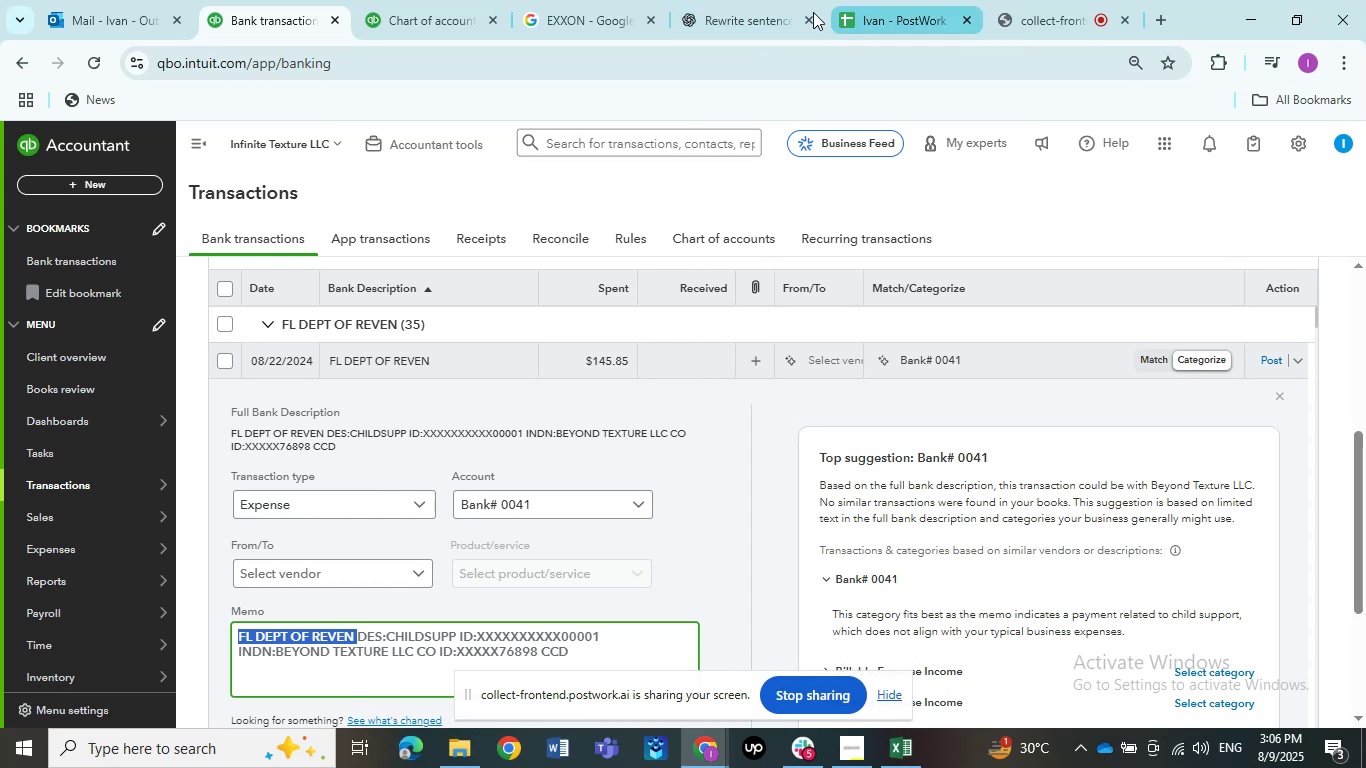 
left_click([540, 6])
 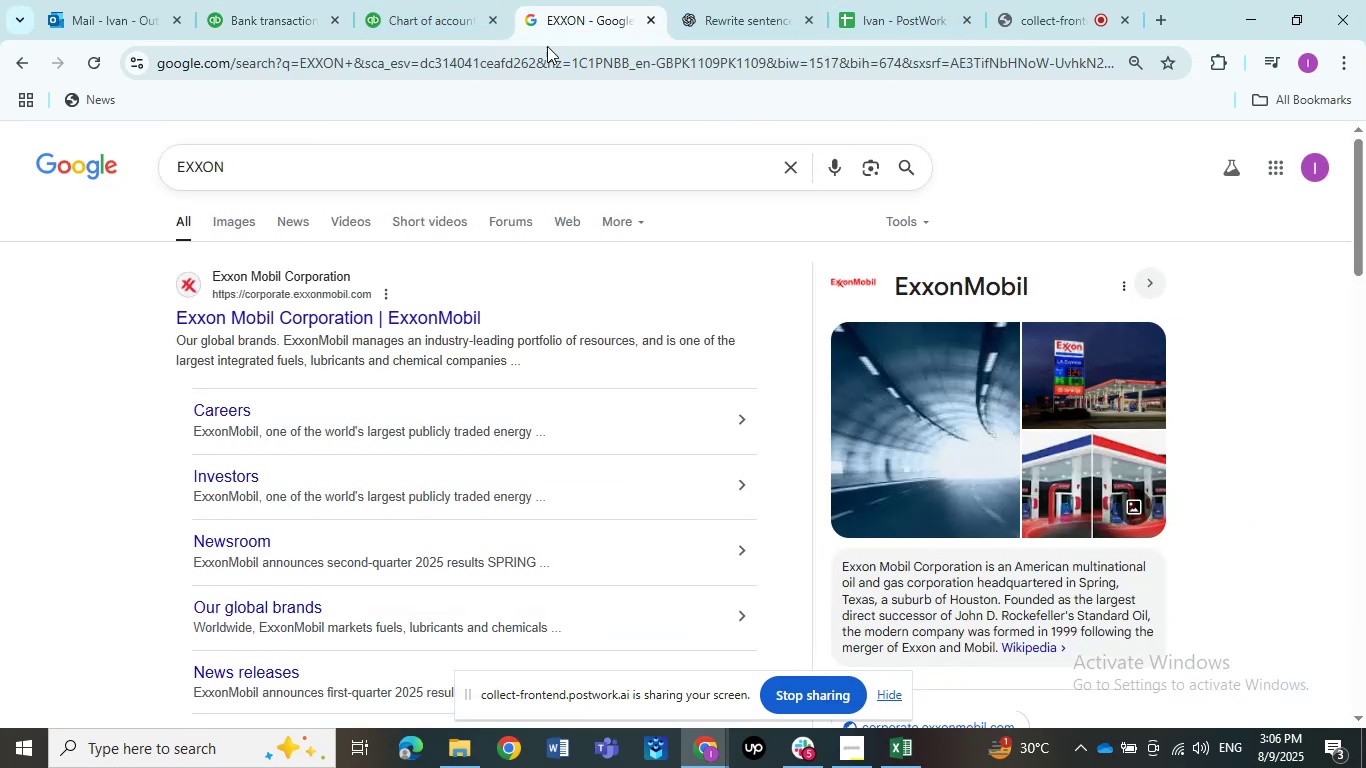 
key(Control+ControlLeft)
 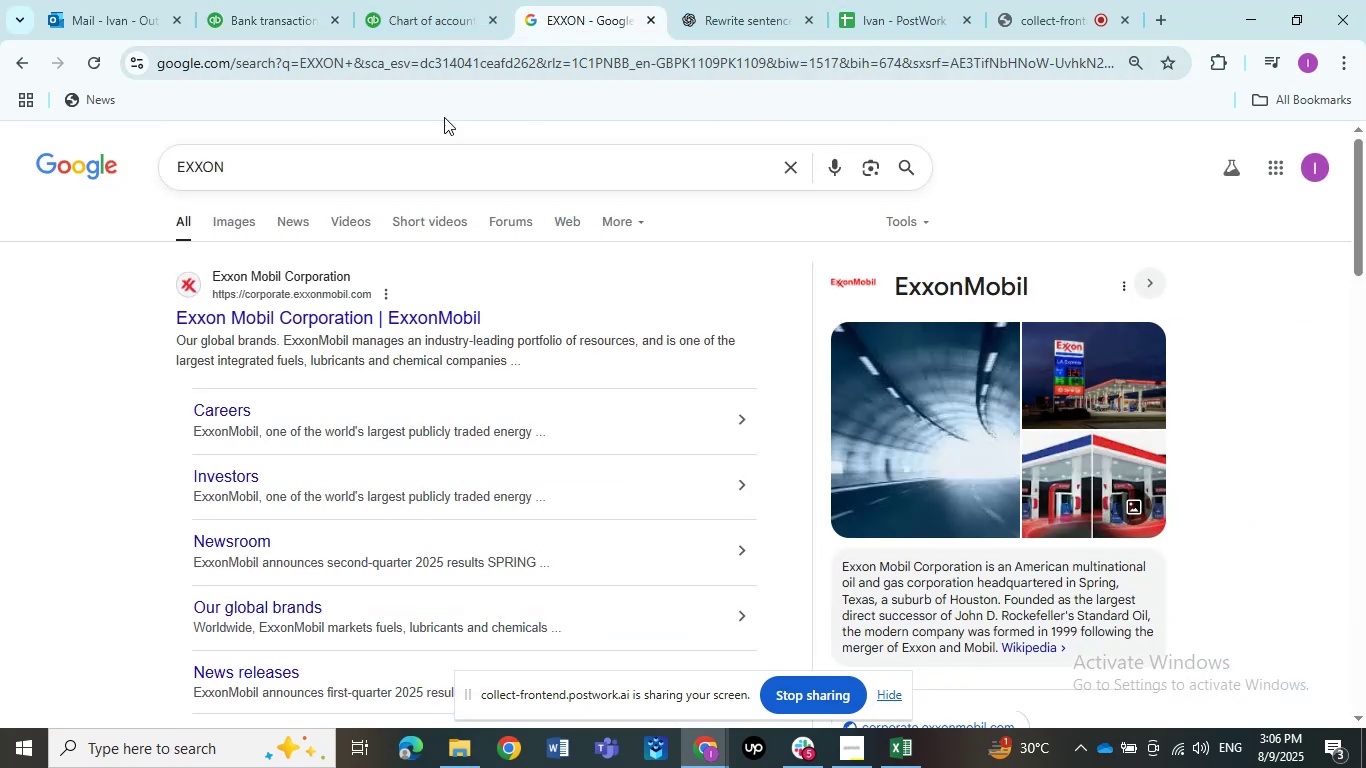 
left_click_drag(start_coordinate=[347, 157], to_coordinate=[178, 164])
 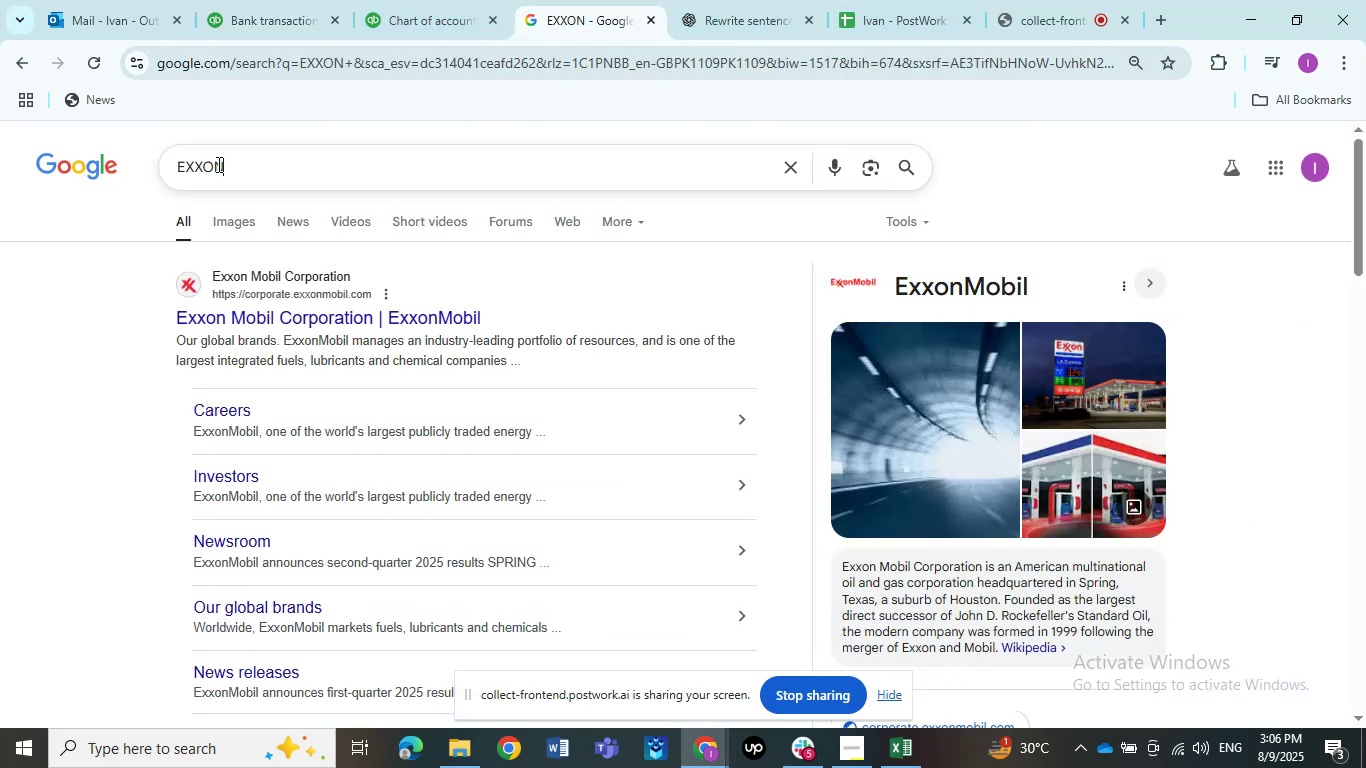 
key(Control+ControlLeft)
 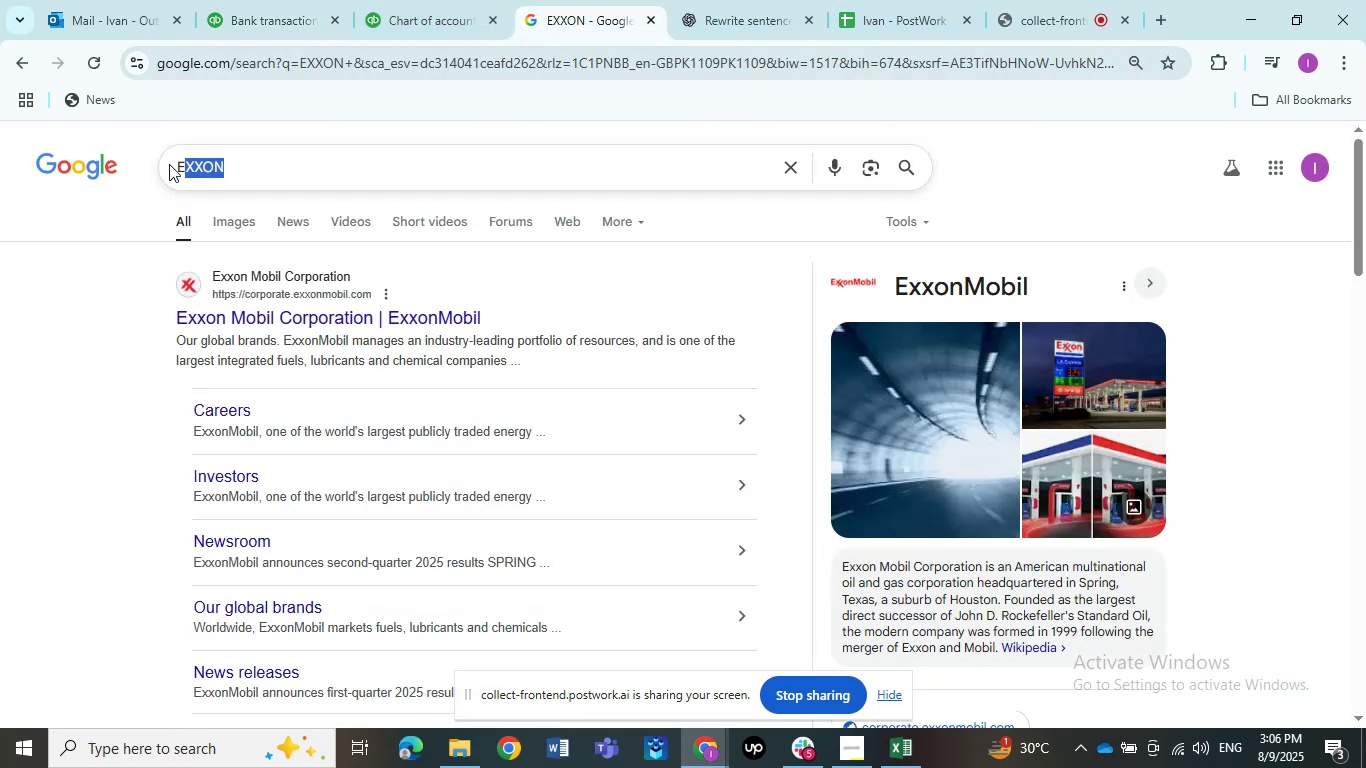 
key(Control+V)
 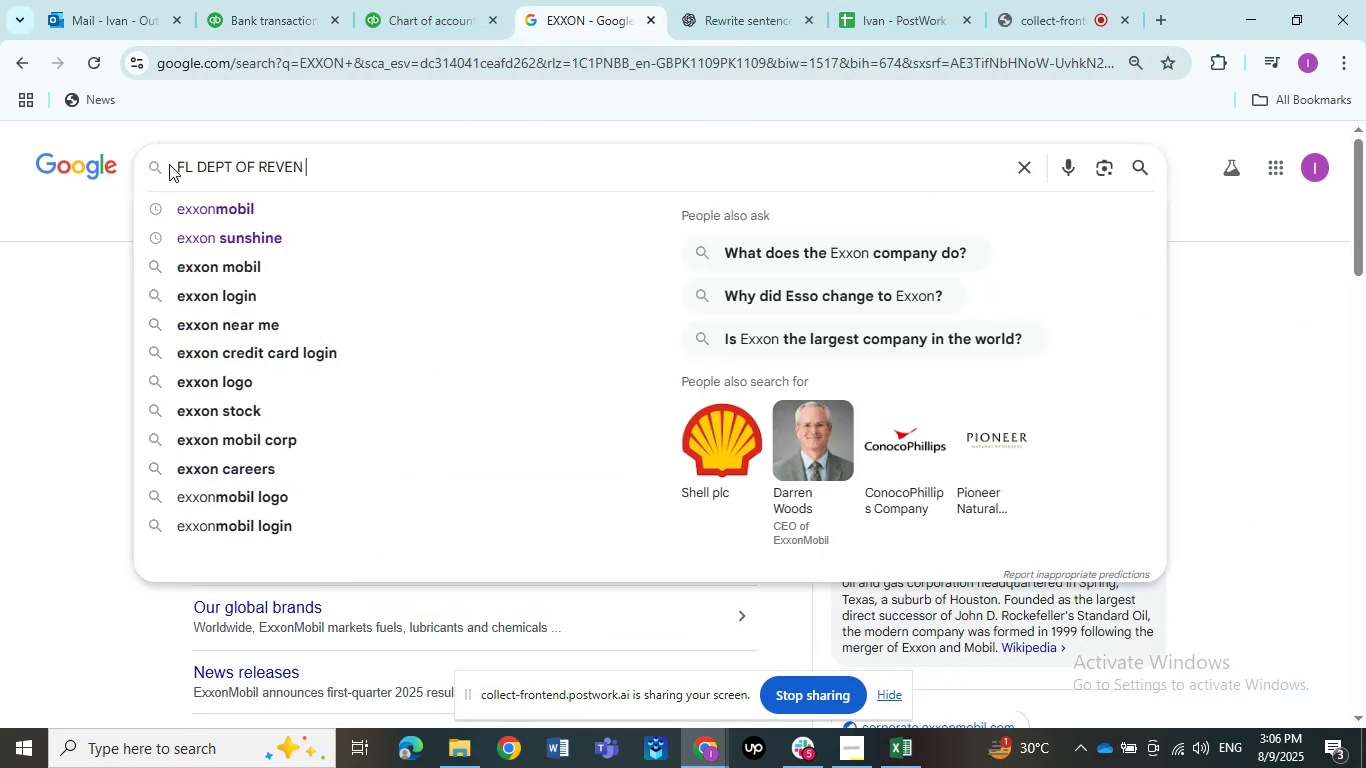 
key(NumpadEnter)
 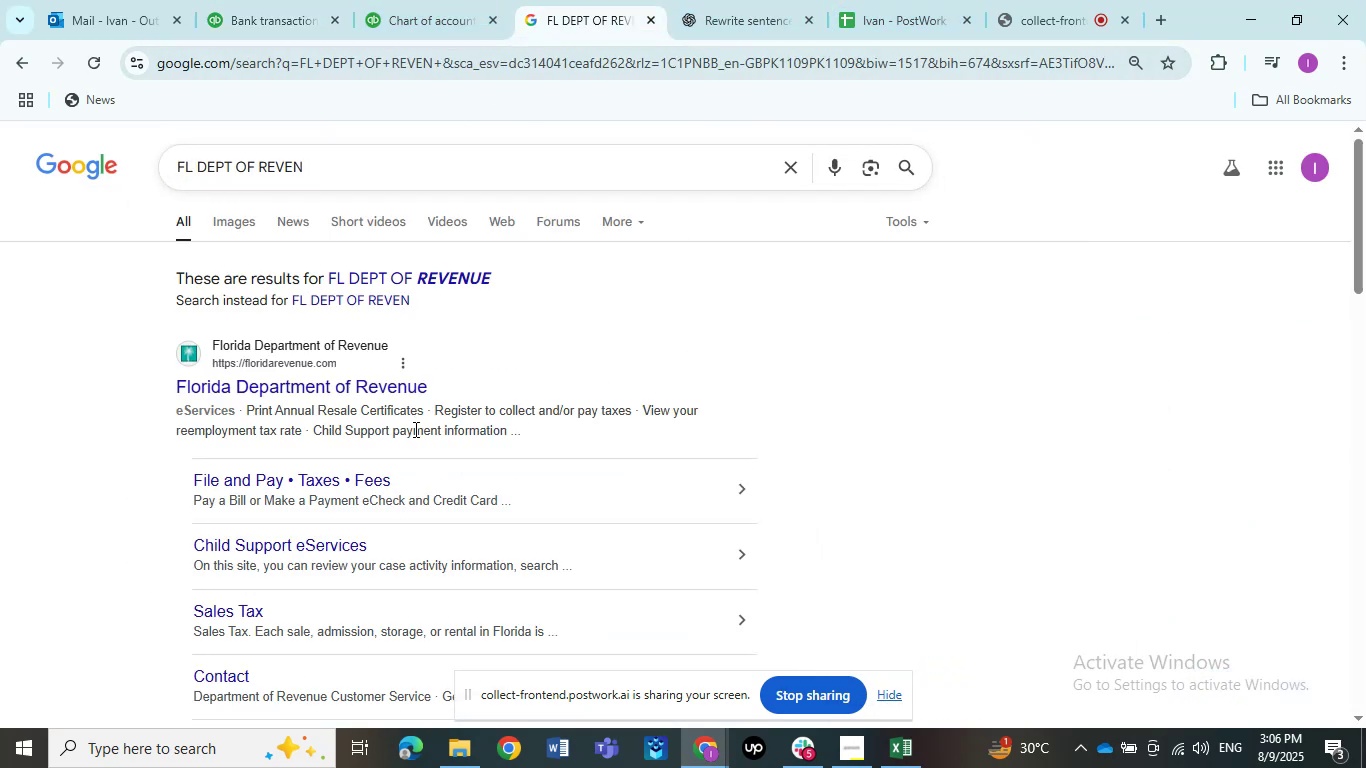 
wait(6.57)
 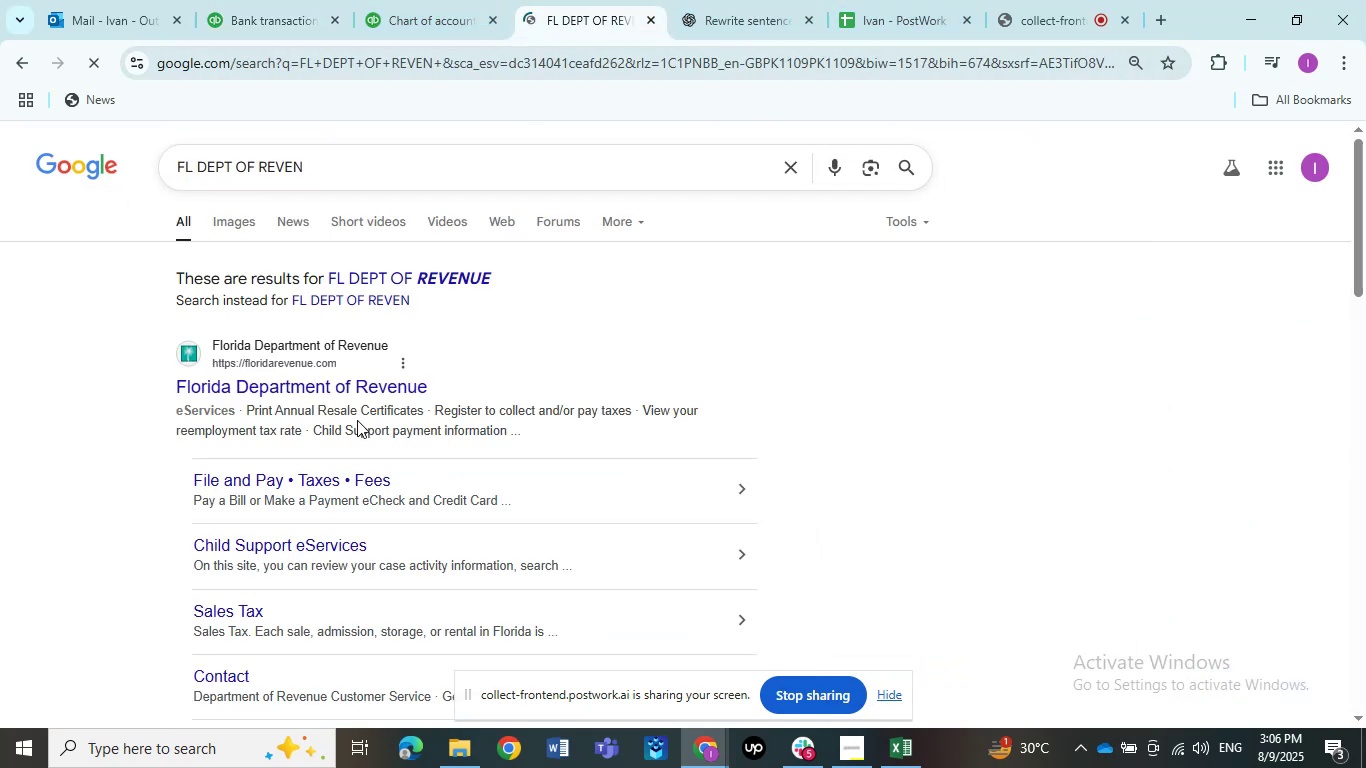 
left_click([320, 0])
 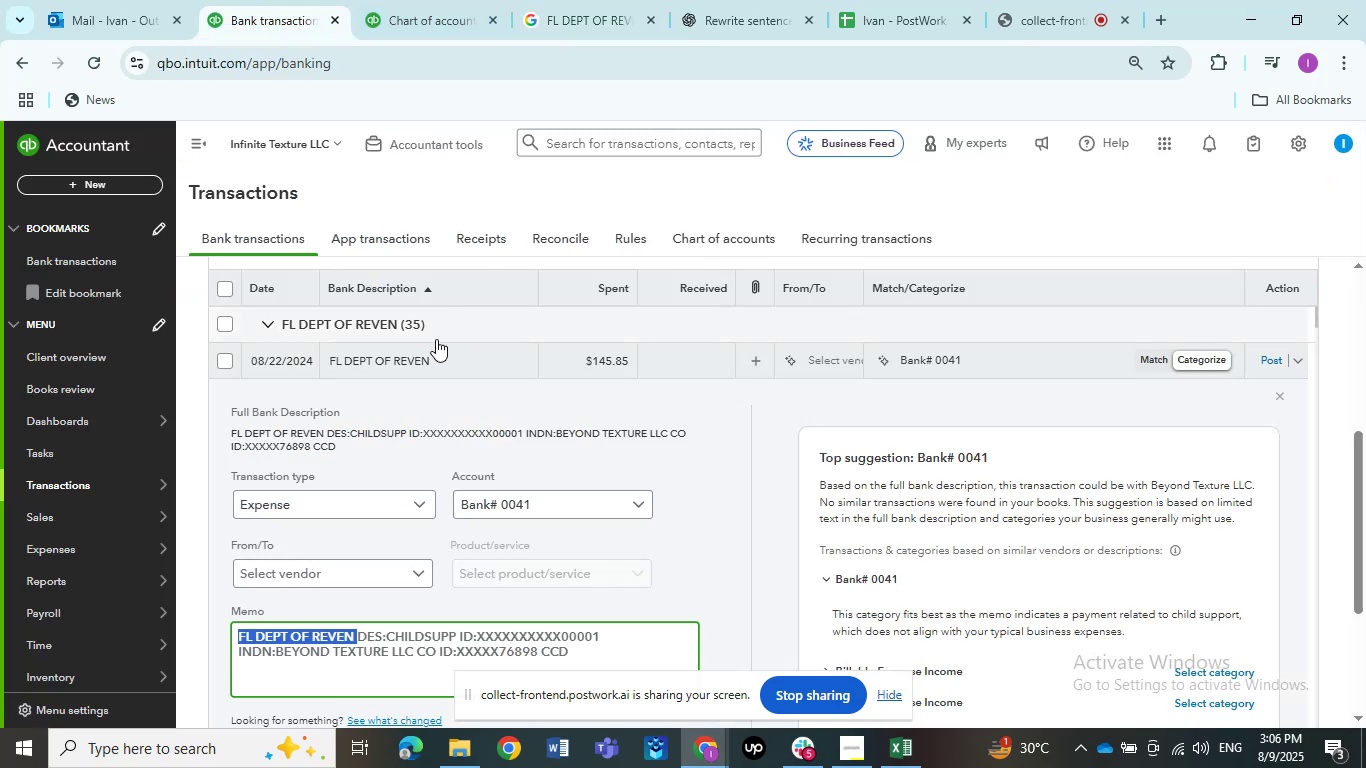 
left_click([432, 349])
 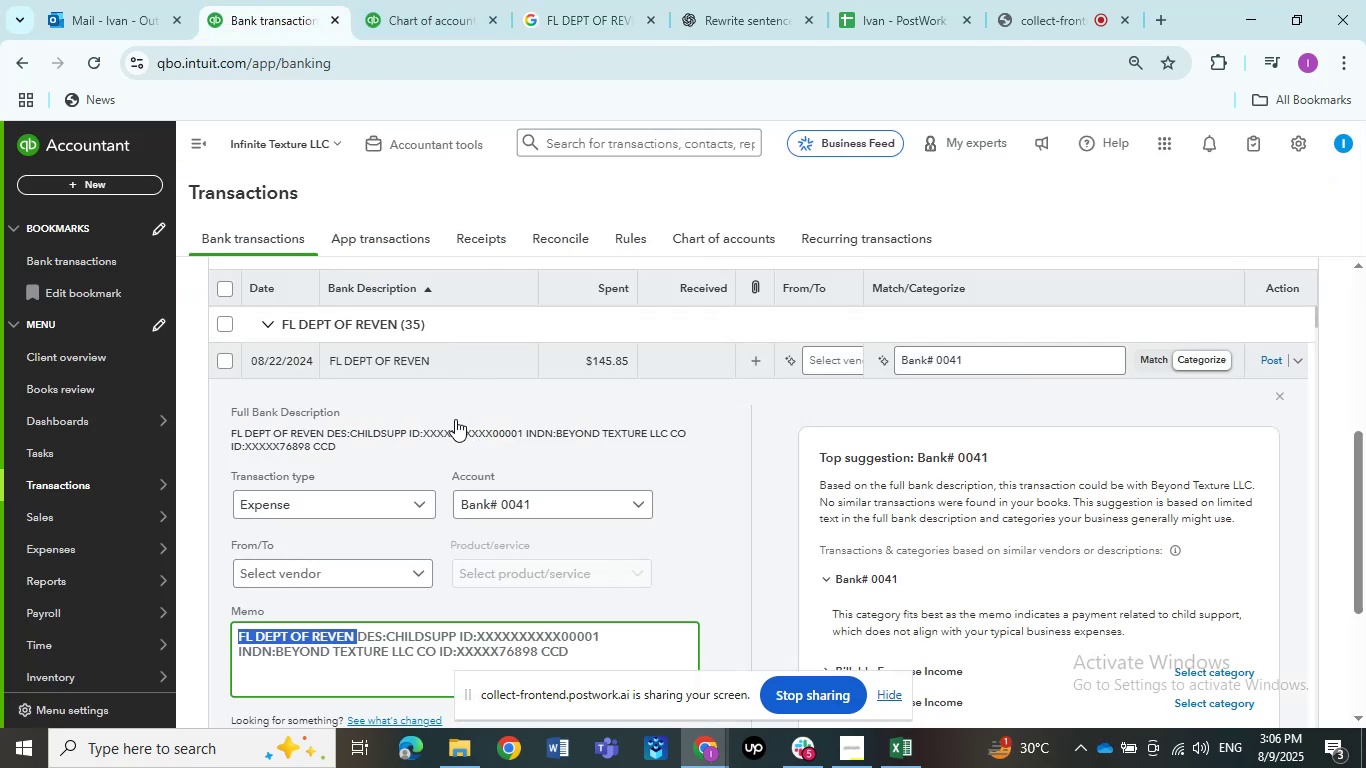 
scroll: coordinate [455, 419], scroll_direction: down, amount: 7.0
 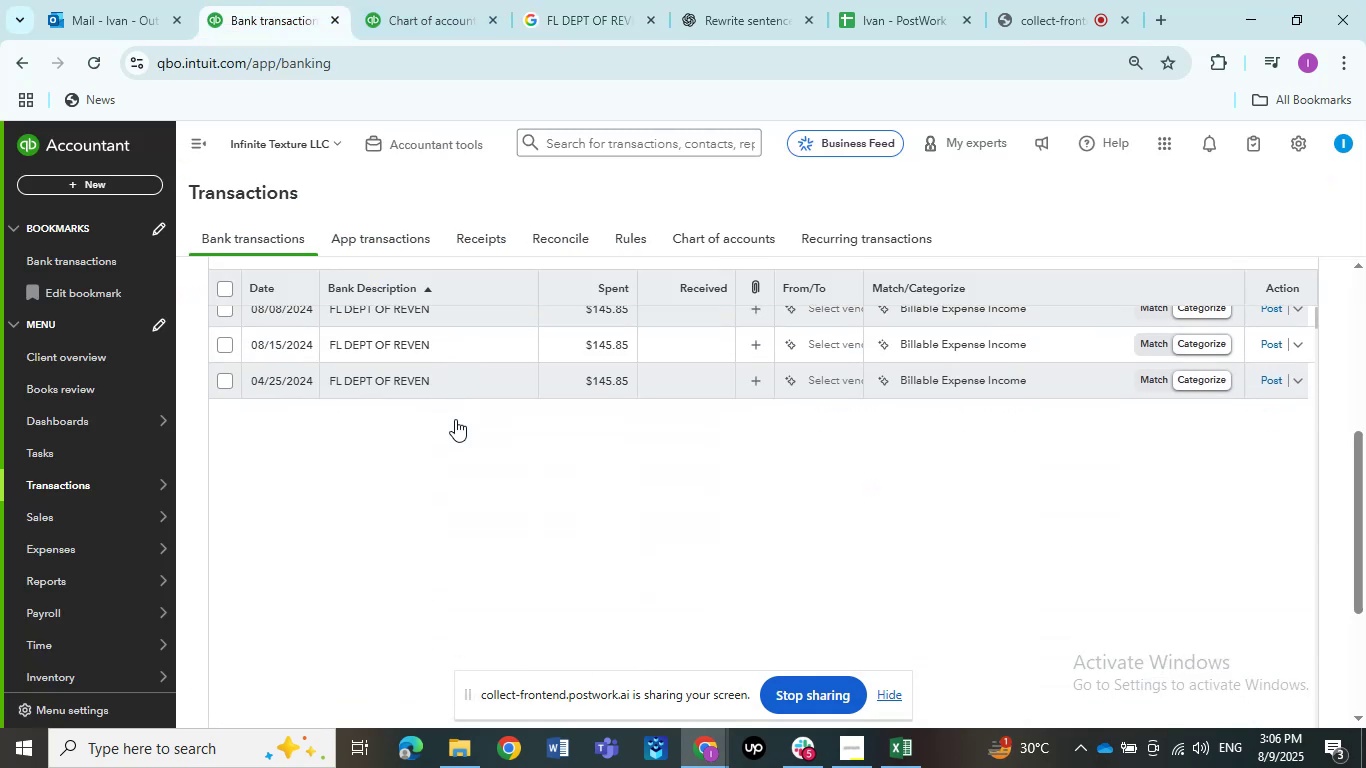 
scroll: coordinate [455, 419], scroll_direction: up, amount: 6.0
 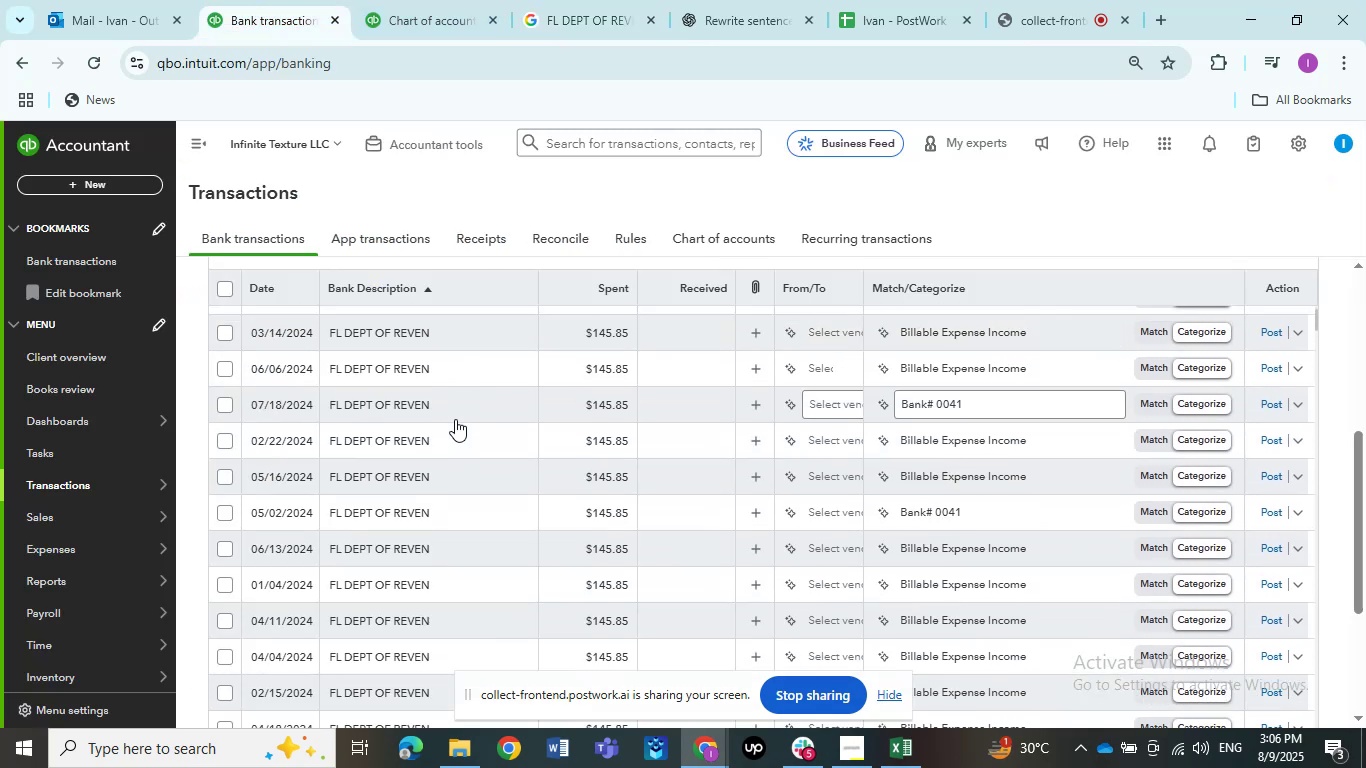 
scroll: coordinate [455, 419], scroll_direction: down, amount: 5.0
 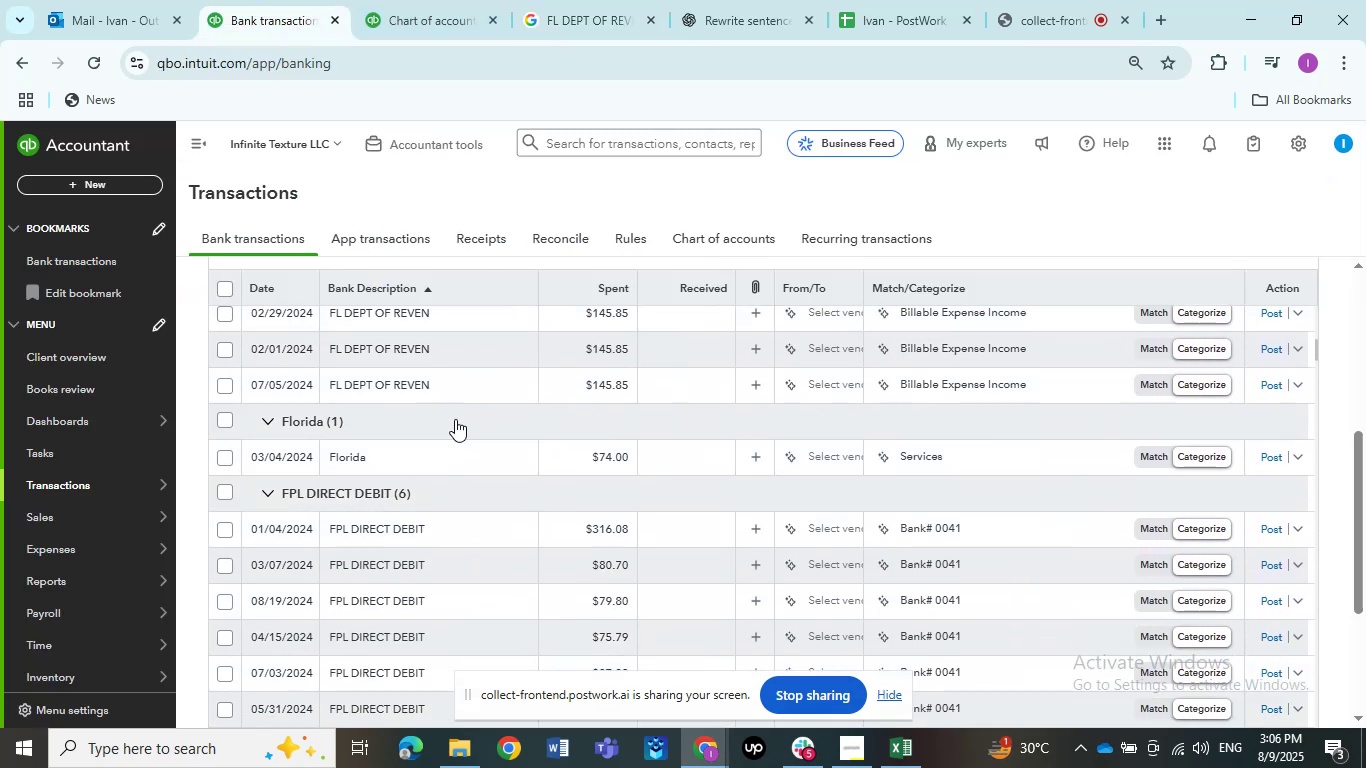 
scroll: coordinate [455, 420], scroll_direction: up, amount: 13.0
 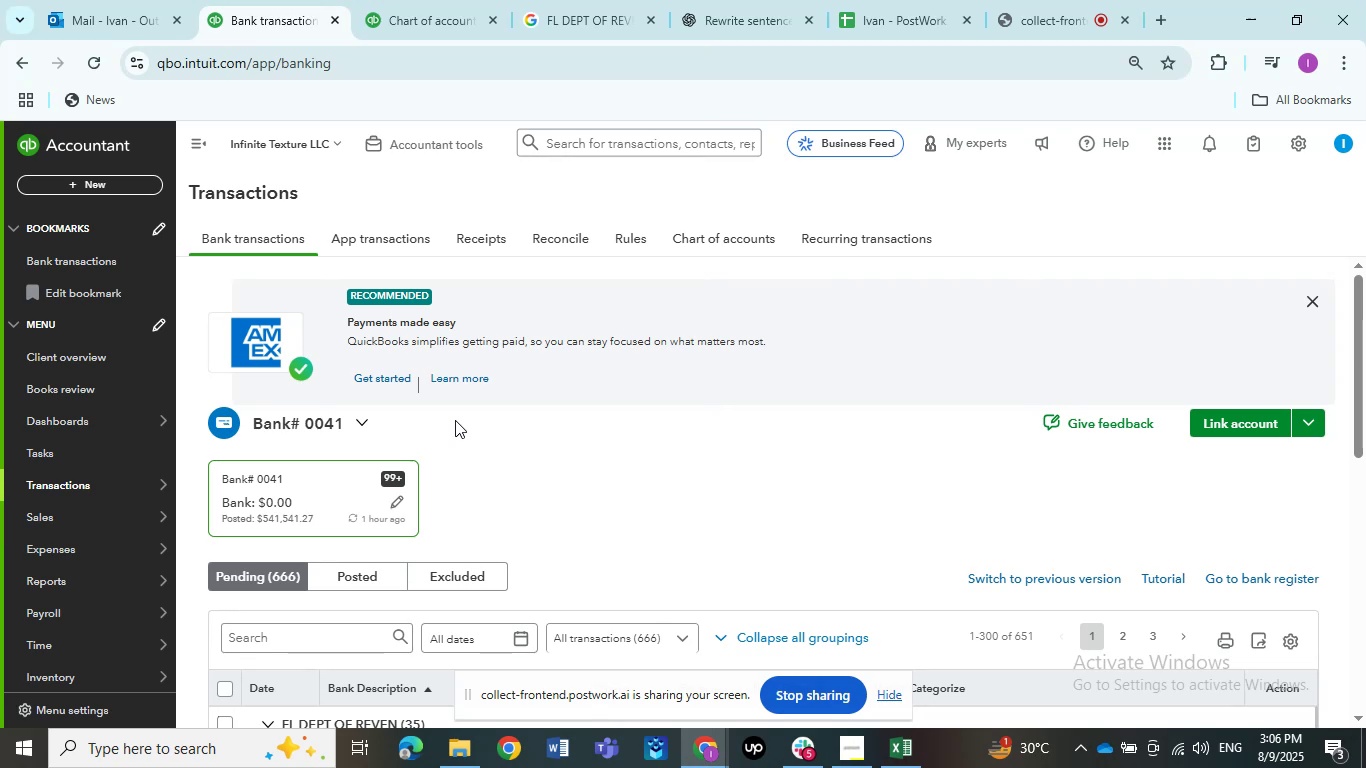 
scroll: coordinate [455, 420], scroll_direction: down, amount: 2.0
 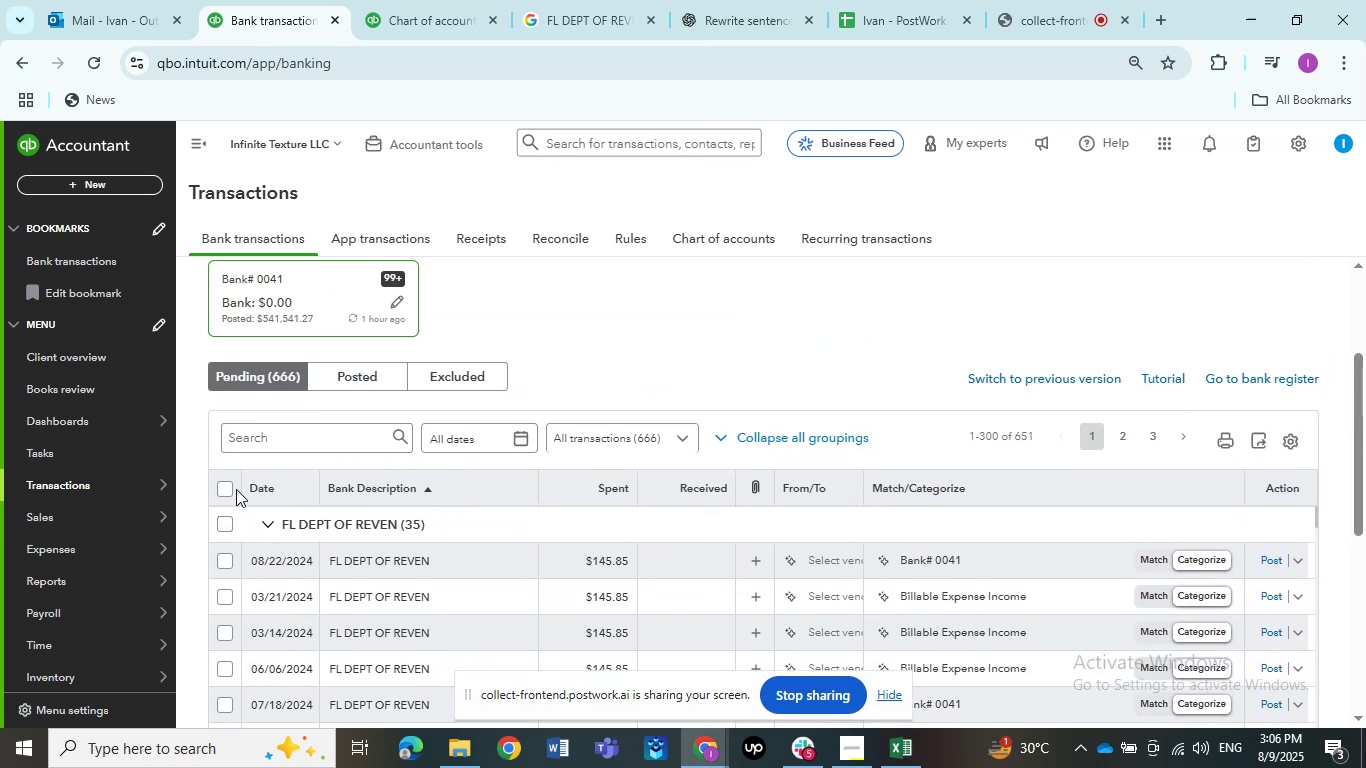 
left_click([230, 489])
 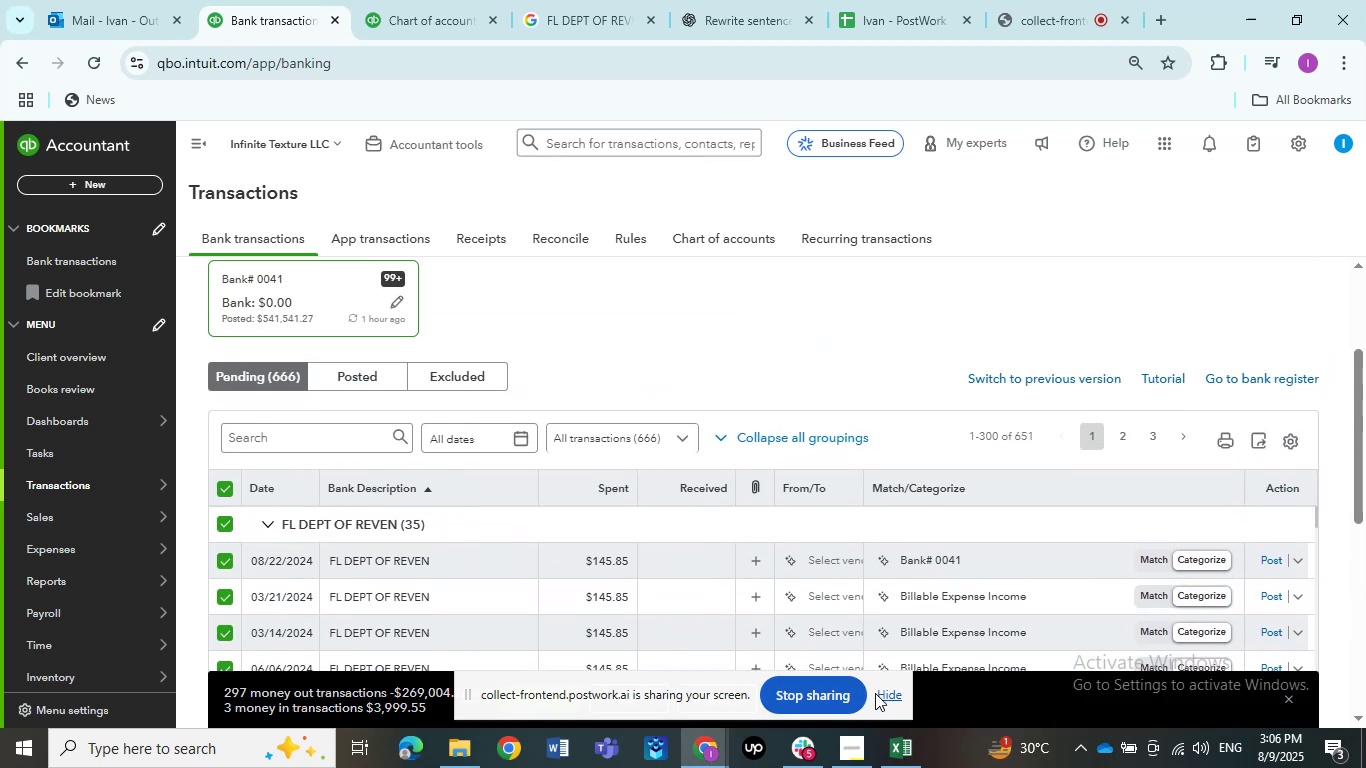 
left_click([886, 695])
 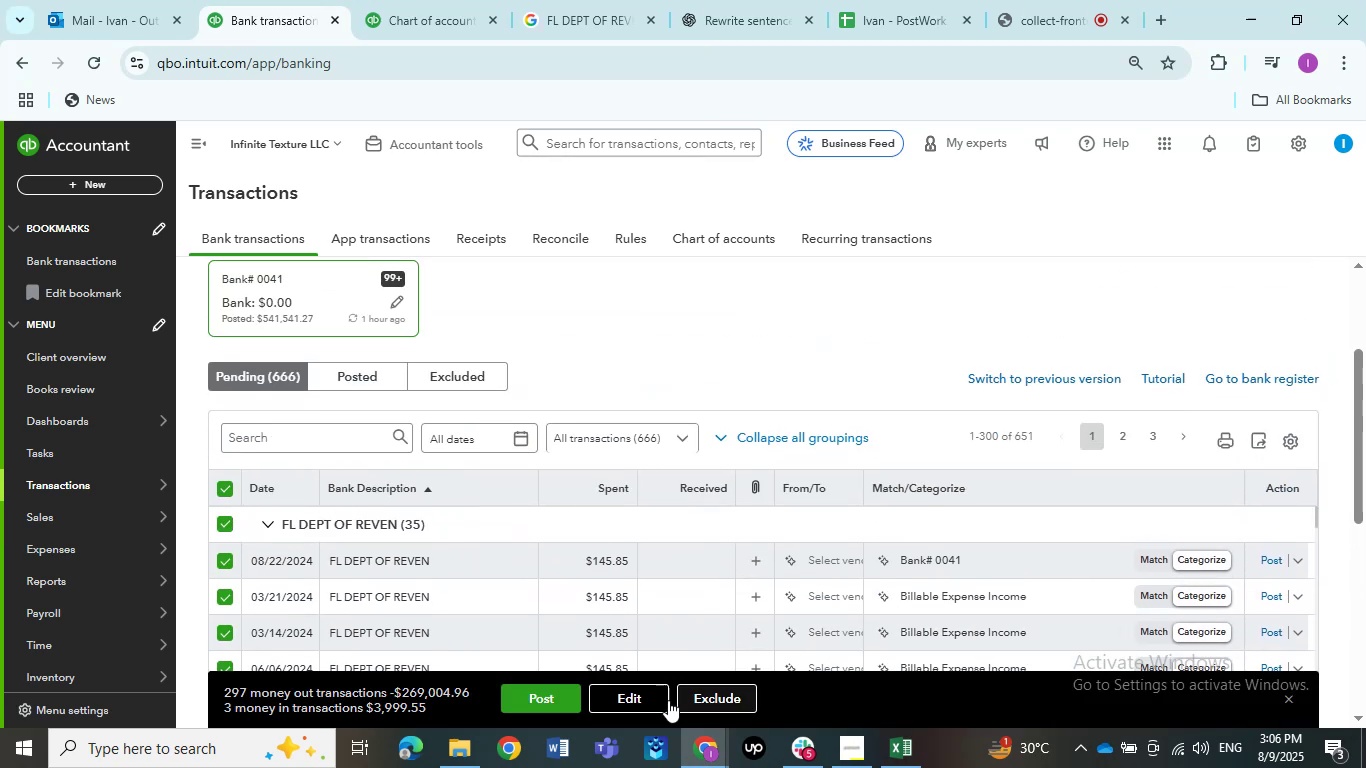 
left_click([655, 700])
 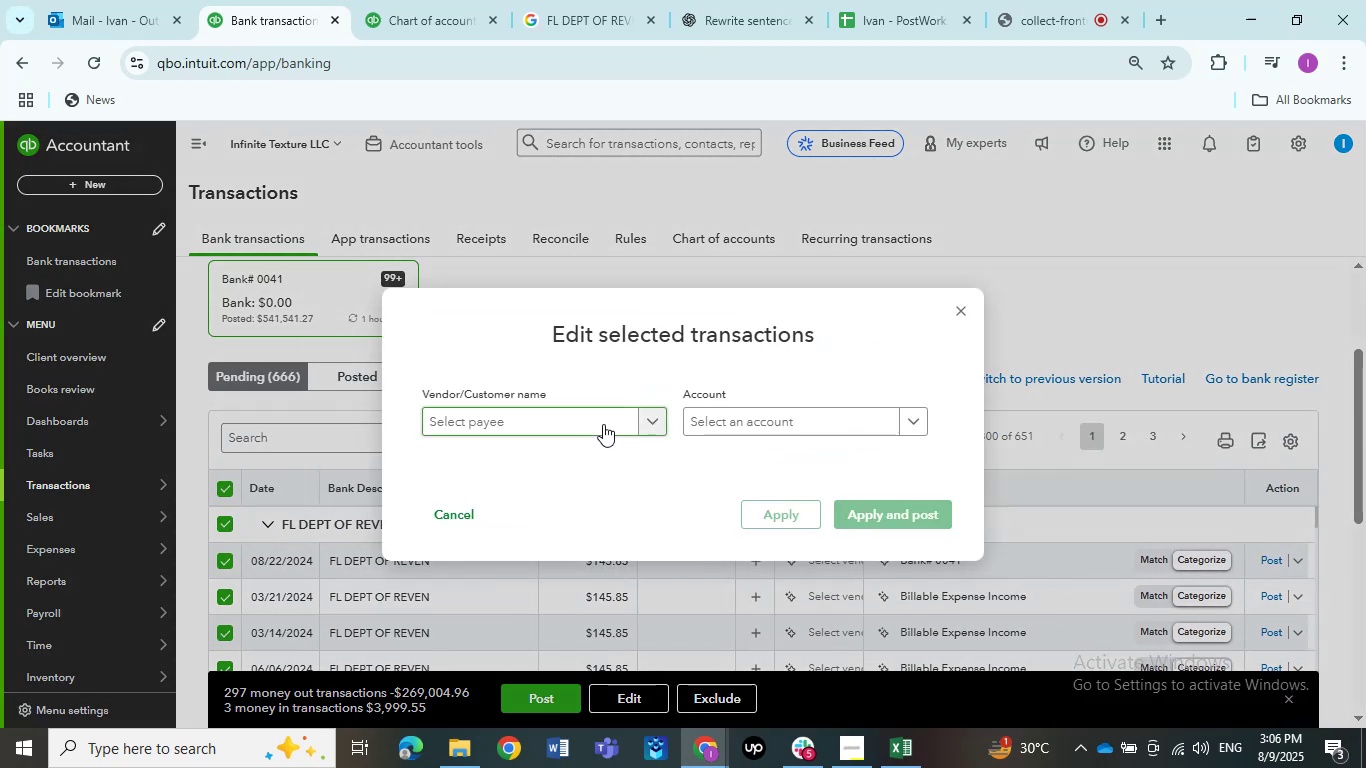 
left_click([603, 424])
 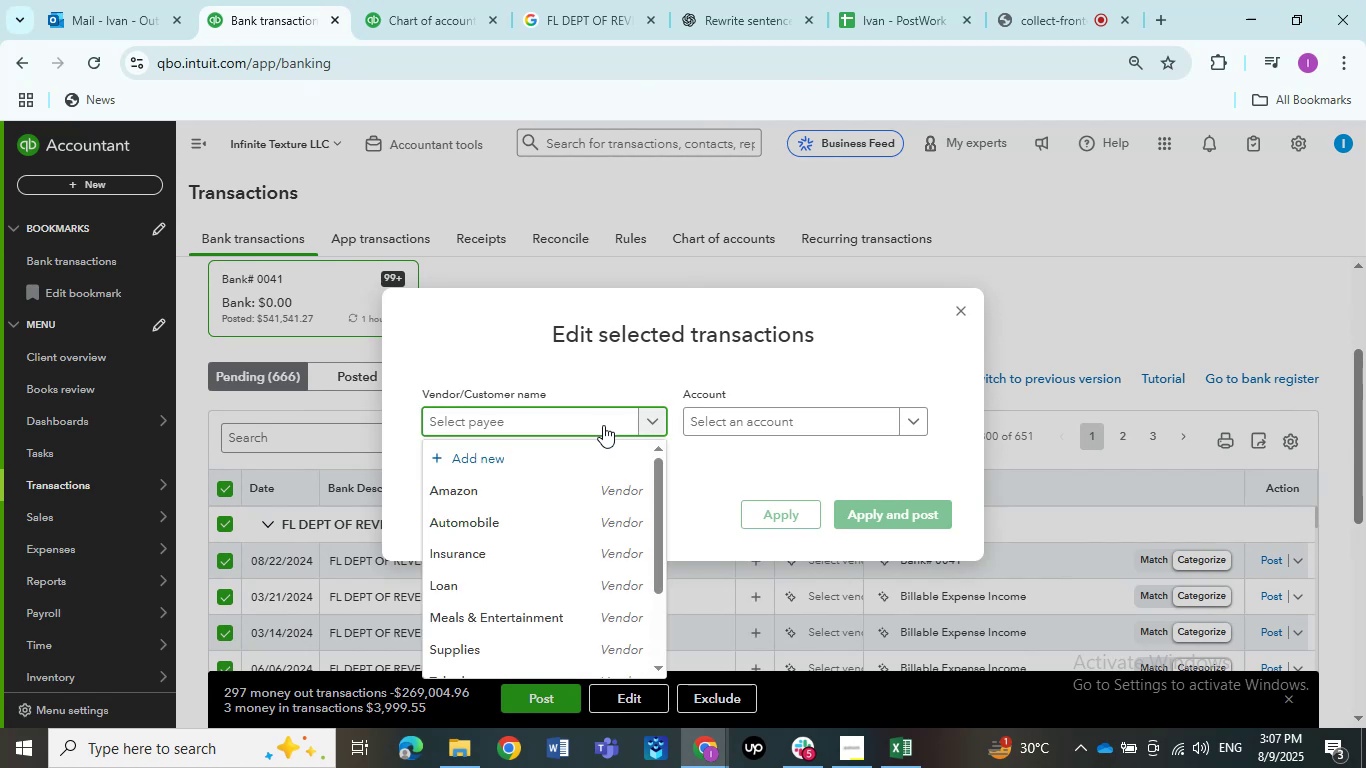 
scroll: coordinate [575, 525], scroll_direction: down, amount: 3.0
 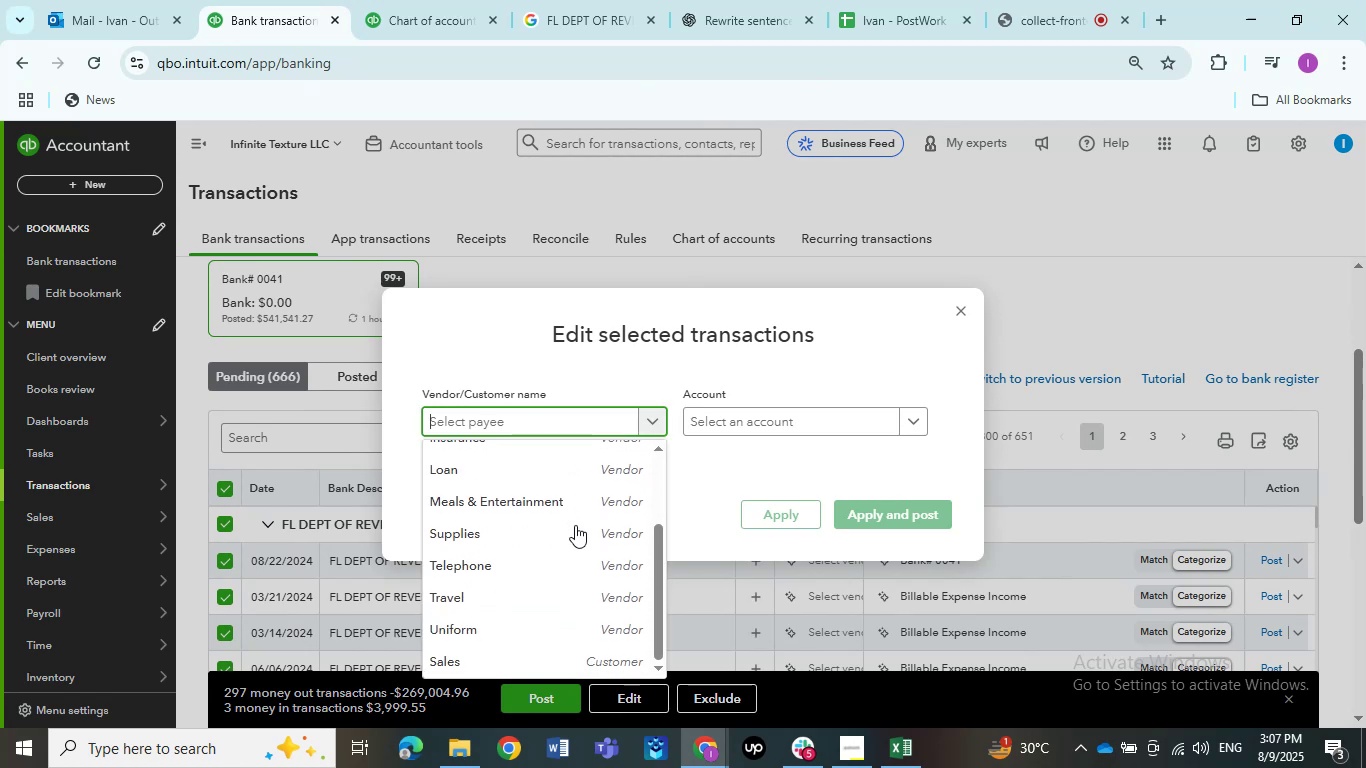 
scroll: coordinate [575, 525], scroll_direction: up, amount: 5.0
 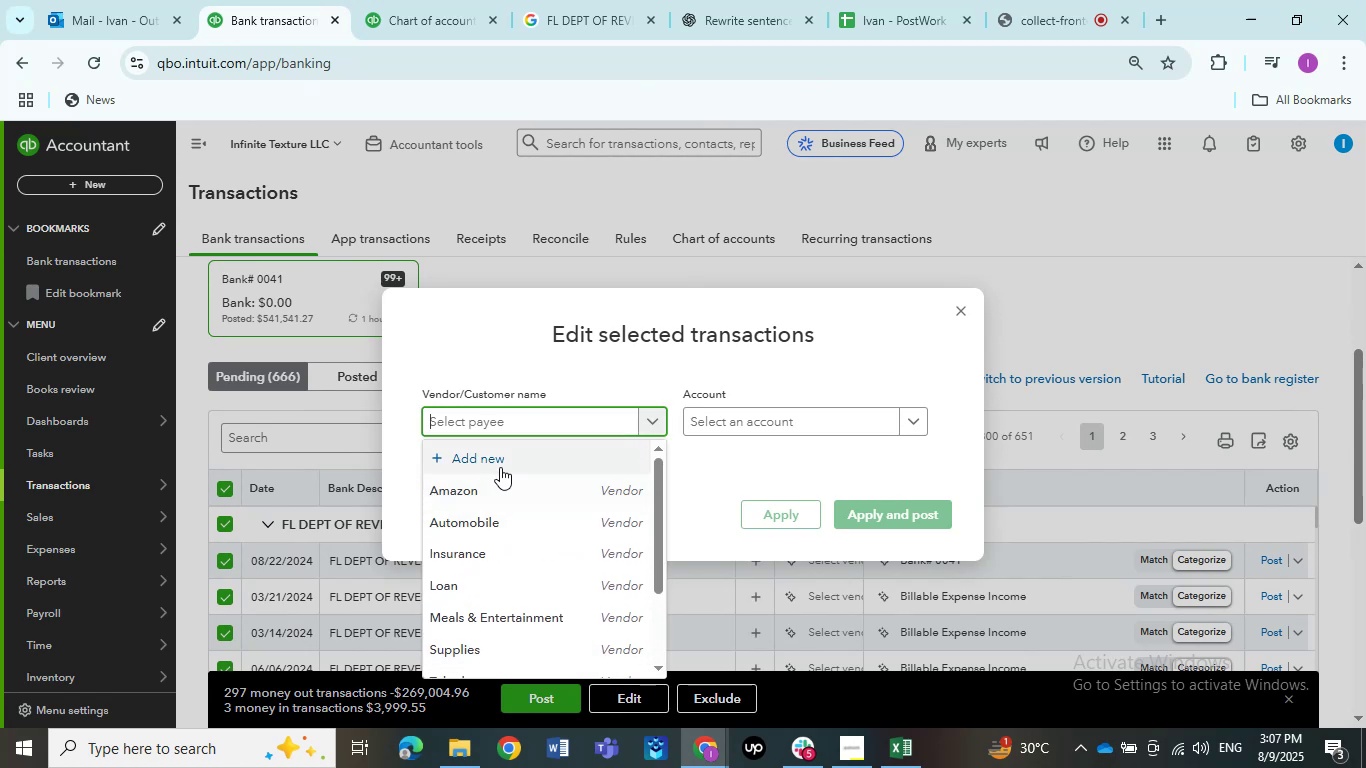 
left_click([494, 460])
 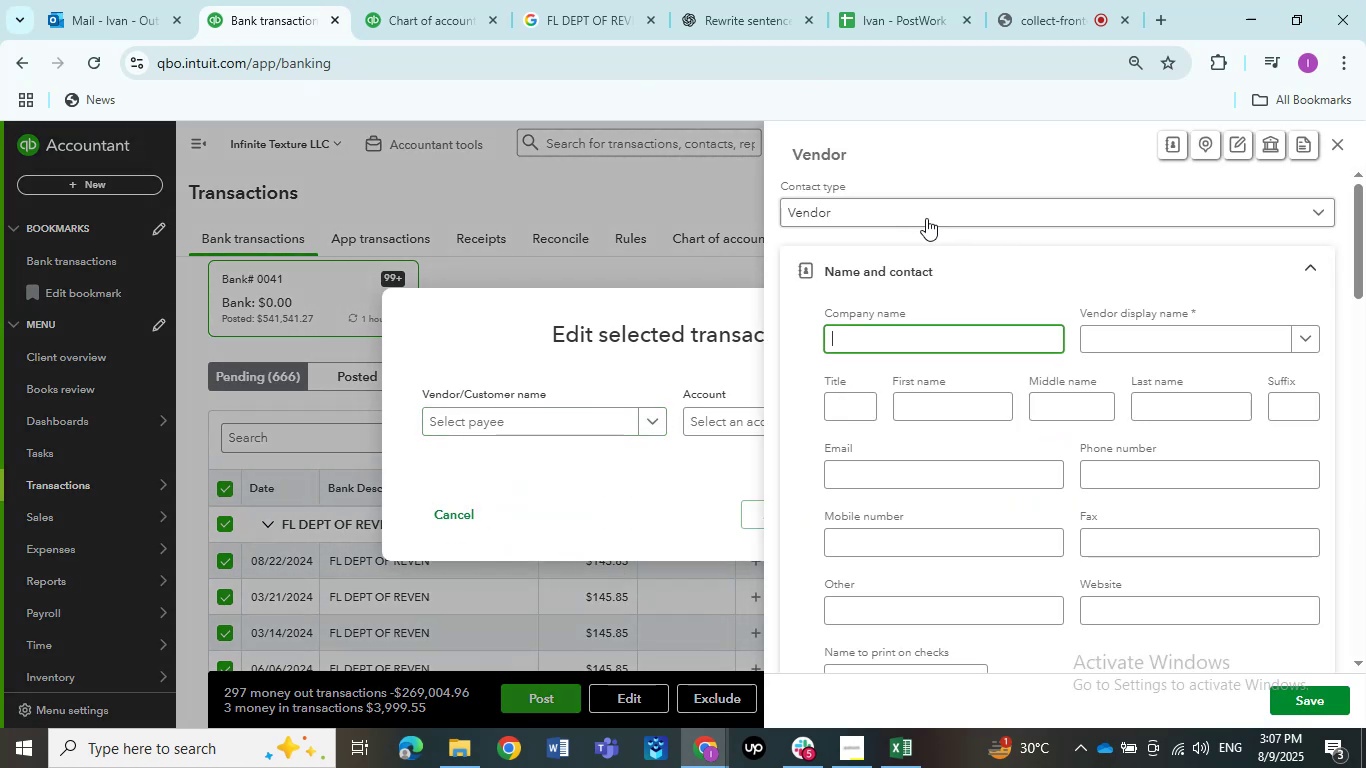 
key(Tab)
type(Taxes & Licenses)
 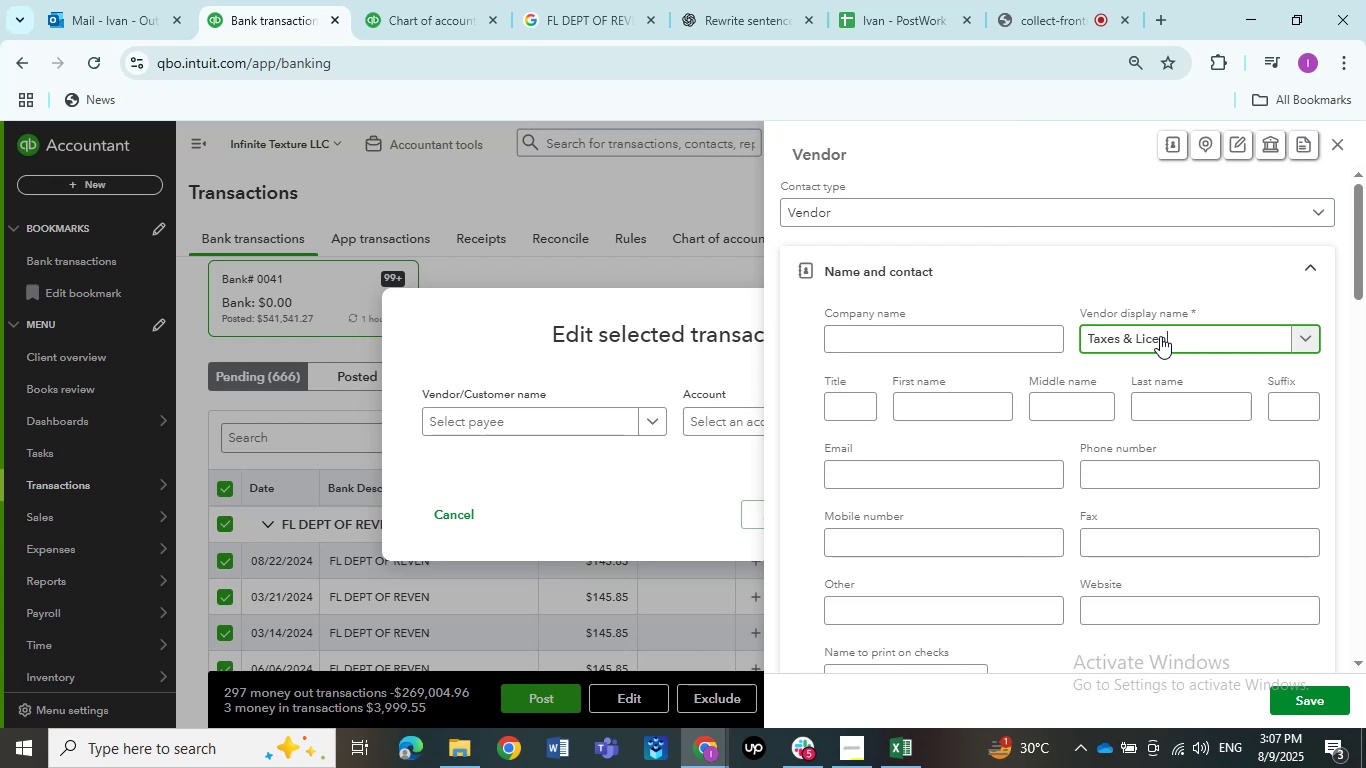 
left_click_drag(start_coordinate=[1195, 339], to_coordinate=[1220, 336])
 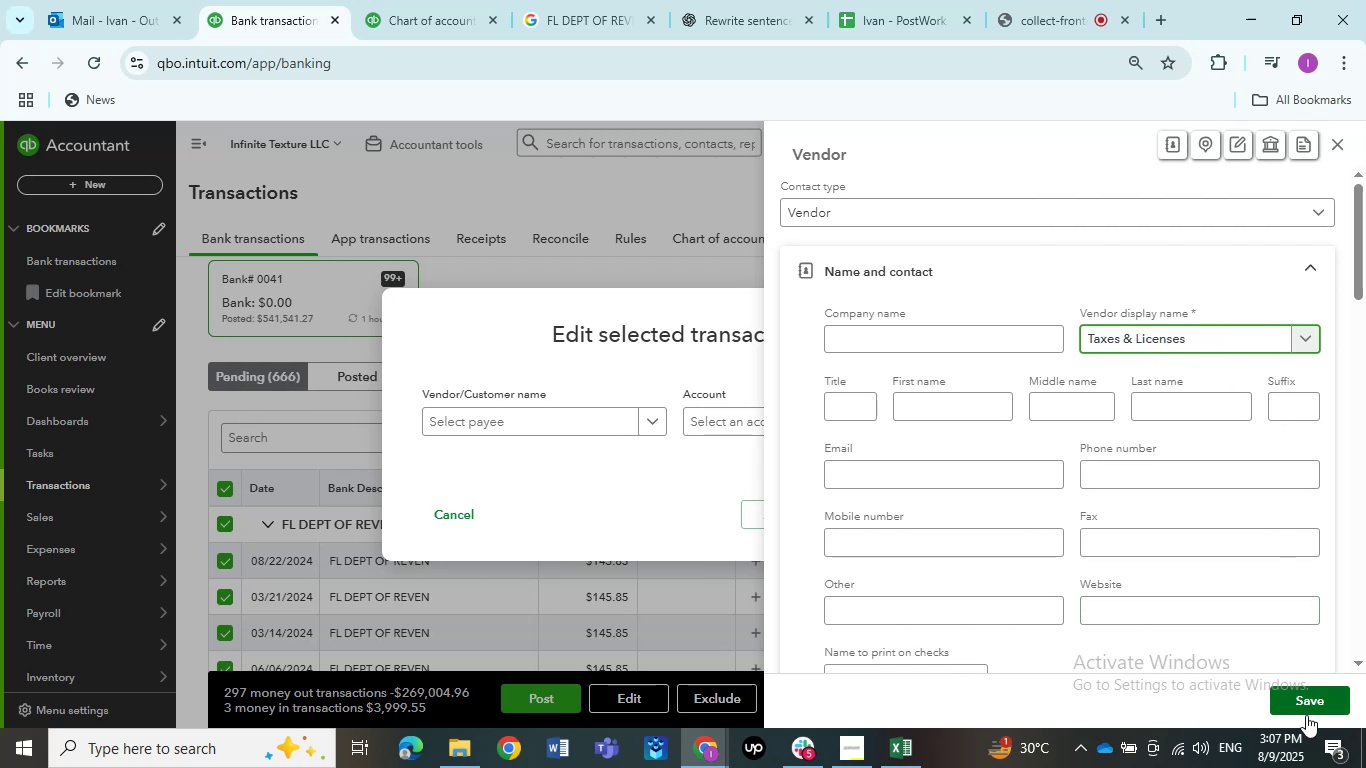 
left_click([1306, 706])
 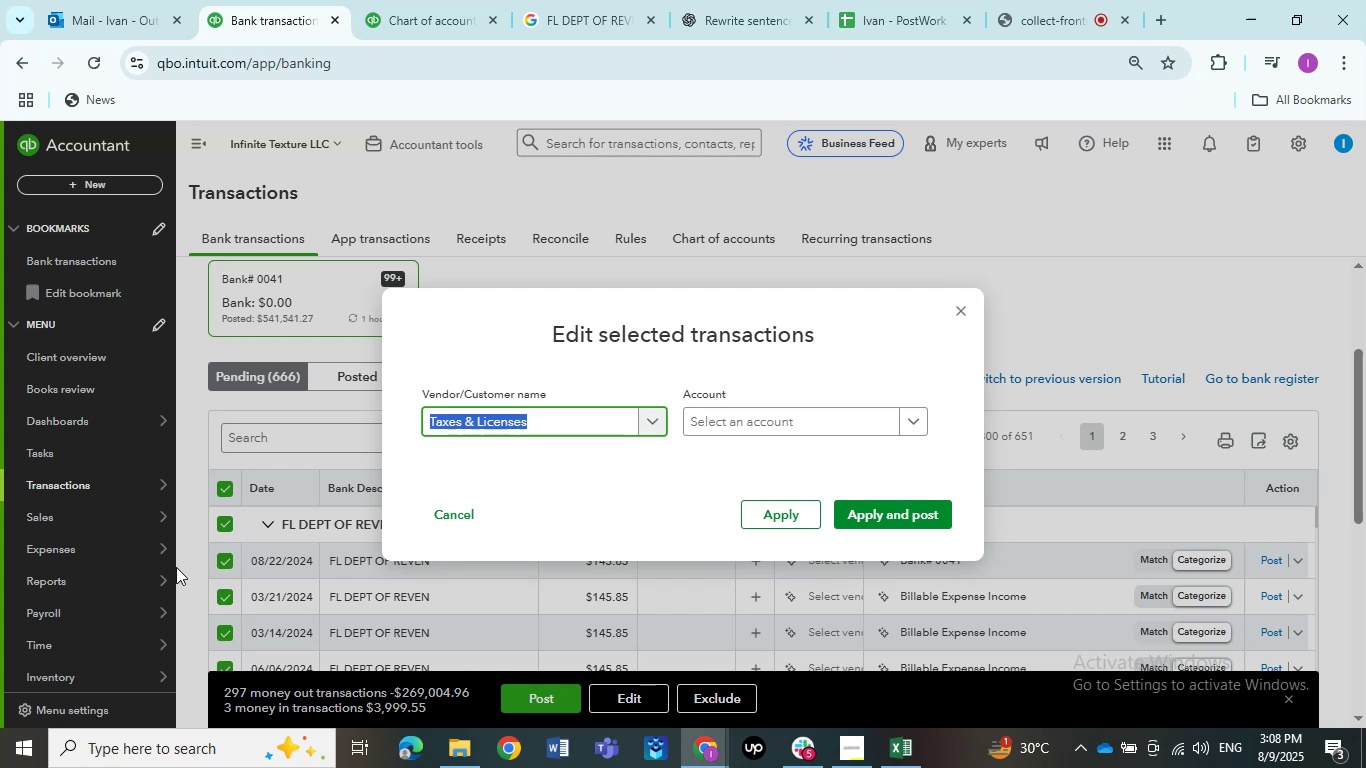 
wait(53.66)
 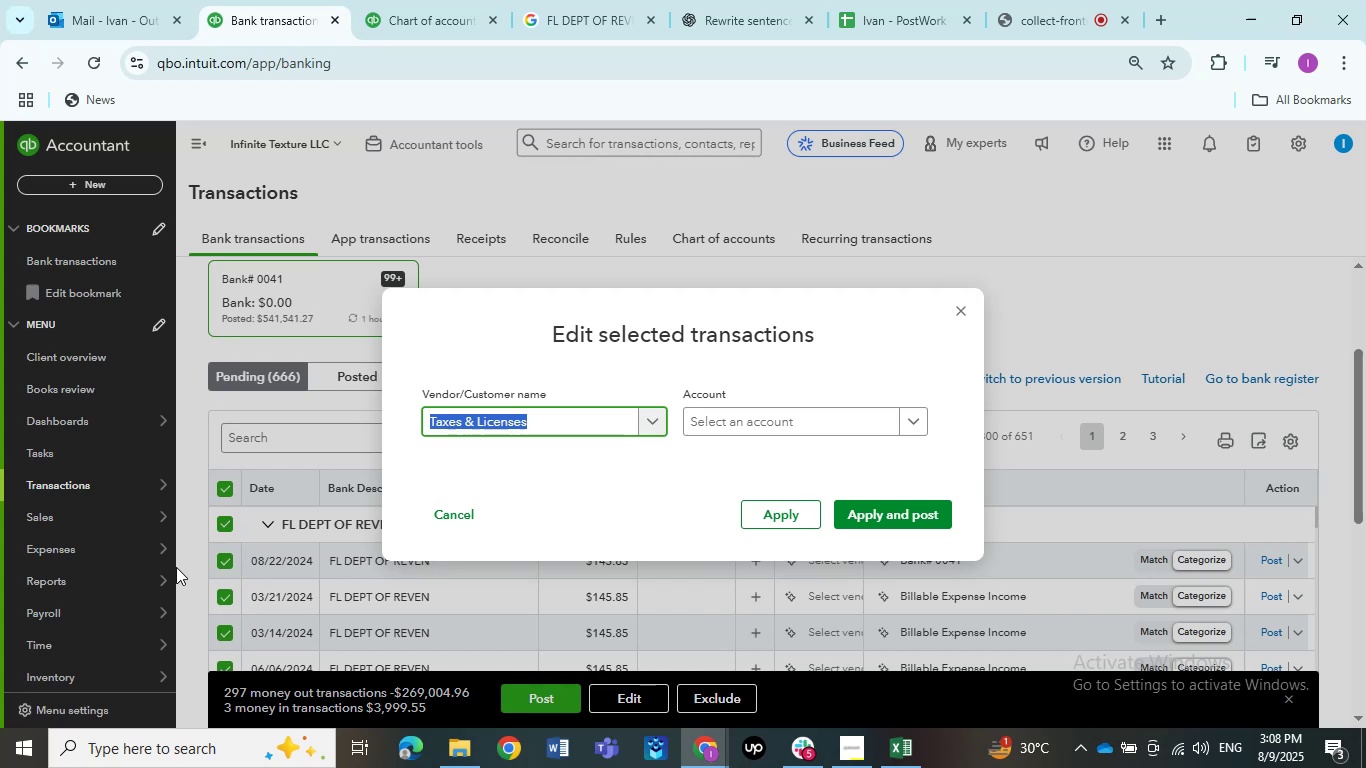 
type(taxes)
 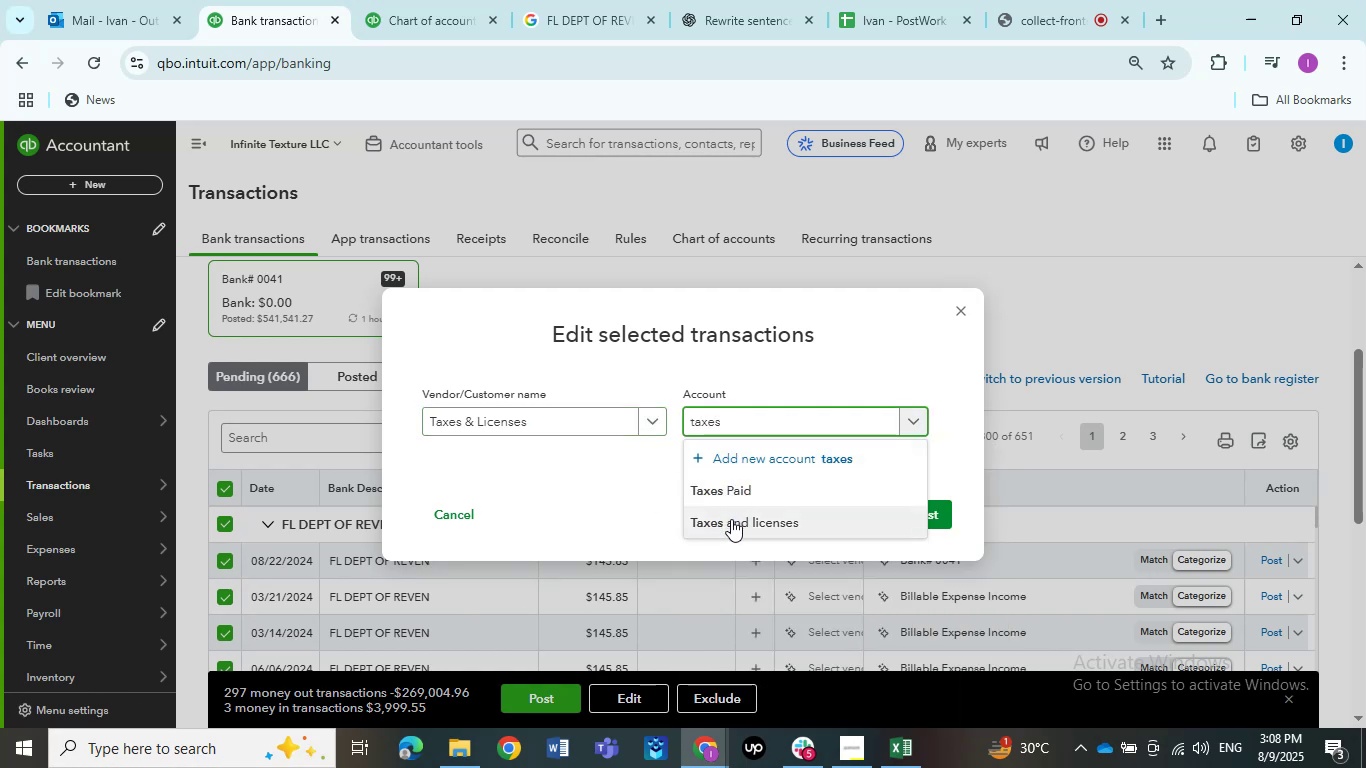 
left_click([731, 526])
 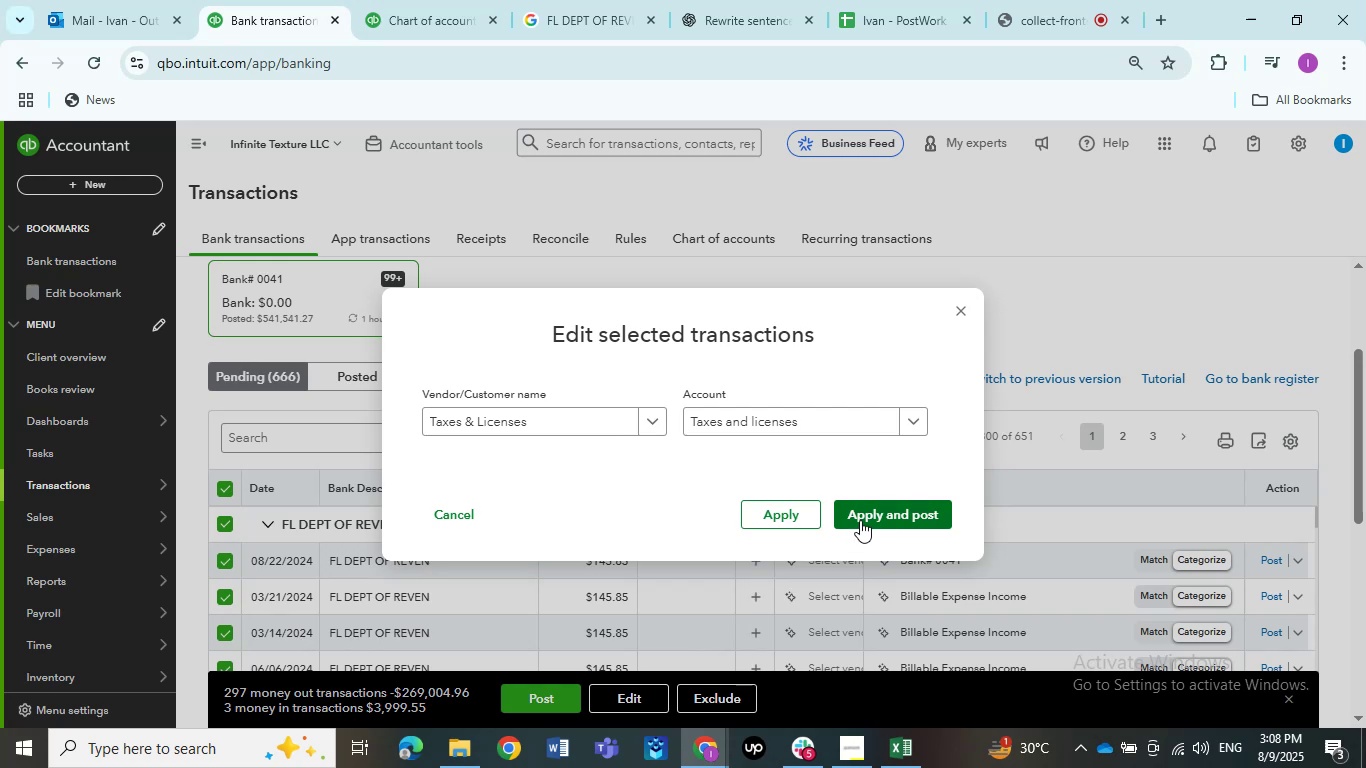 
wait(8.21)
 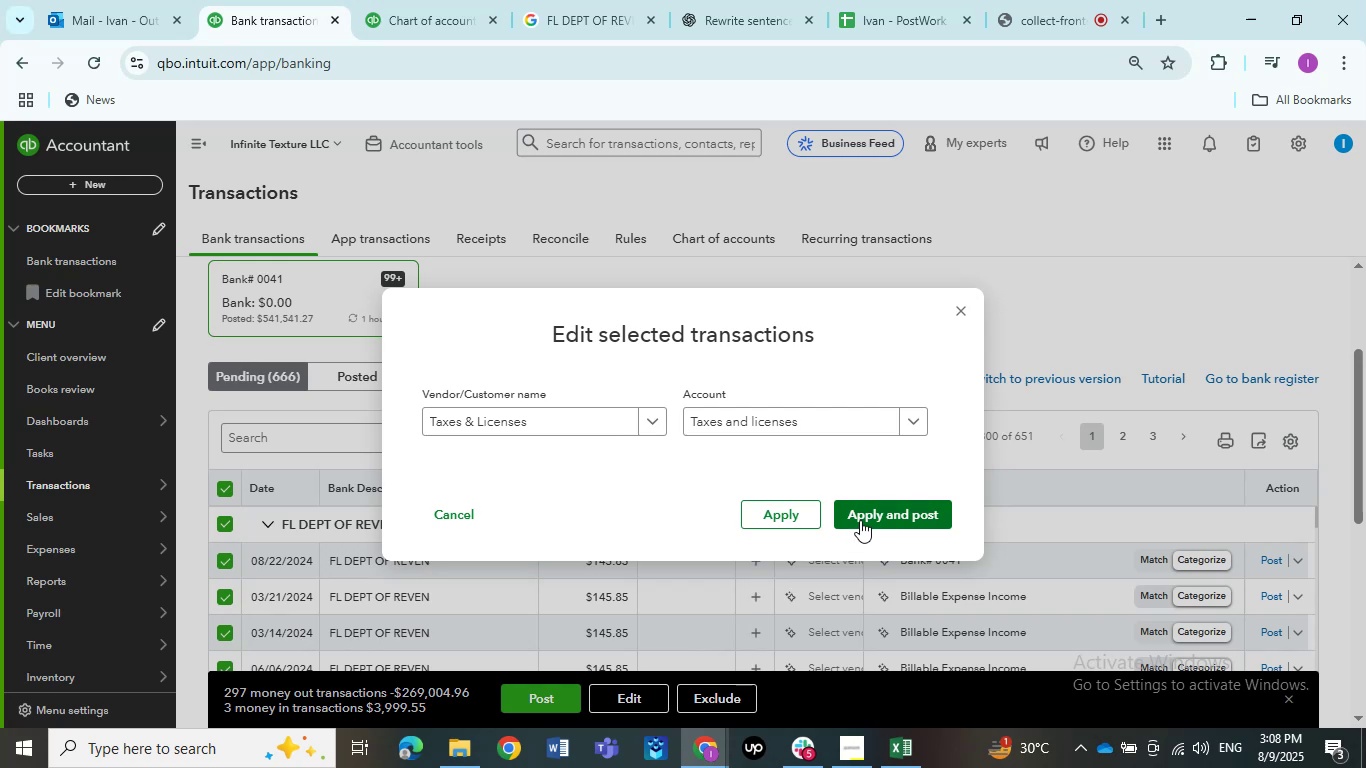 
left_click([894, 520])
 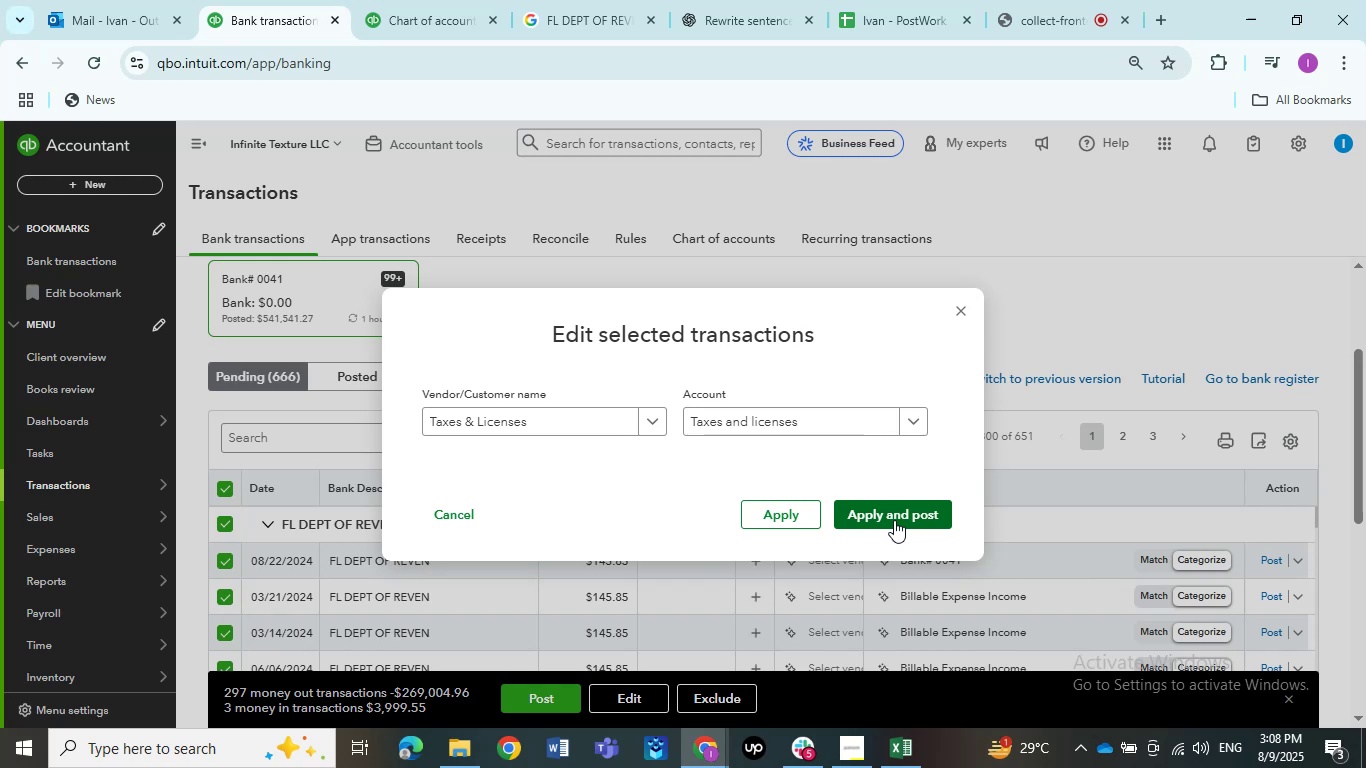 
wait(5.7)
 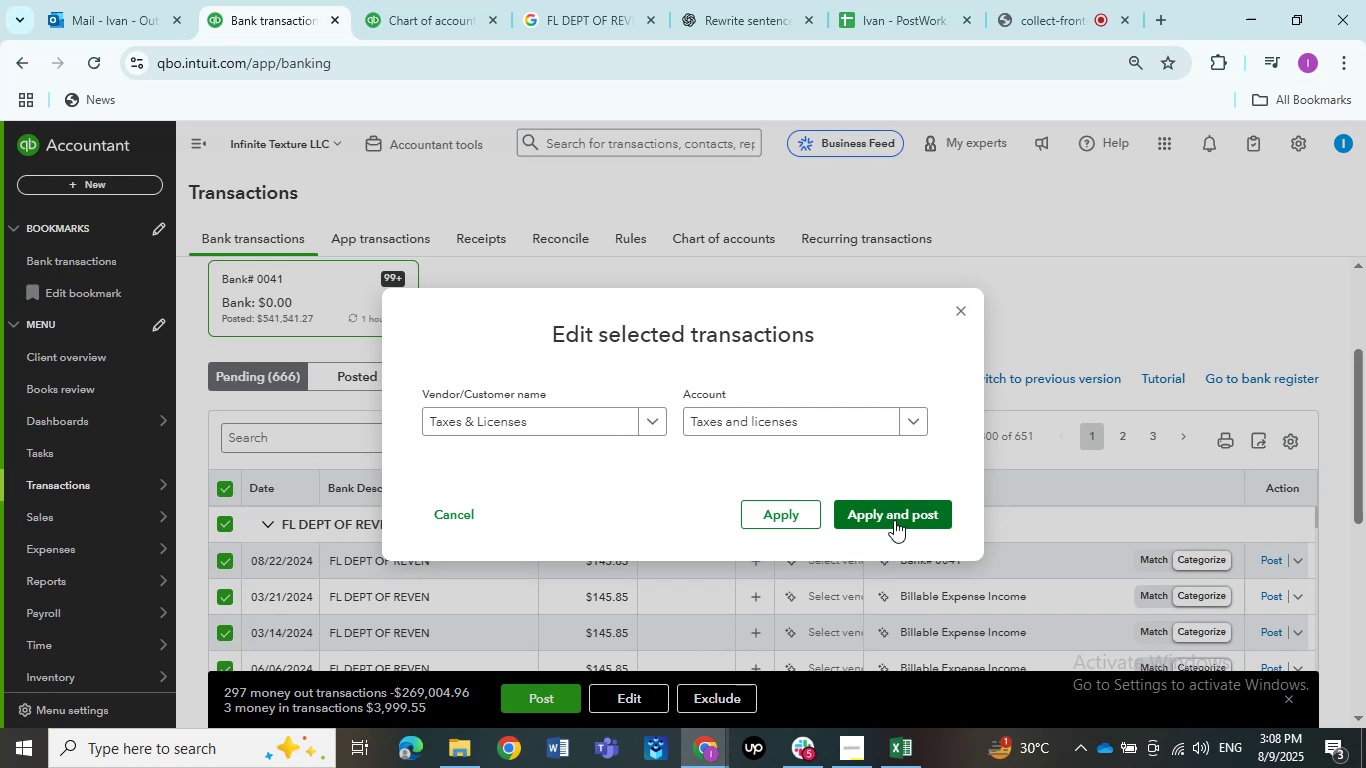 
left_click([850, 503])
 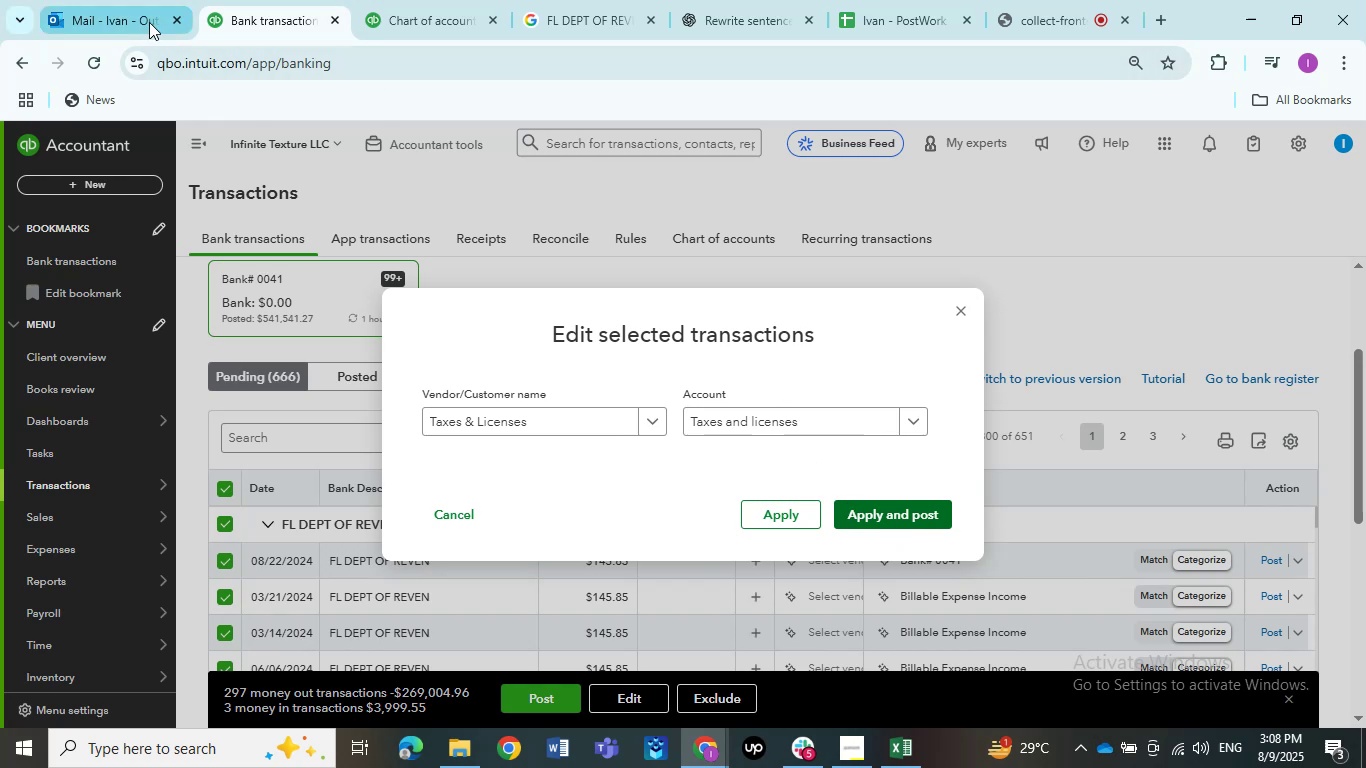 
left_click([146, 21])
 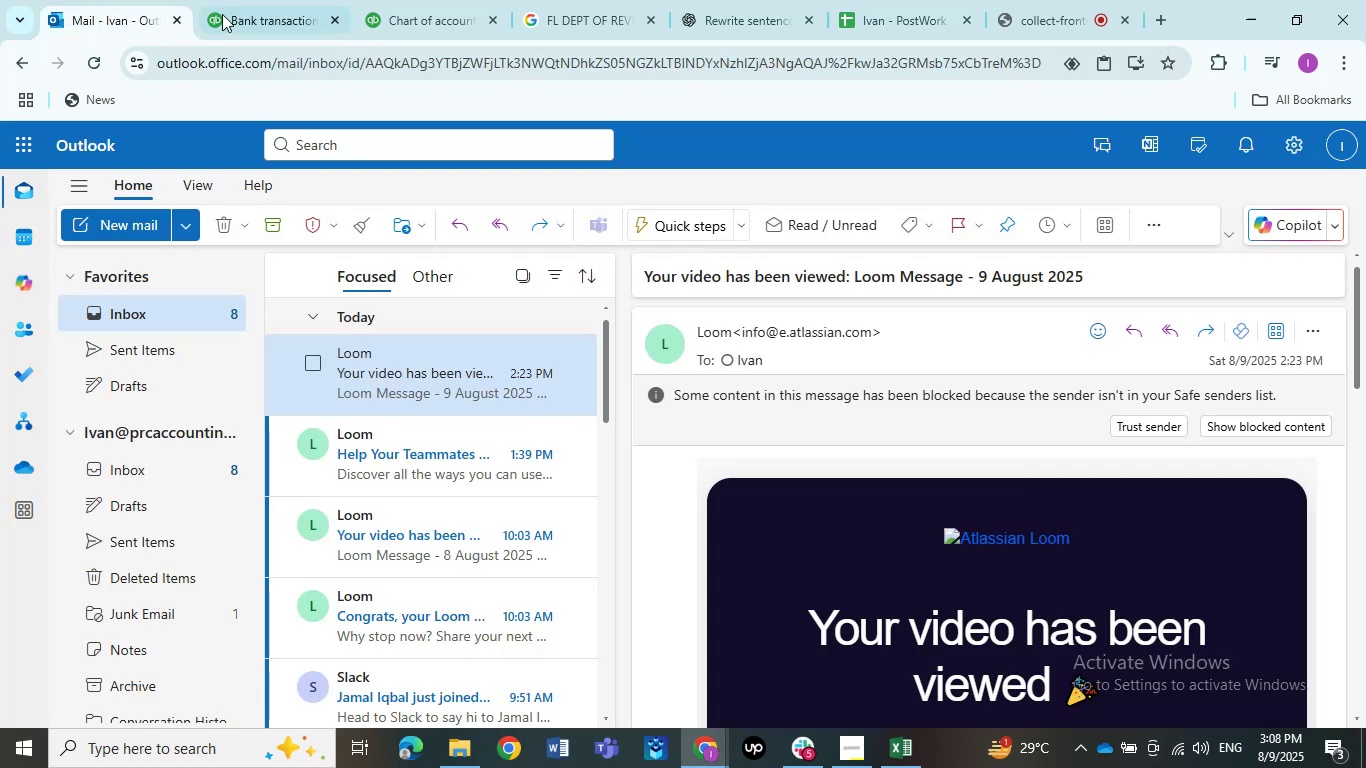 
left_click([259, 11])
 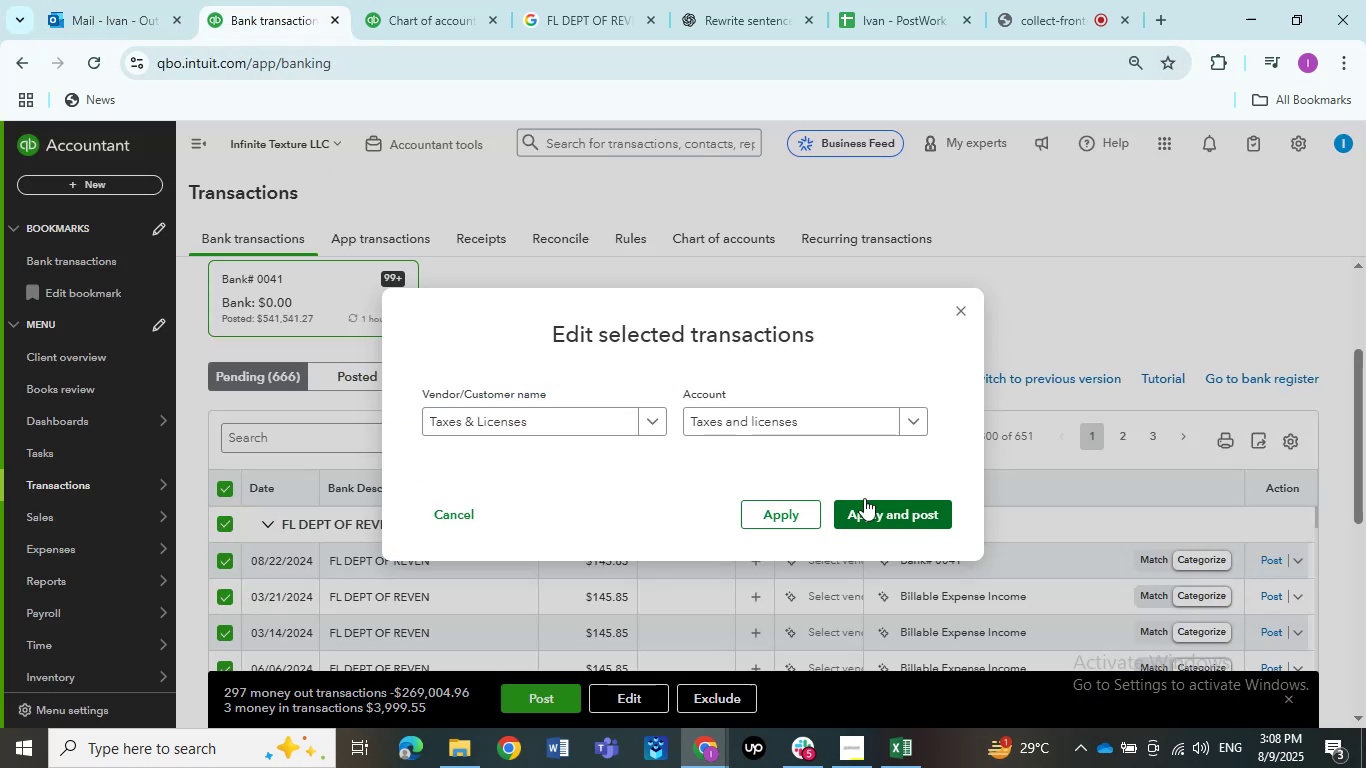 
left_click([864, 508])
 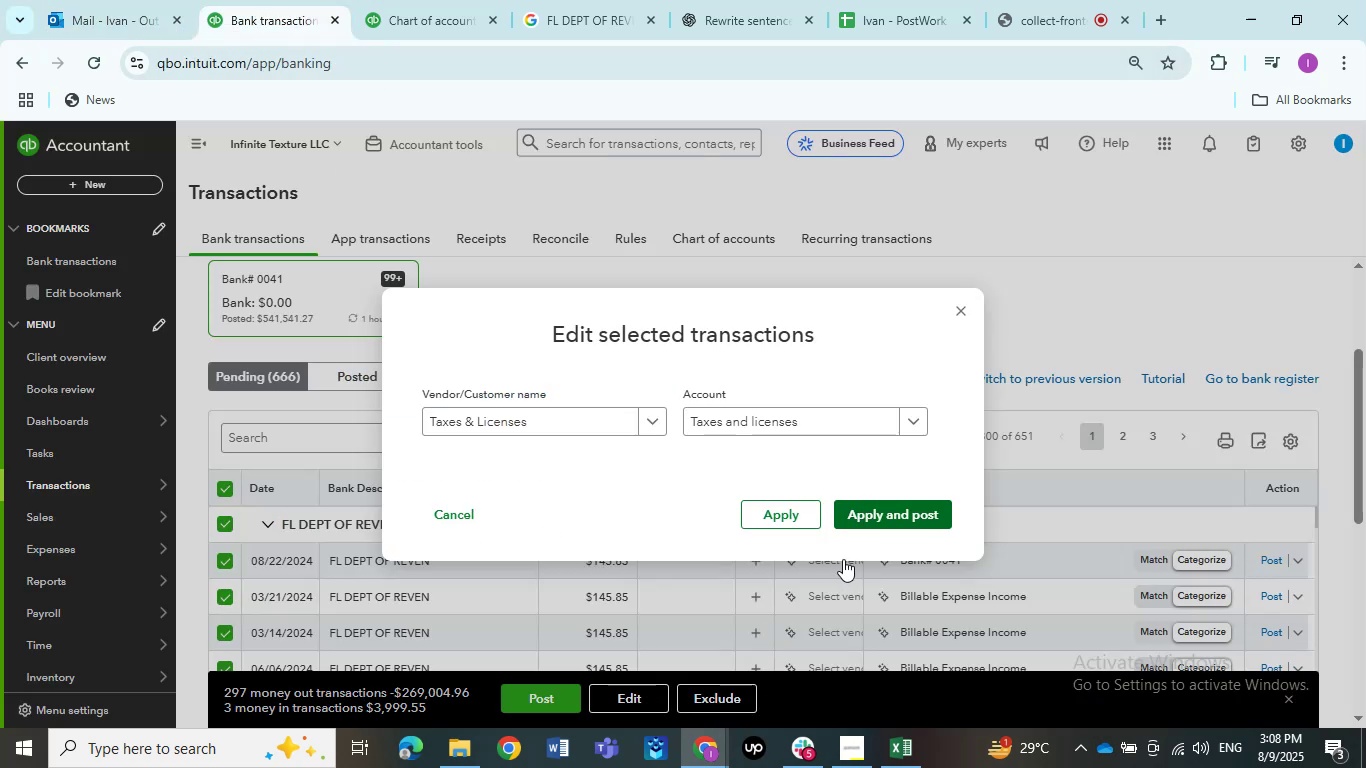 
double_click([860, 517])
 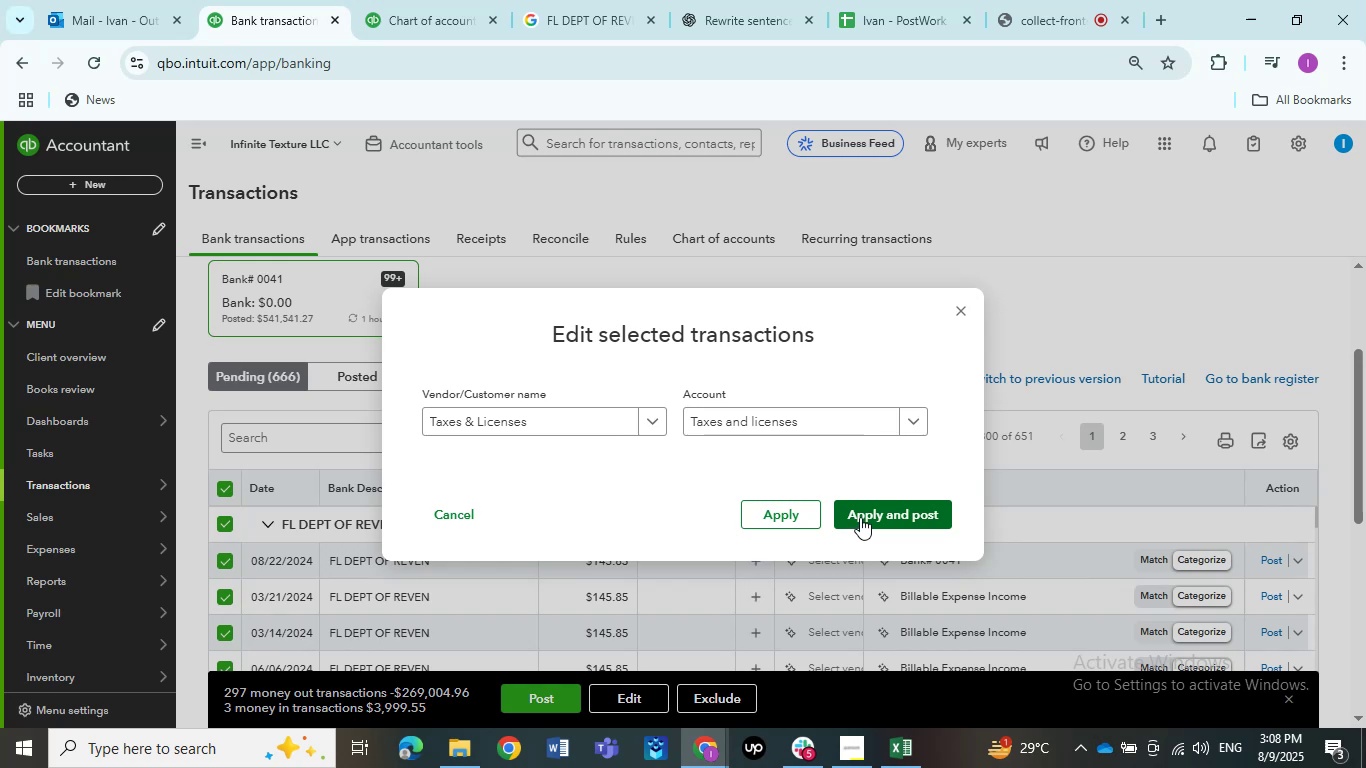 
triple_click([860, 517])
 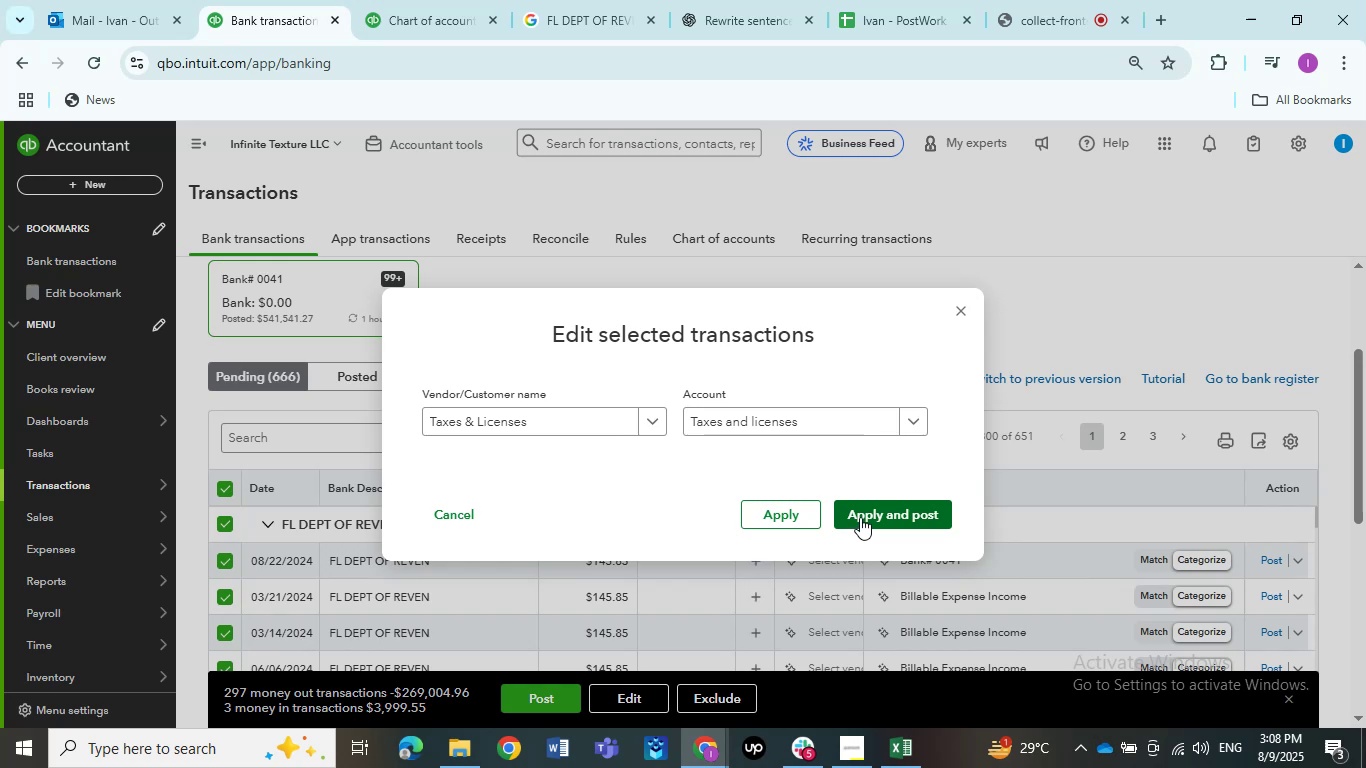 
triple_click([860, 517])
 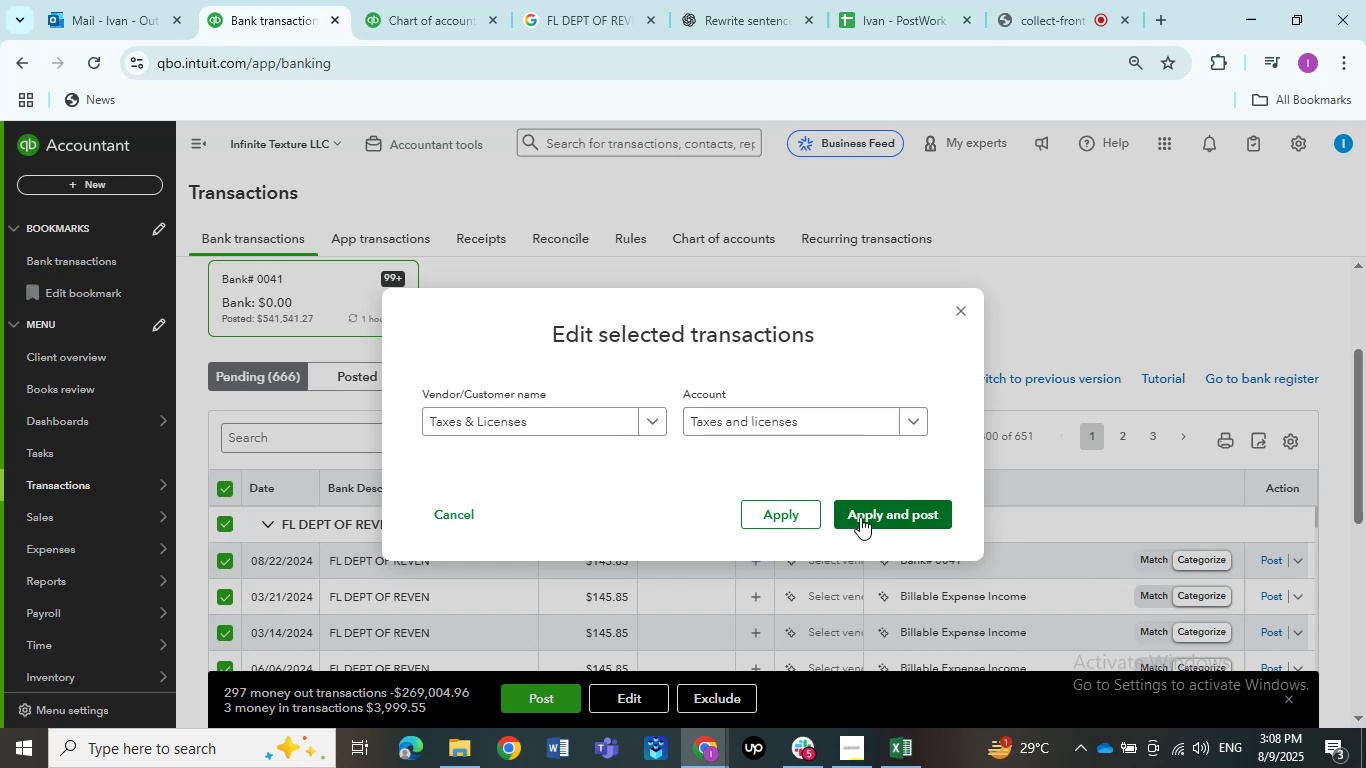 
triple_click([860, 517])
 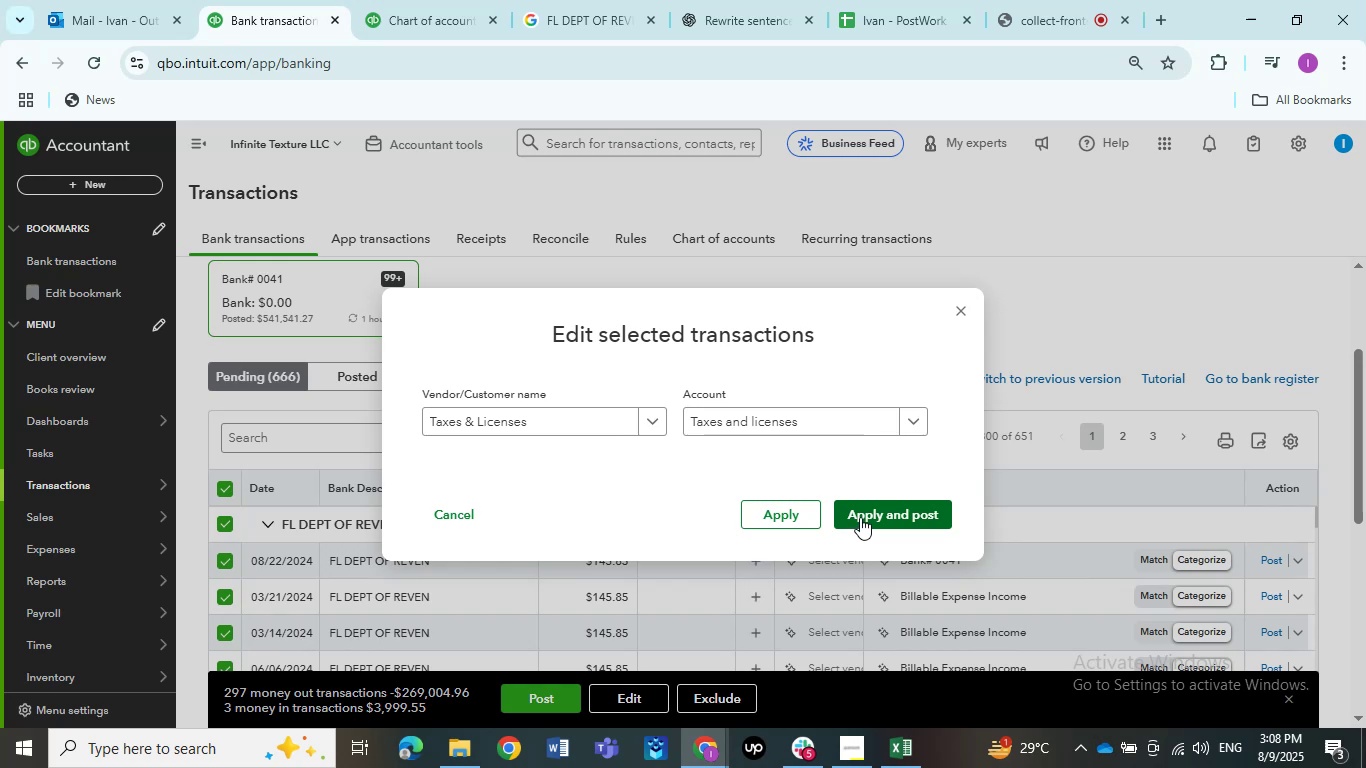 
triple_click([860, 517])
 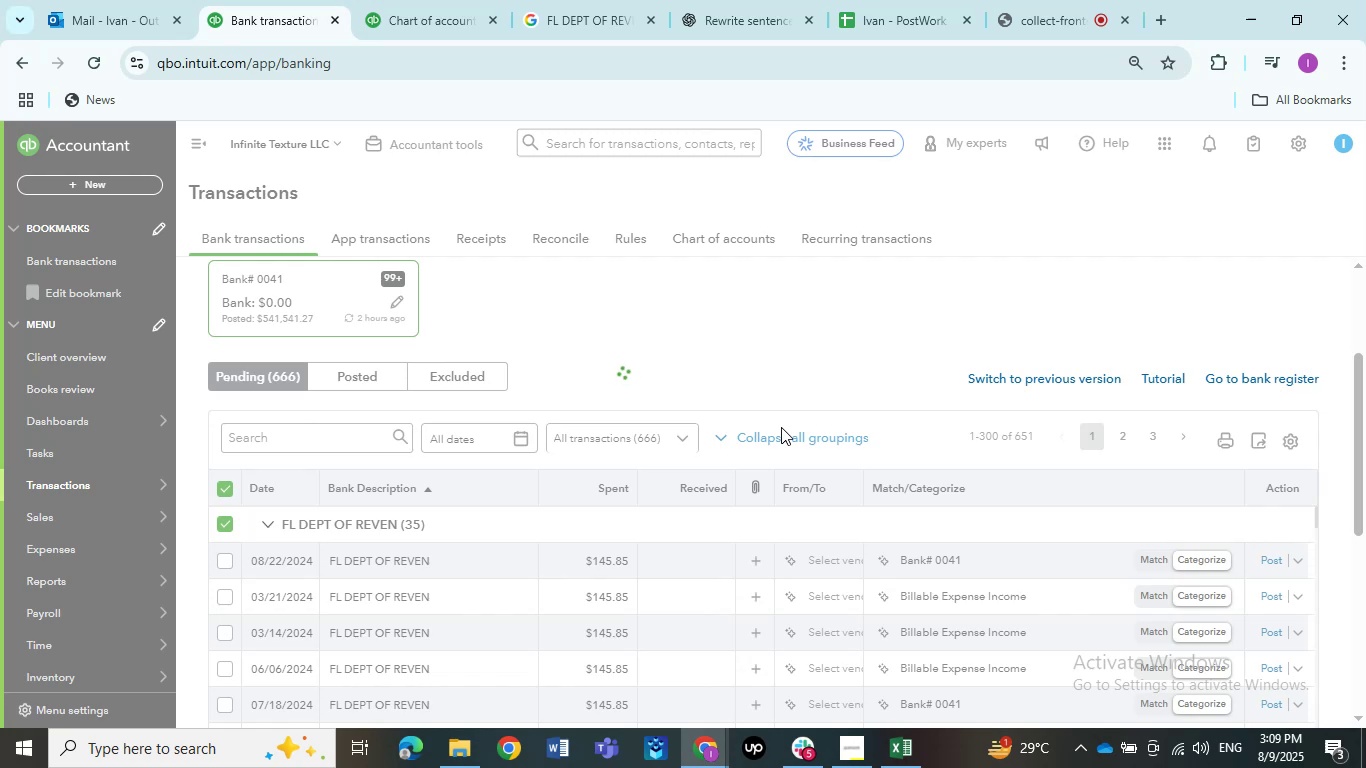 
wait(26.95)
 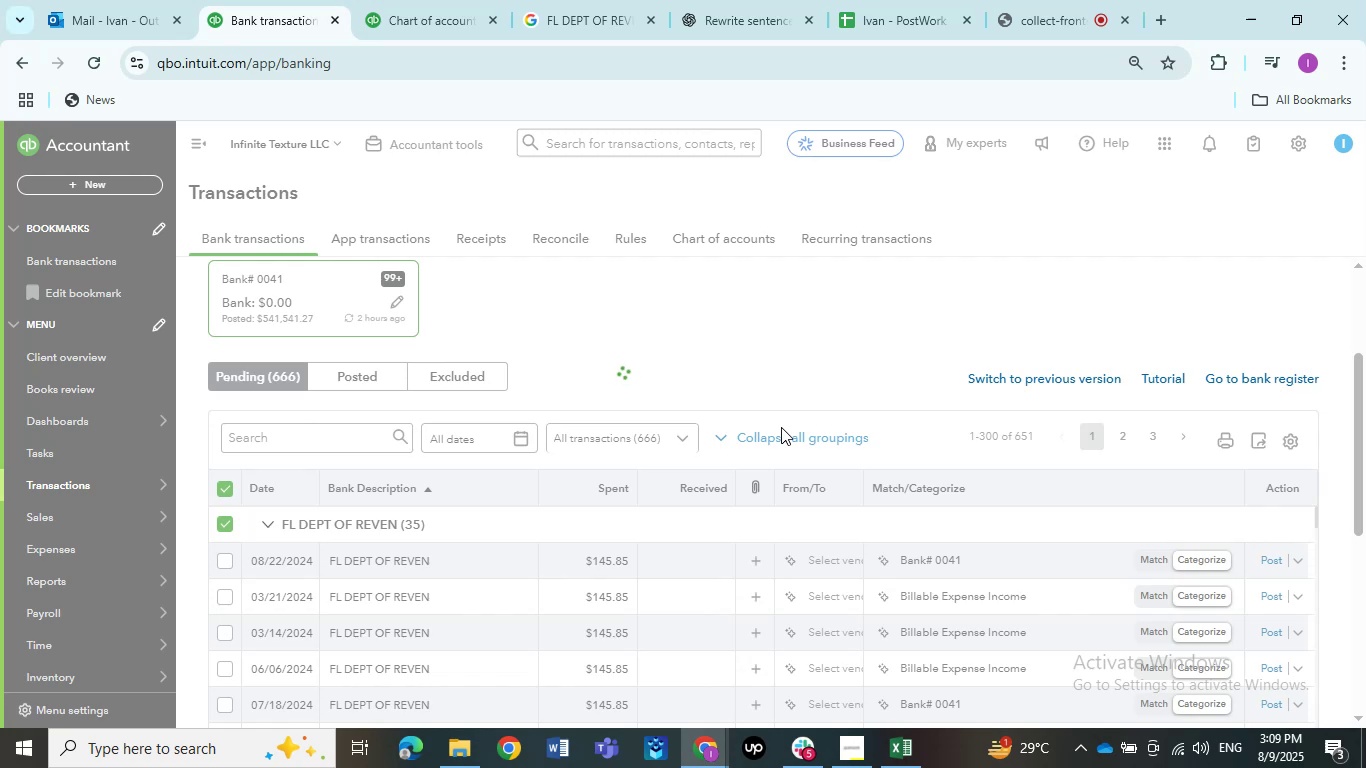 
scroll: coordinate [781, 427], scroll_direction: up, amount: 2.0
 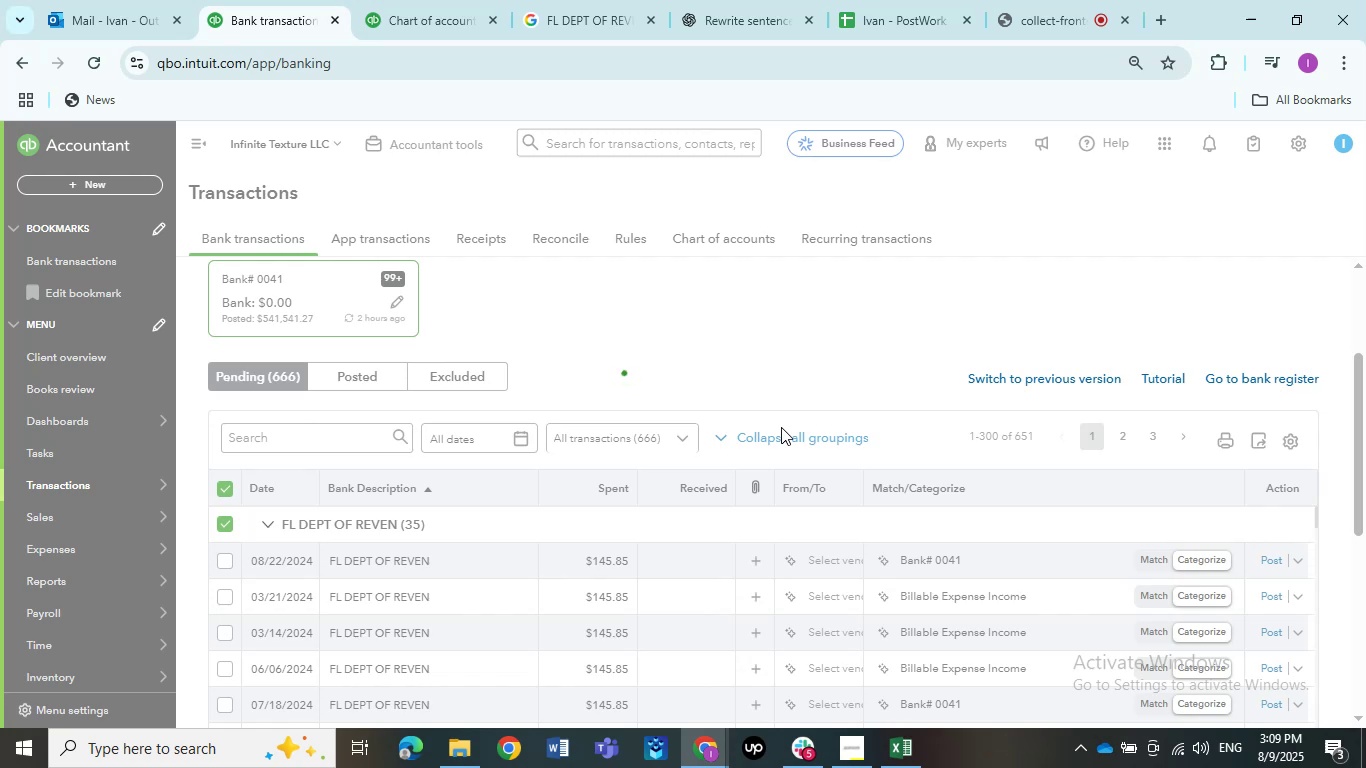 
wait(25.36)
 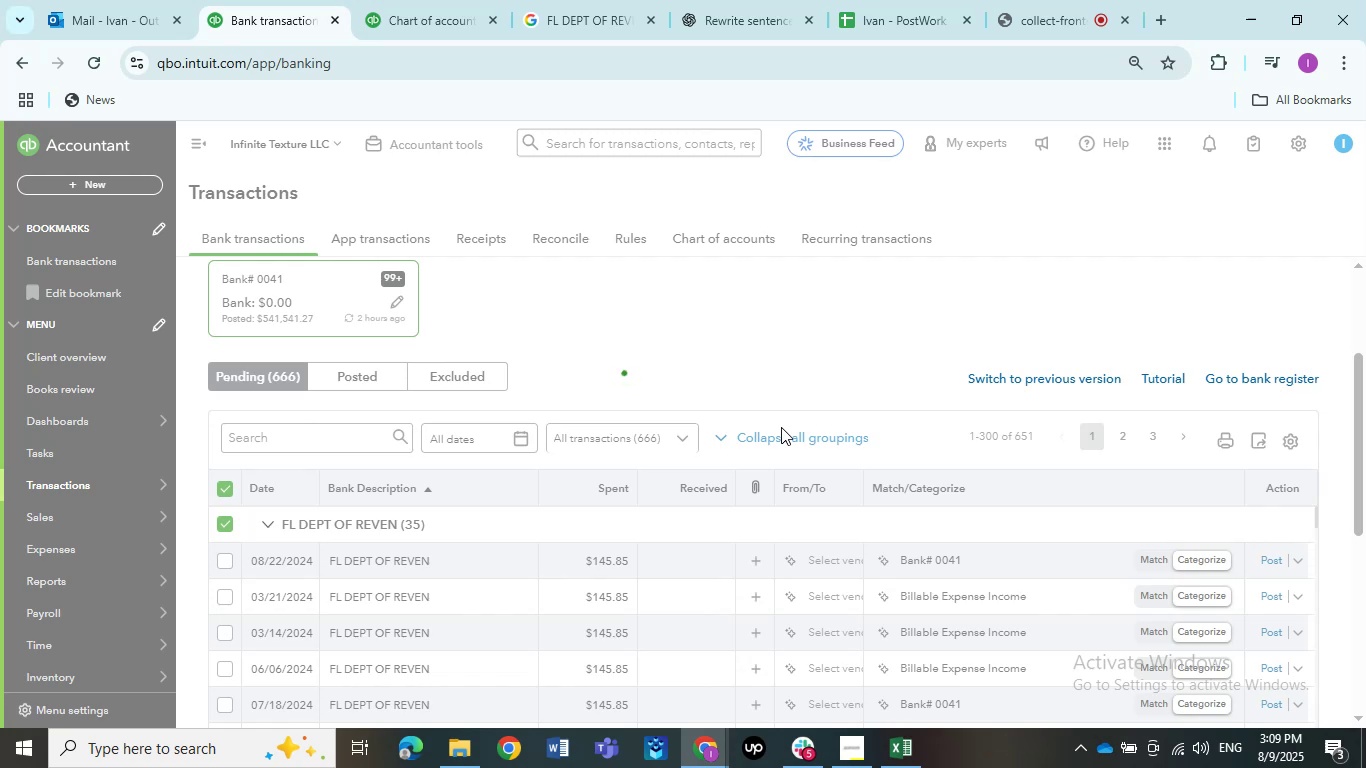 
left_click([781, 427])
 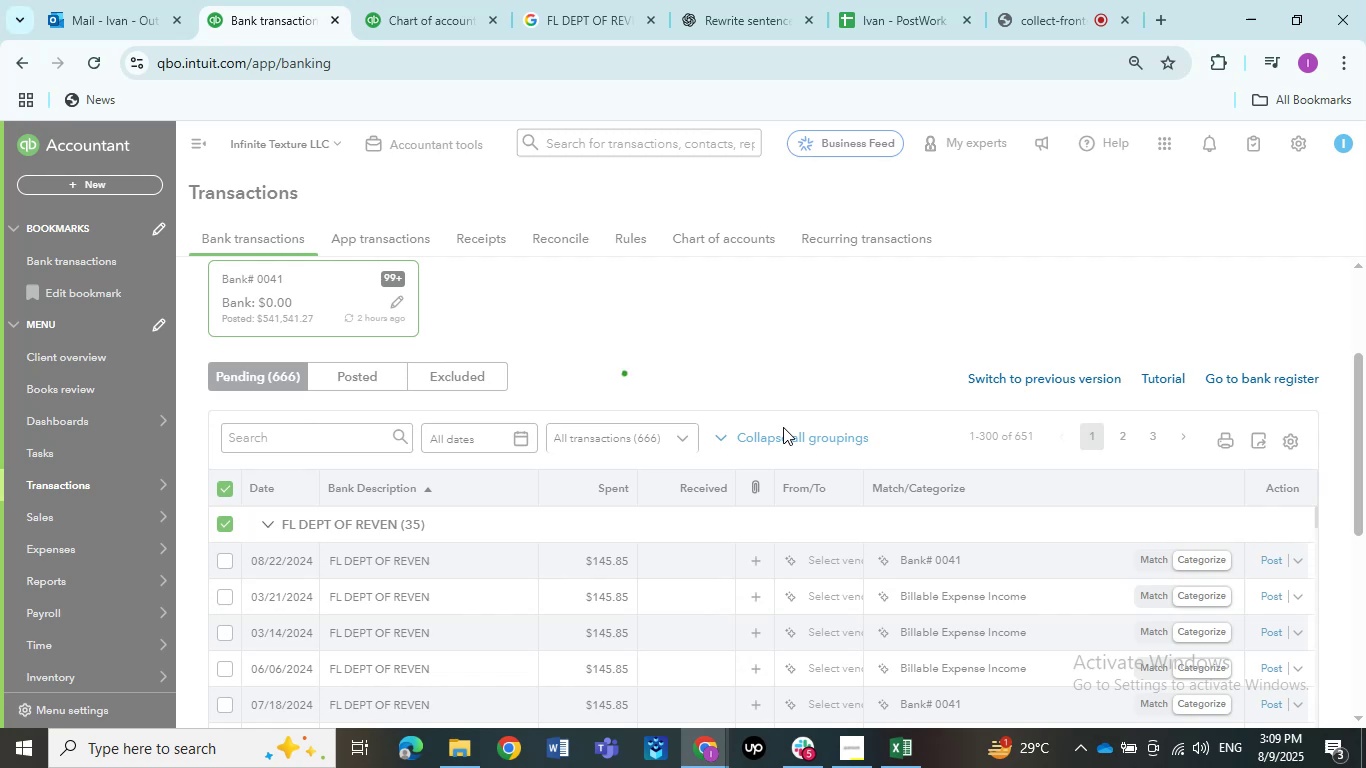 
wait(14.39)
 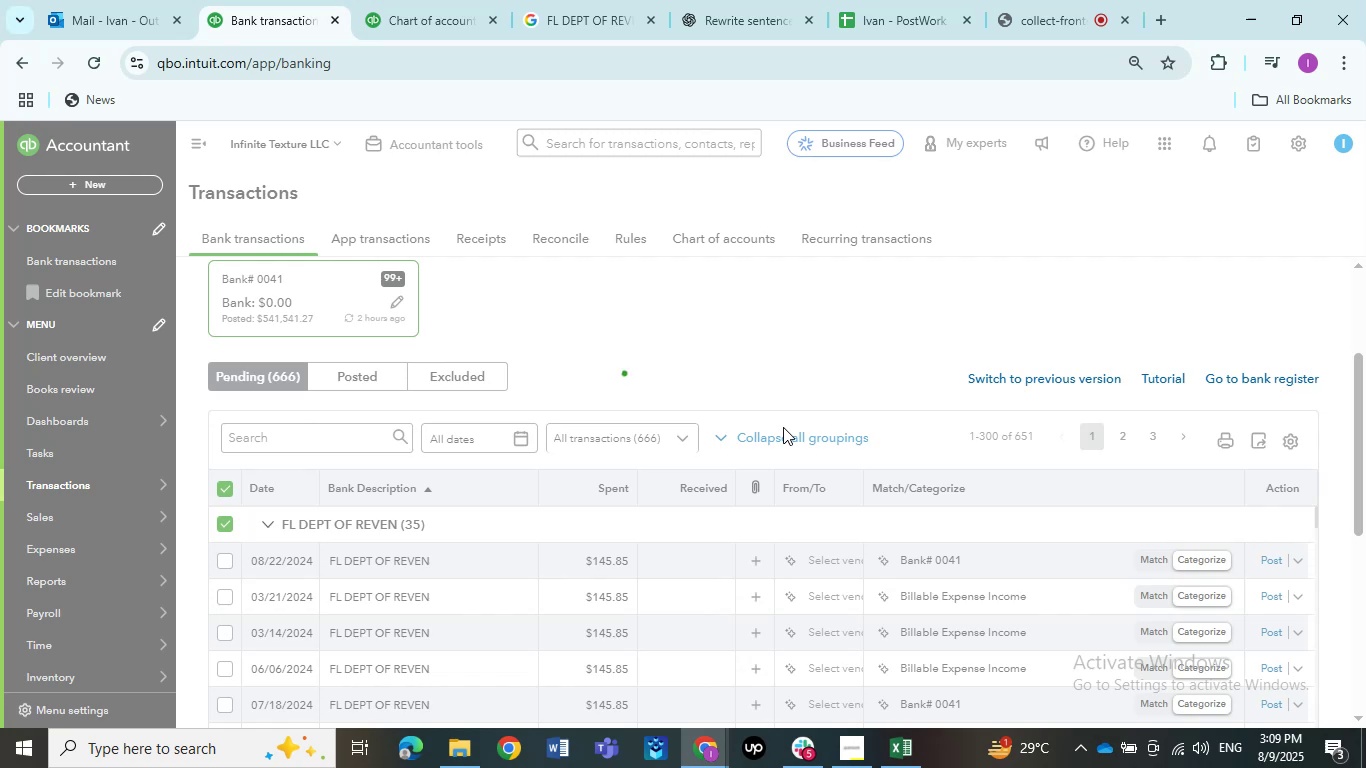 
mouse_move([586, 4])
 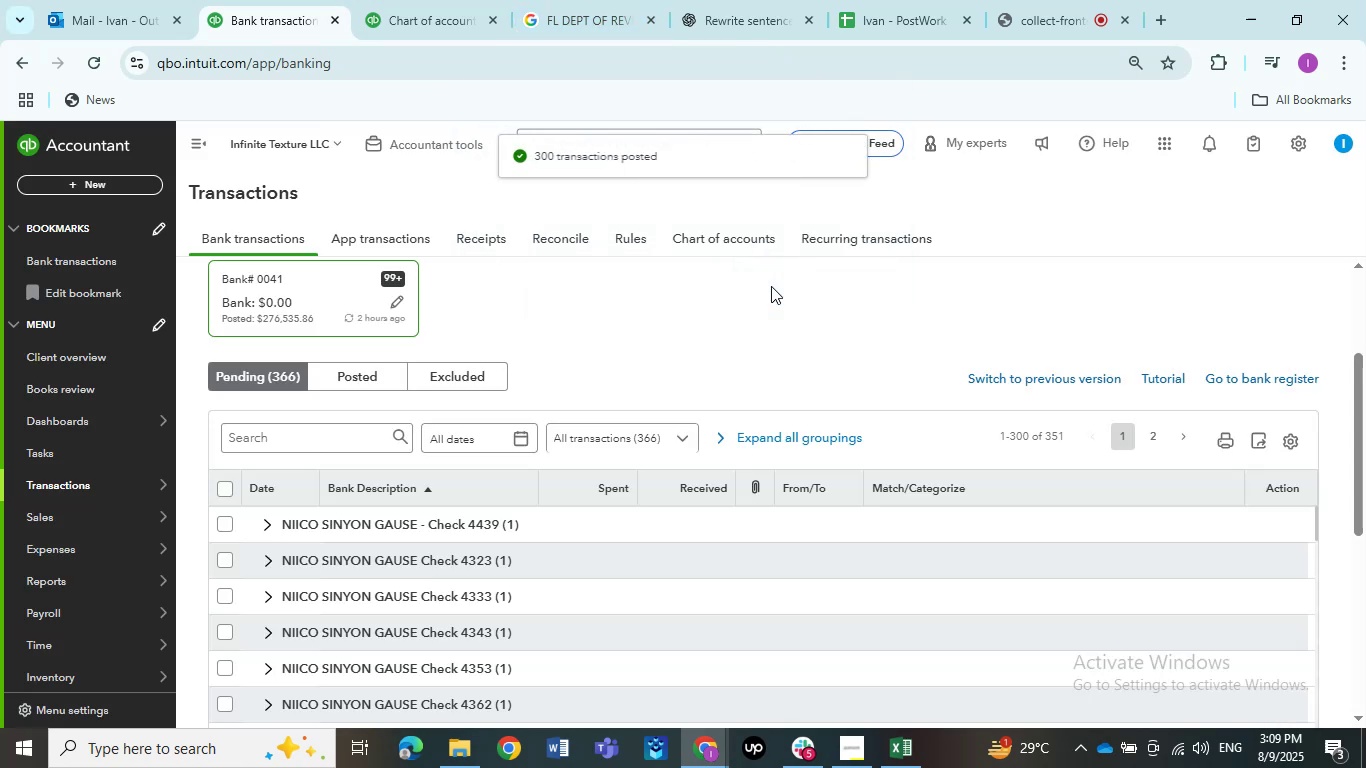 
scroll: coordinate [655, 342], scroll_direction: down, amount: 1.0
 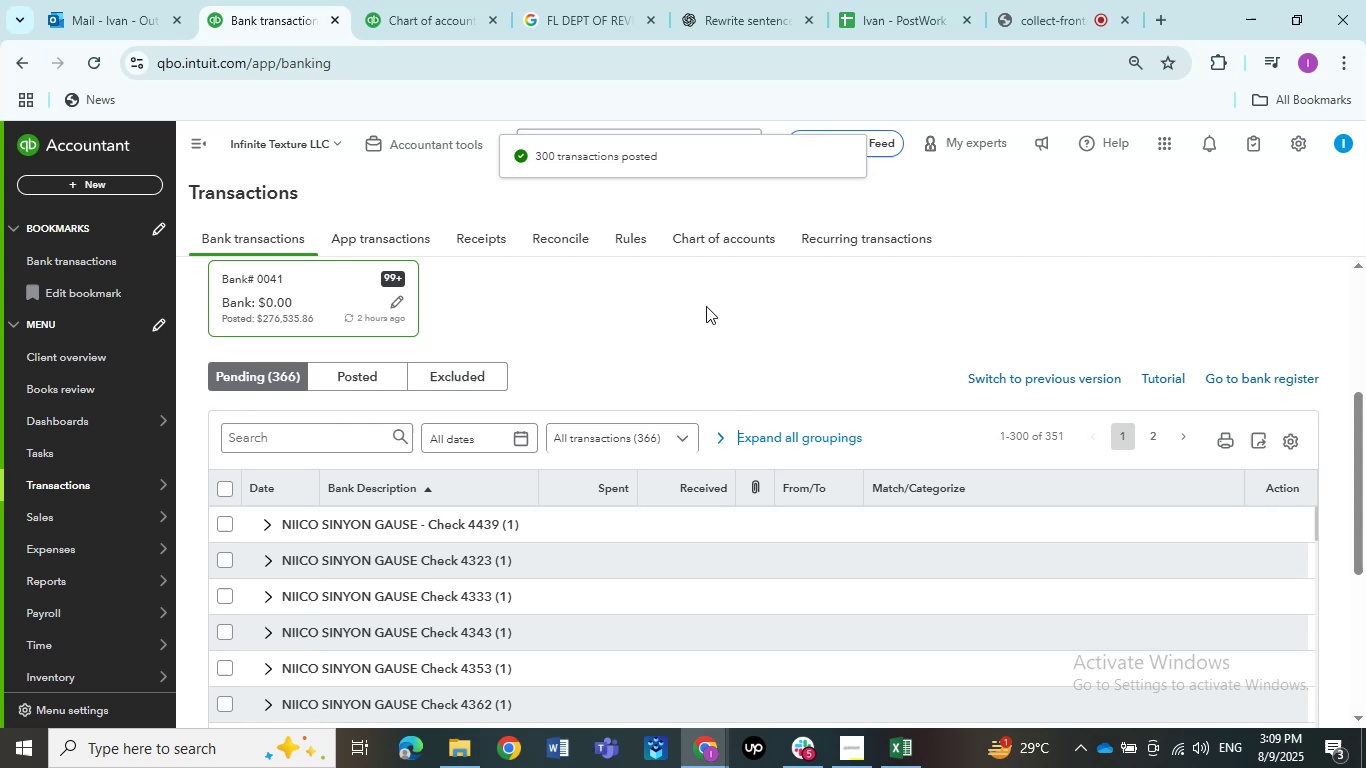 
scroll: coordinate [706, 309], scroll_direction: up, amount: 4.0
 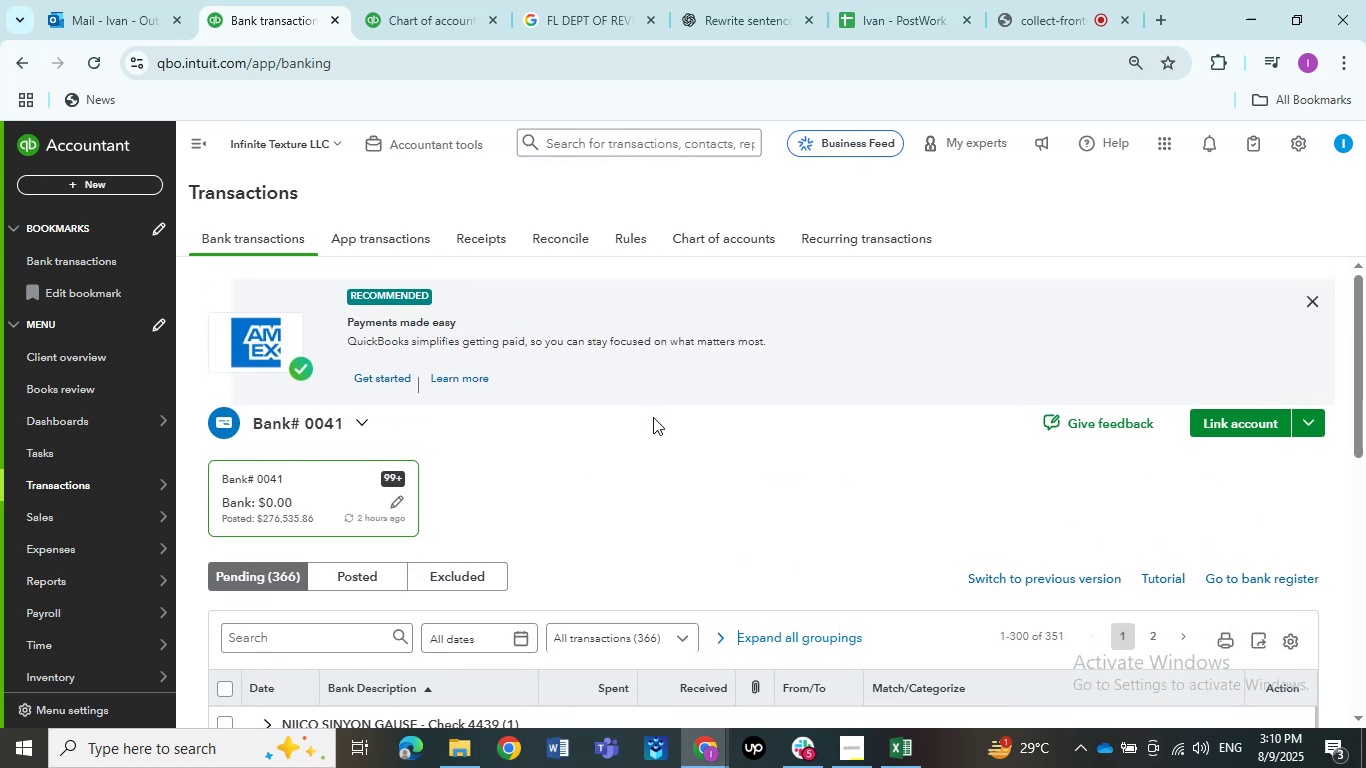 
scroll: coordinate [498, 435], scroll_direction: down, amount: 5.0
 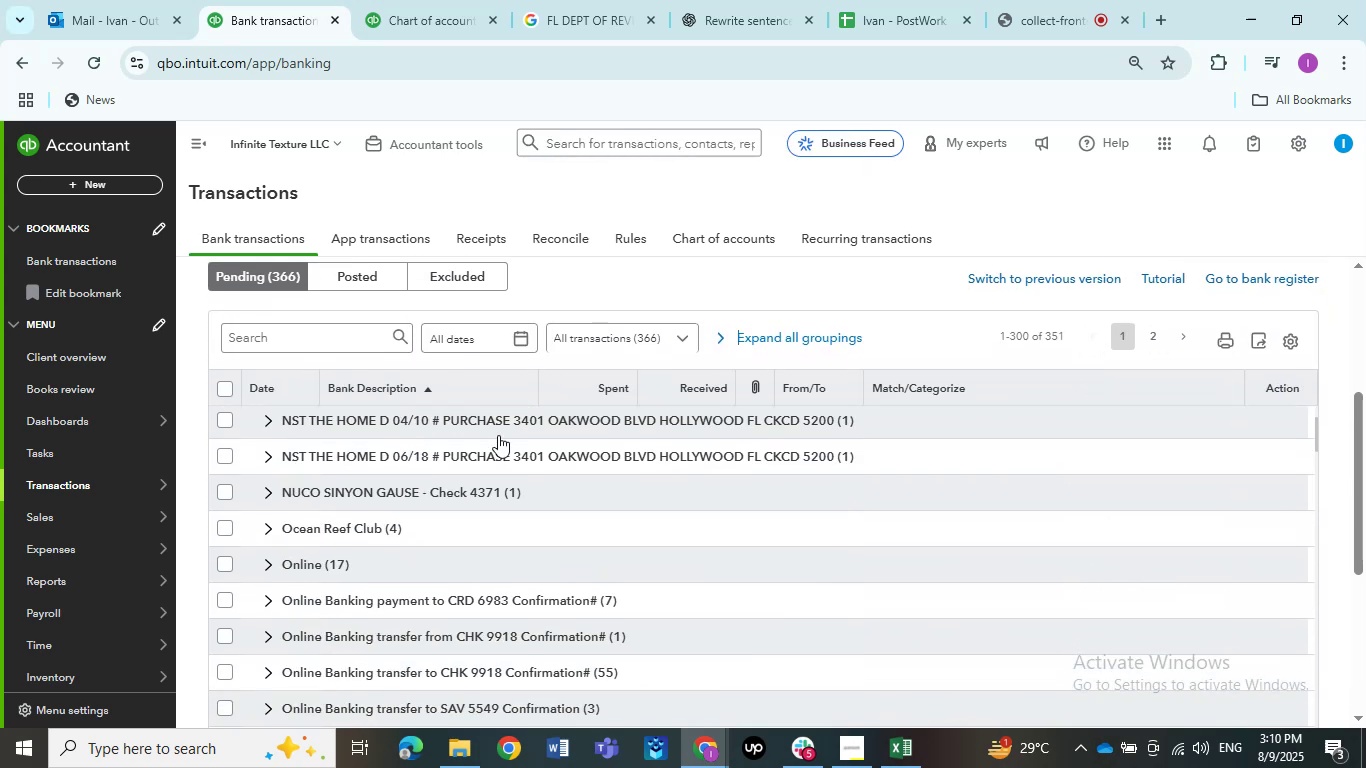 
scroll: coordinate [498, 441], scroll_direction: up, amount: 3.0
 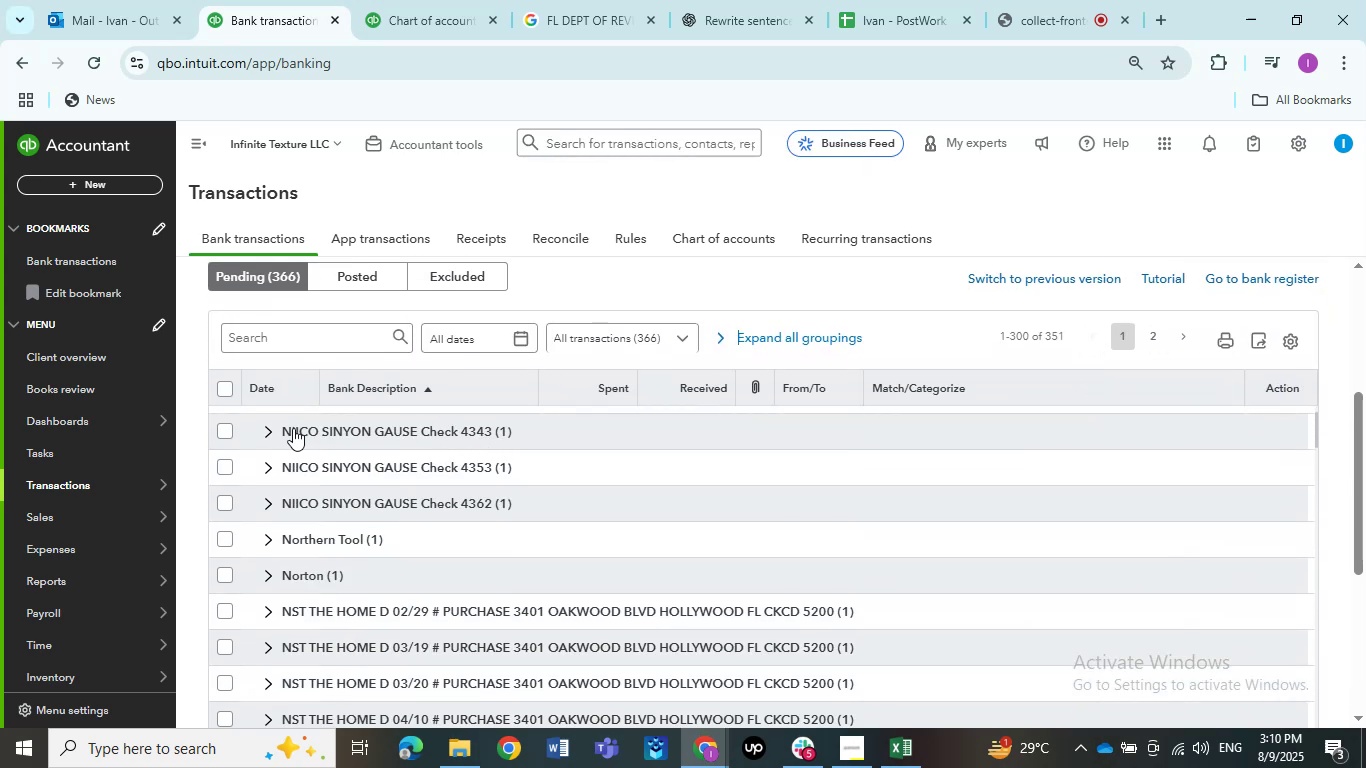 
left_click([263, 428])
 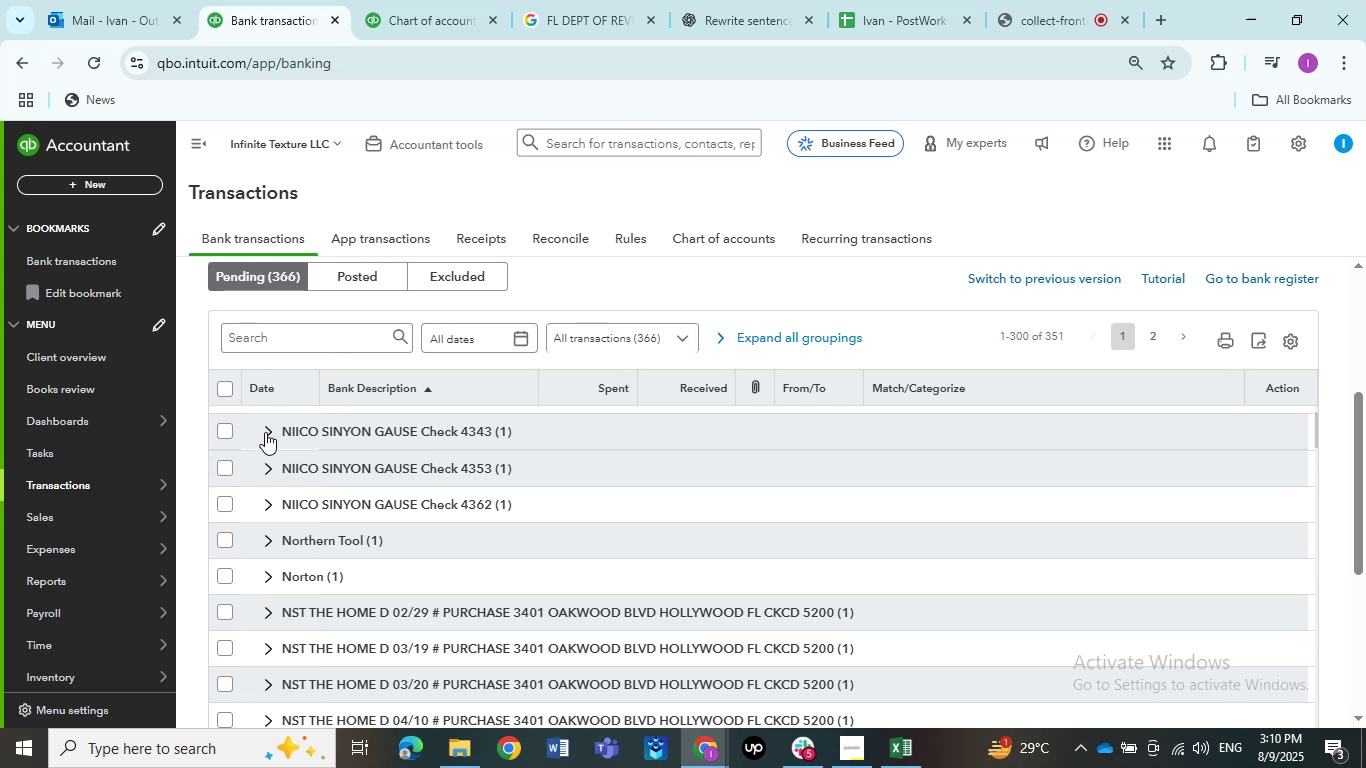 
left_click([265, 432])
 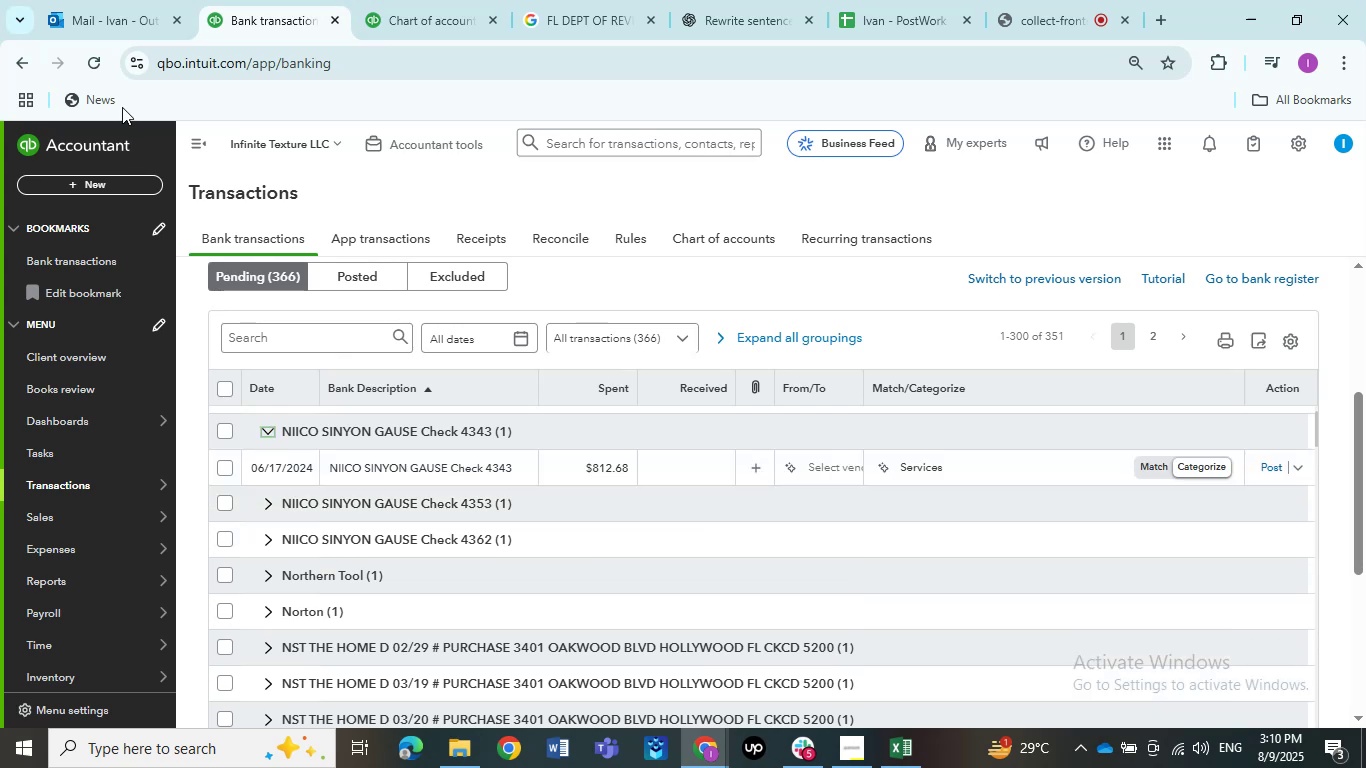 
left_click([99, 60])
 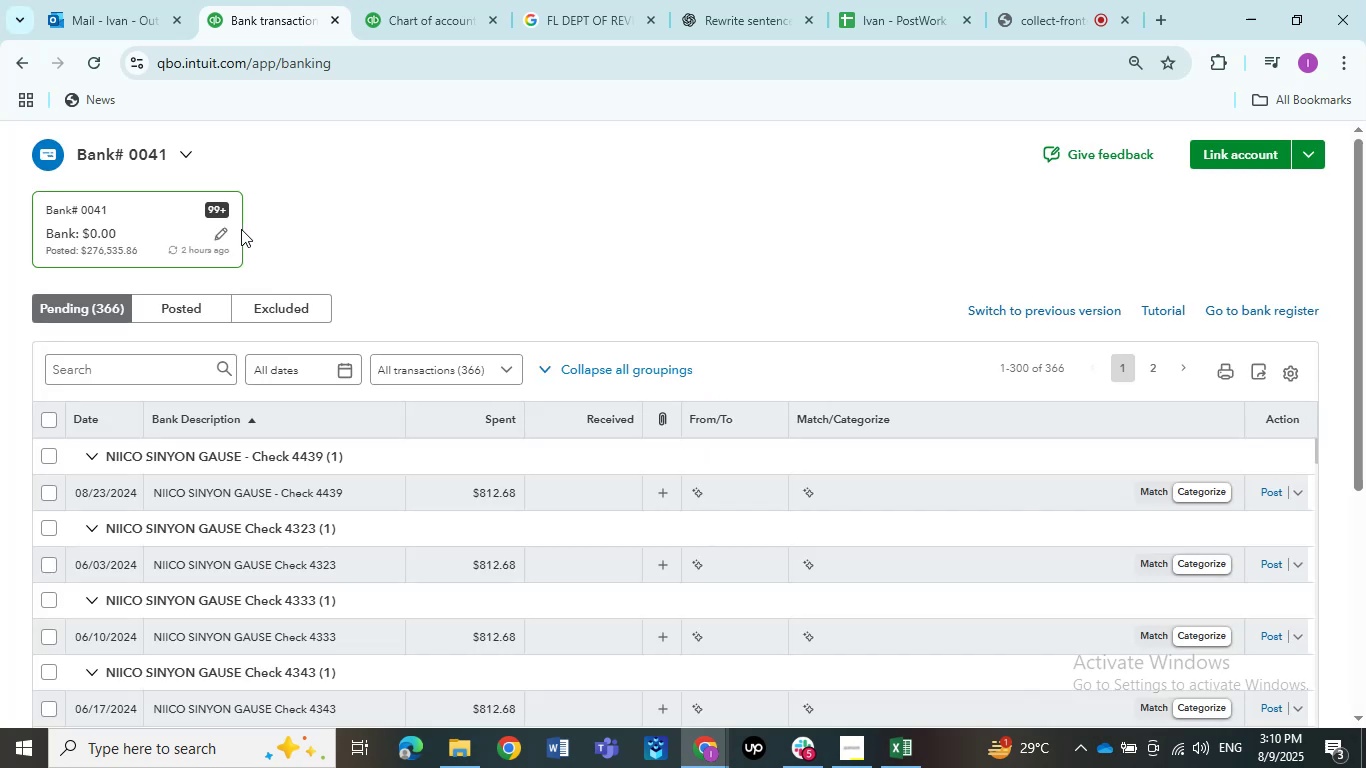 
wait(17.77)
 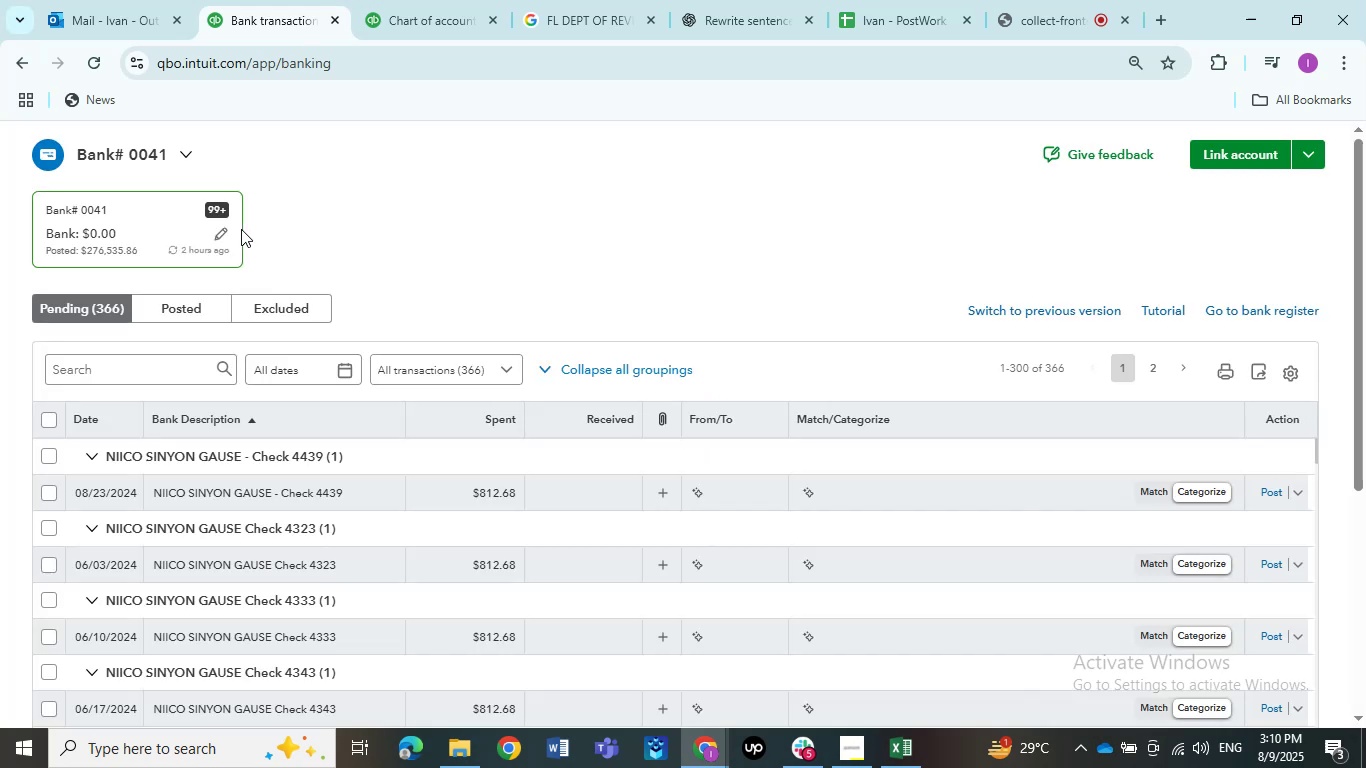 
left_click([206, 150])
 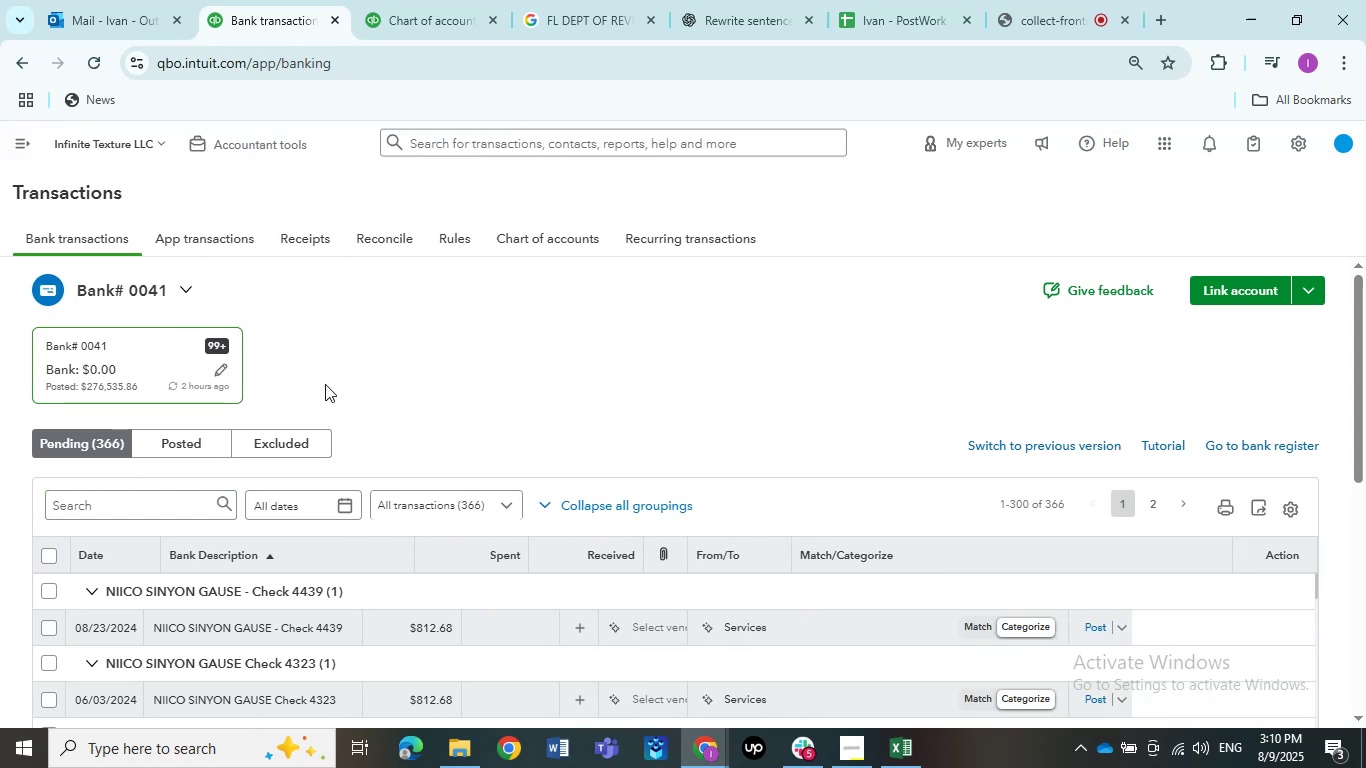 
scroll: coordinate [380, 375], scroll_direction: down, amount: 4.0
 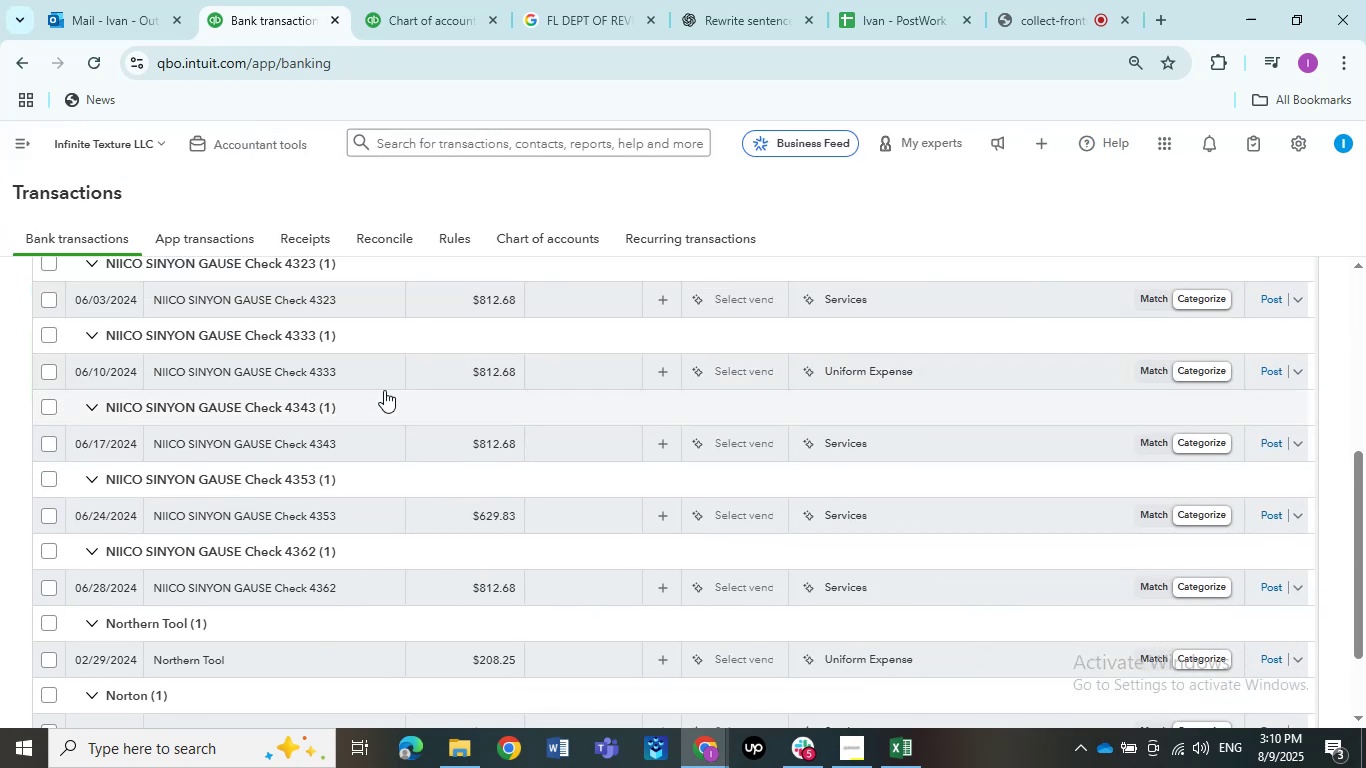 
scroll: coordinate [384, 416], scroll_direction: up, amount: 2.0
 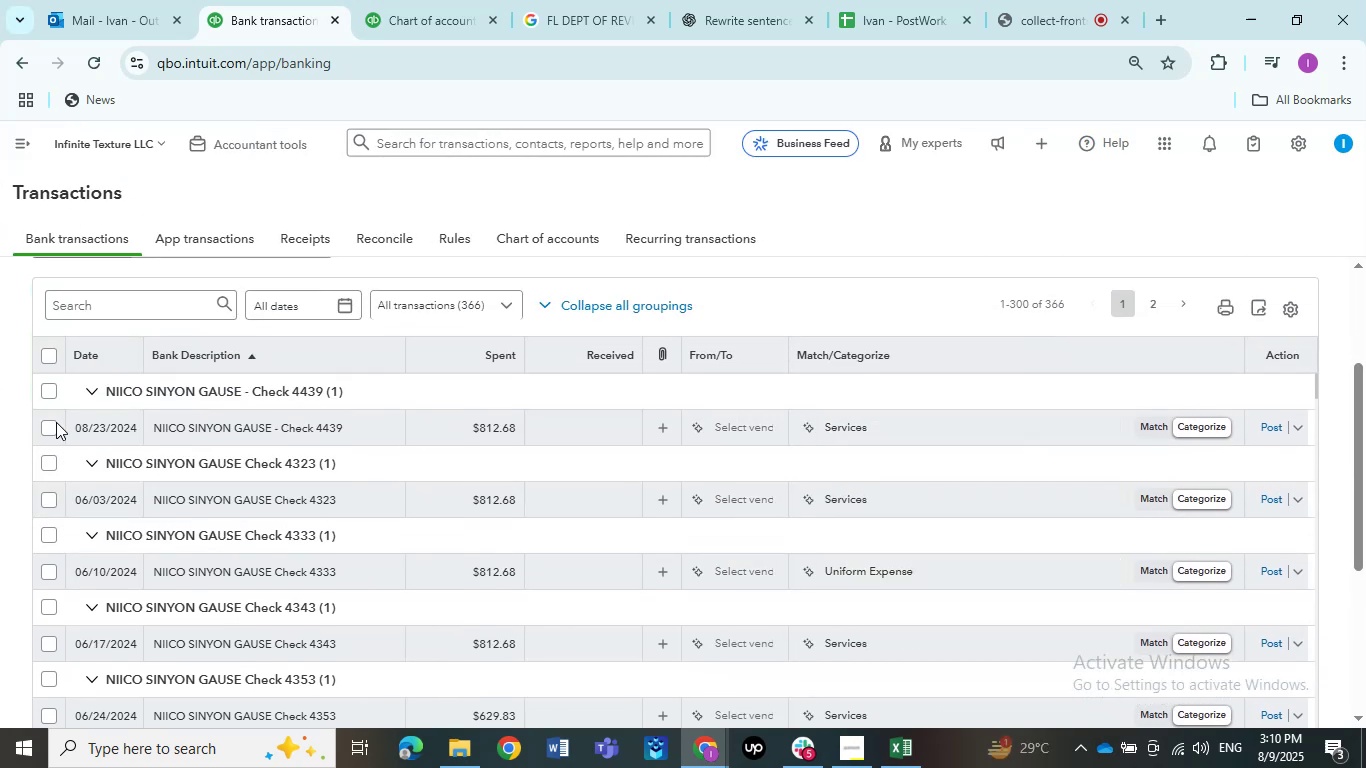 
left_click([52, 424])
 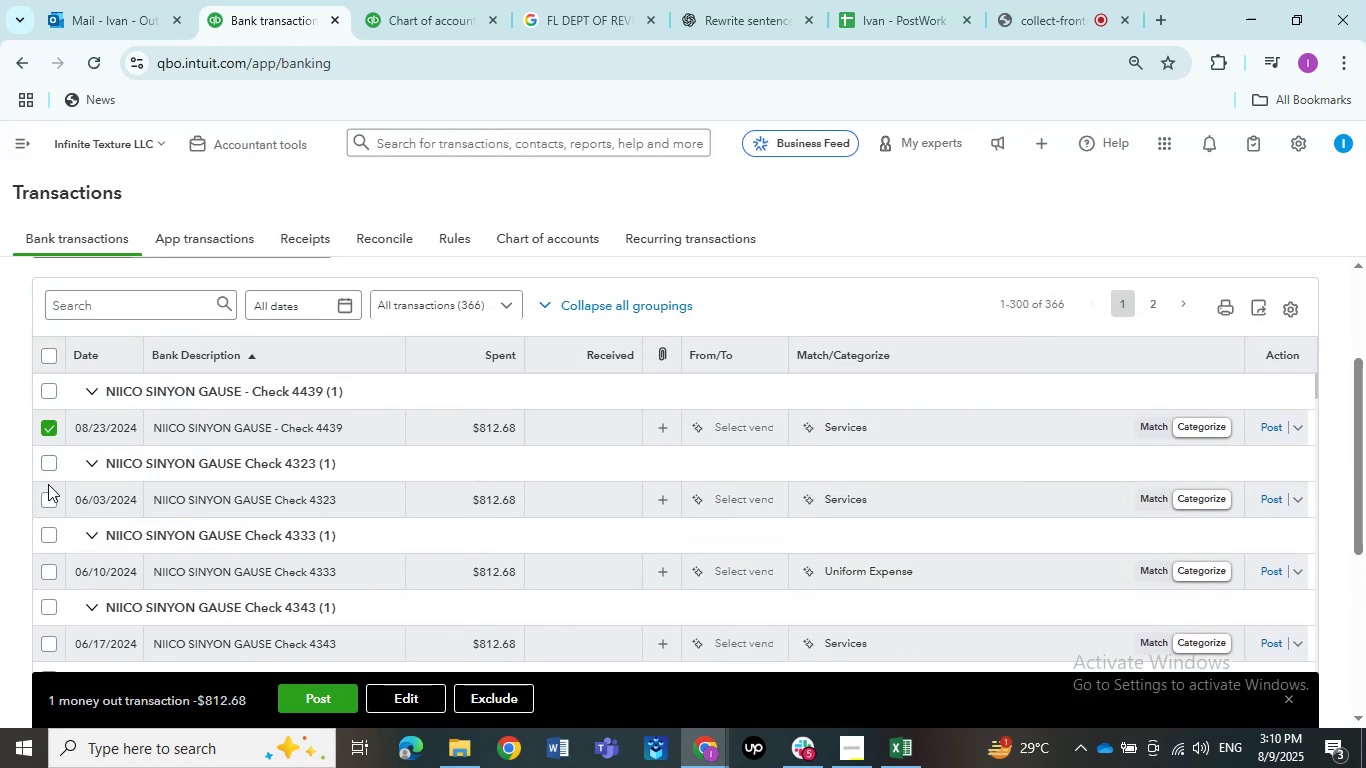 
left_click([48, 498])
 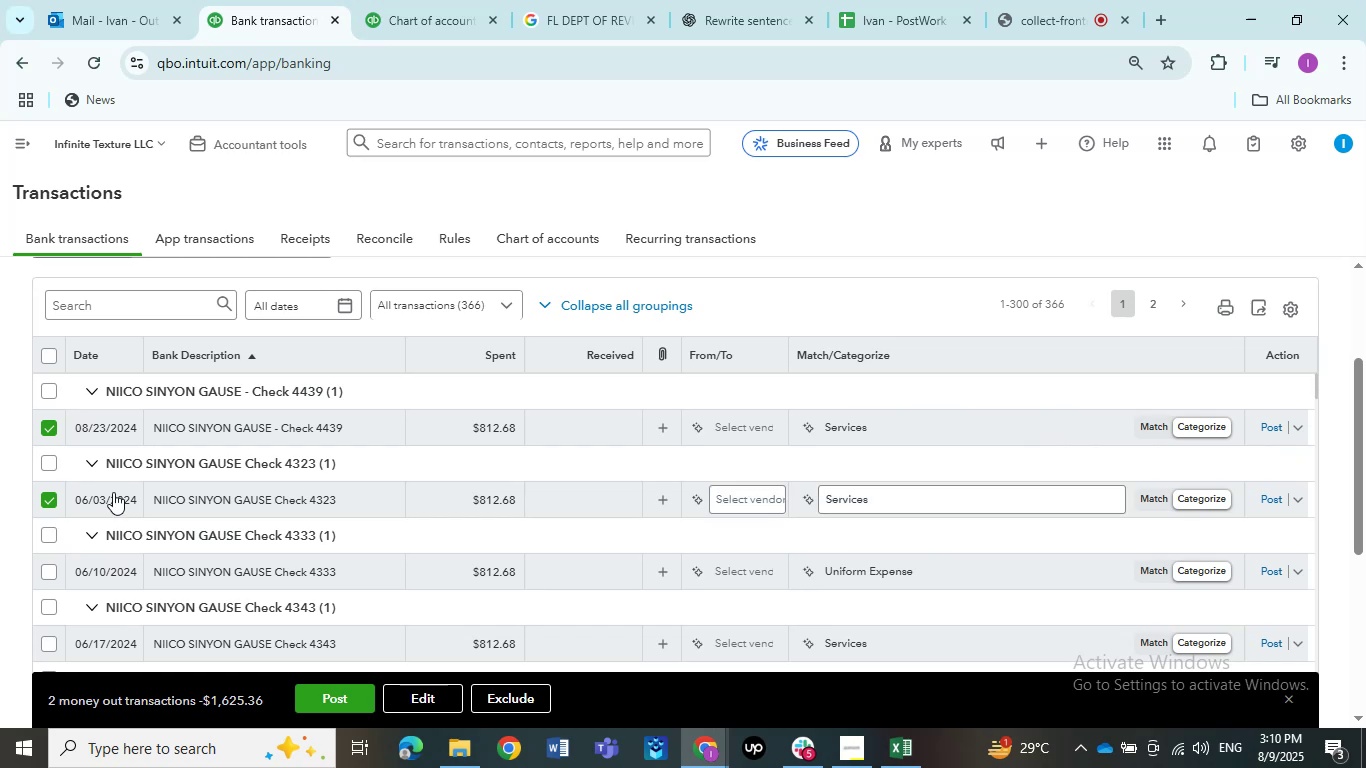 
wait(5.83)
 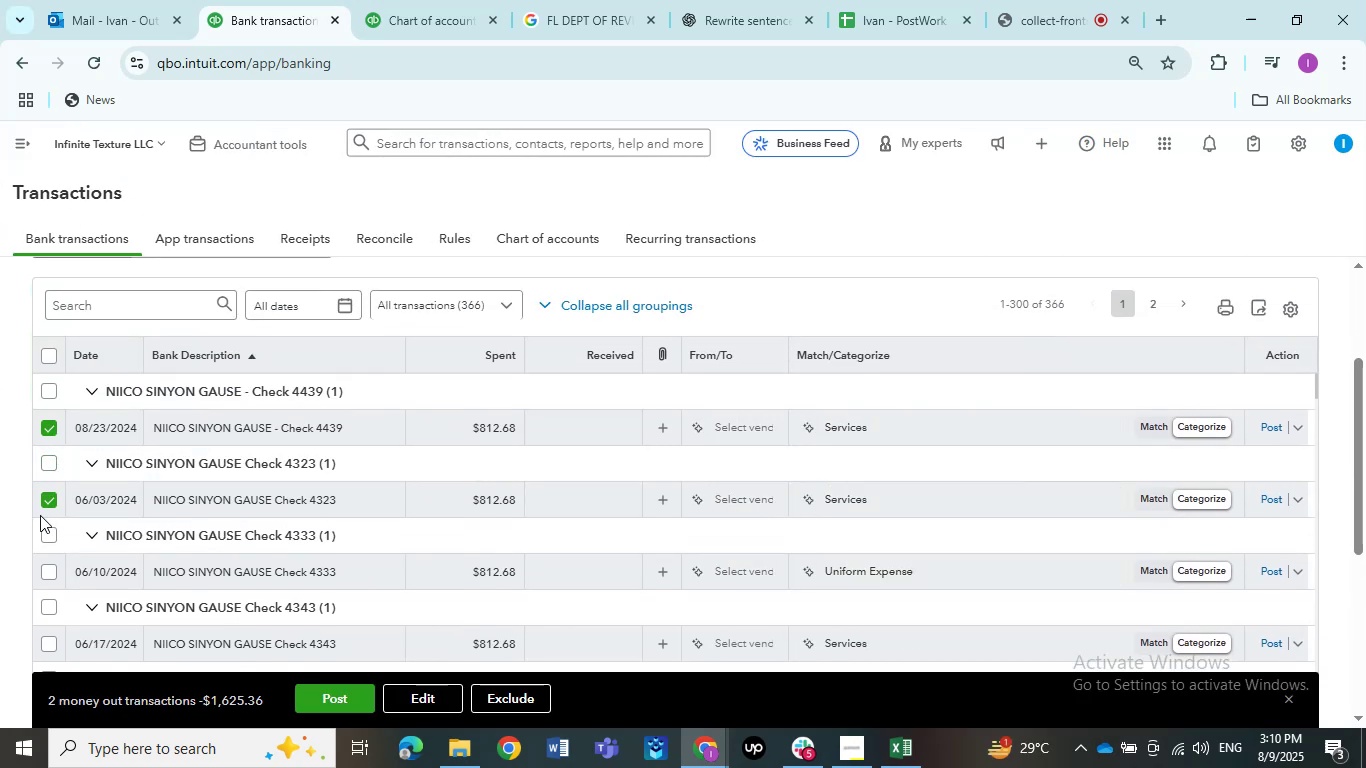 
left_click([47, 569])
 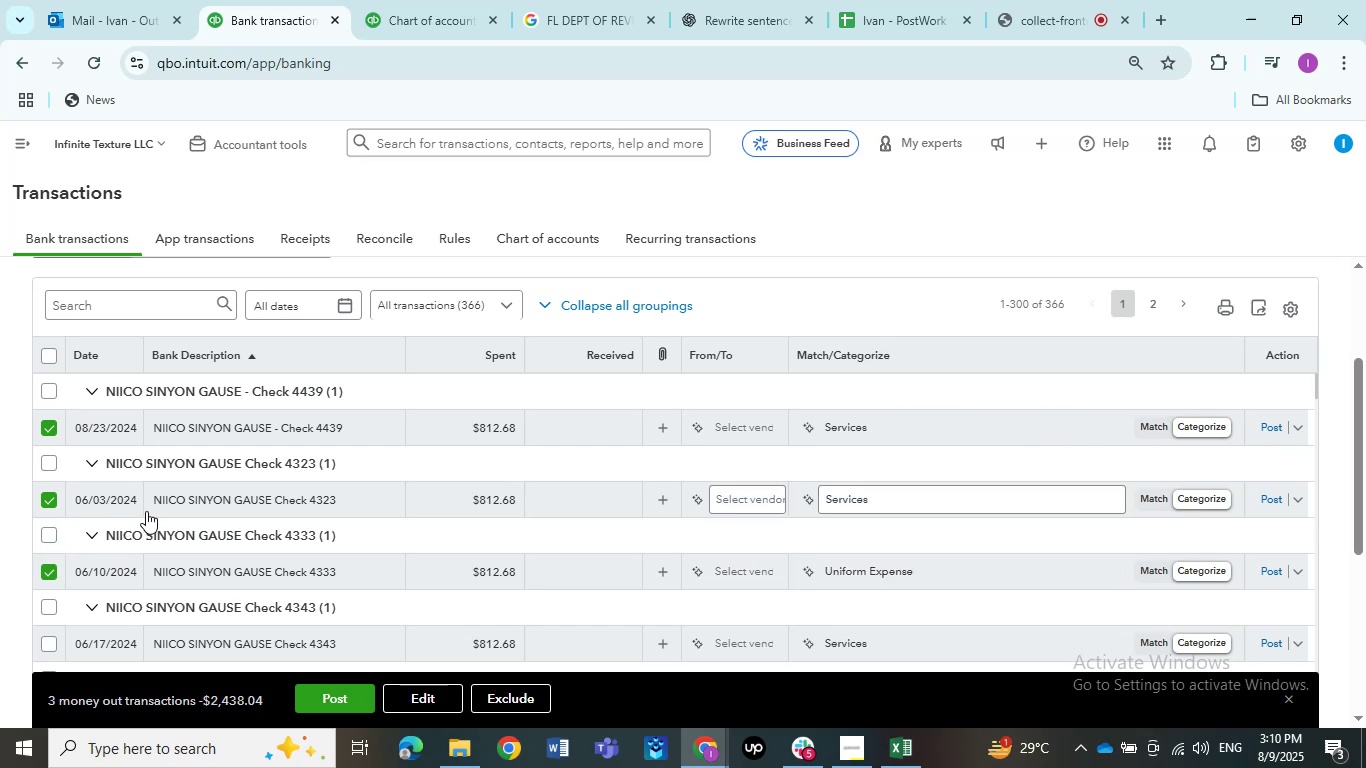 
wait(12.85)
 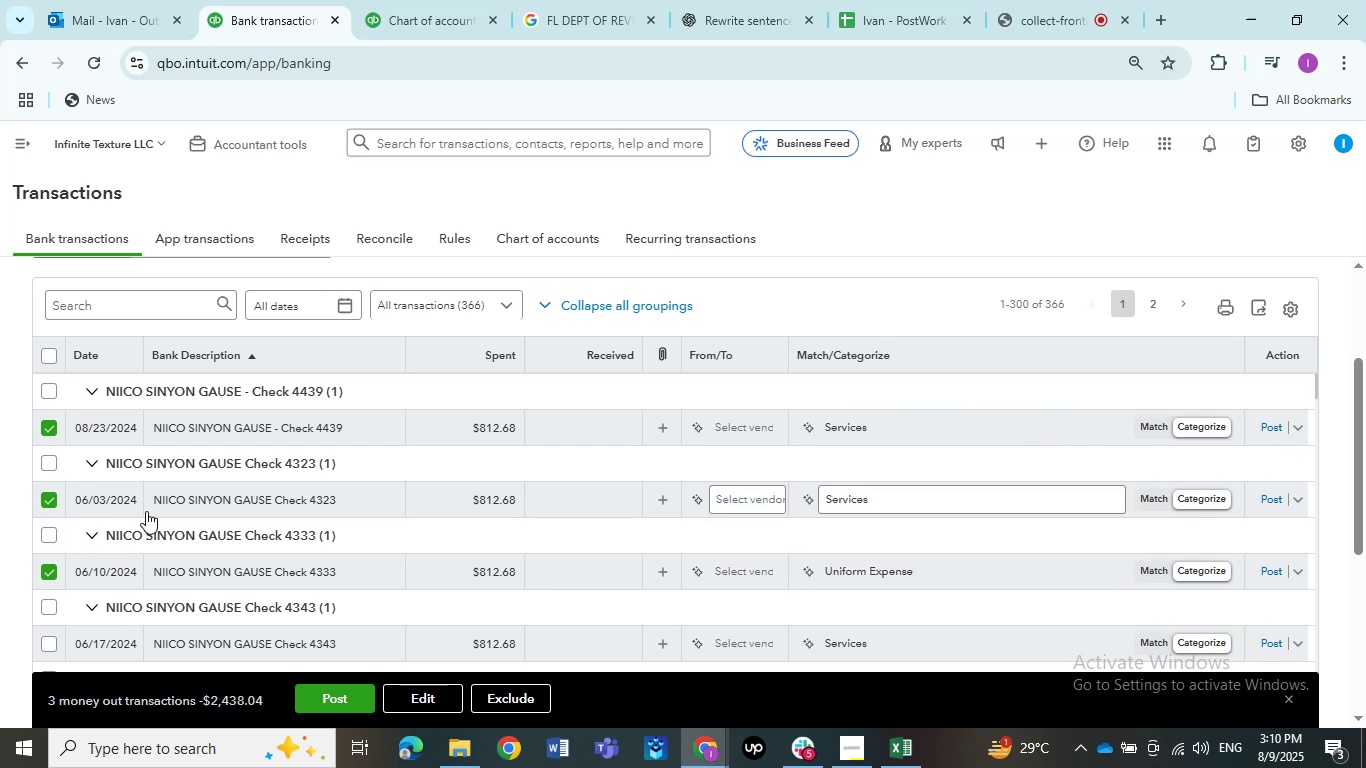 
scroll: coordinate [396, 512], scroll_direction: down, amount: 1.0
 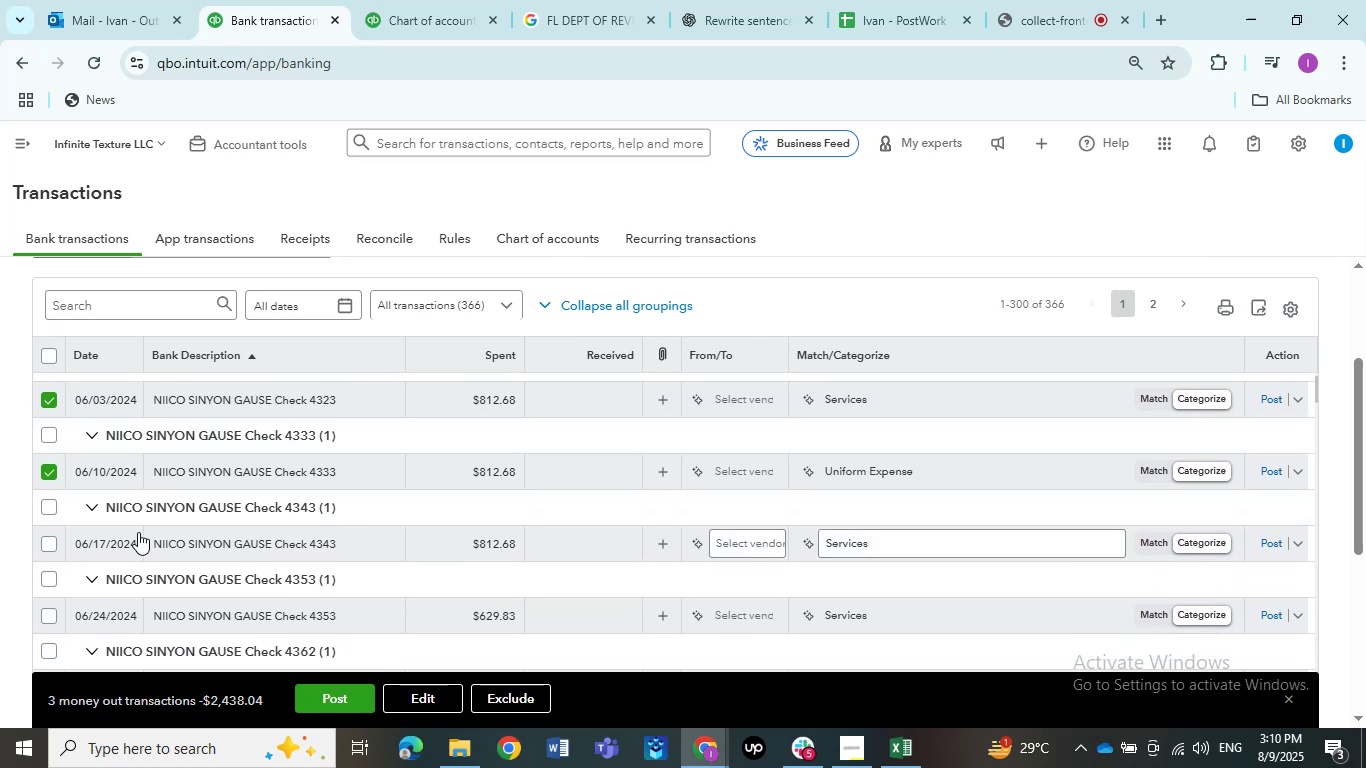 
mouse_move([51, 539])
 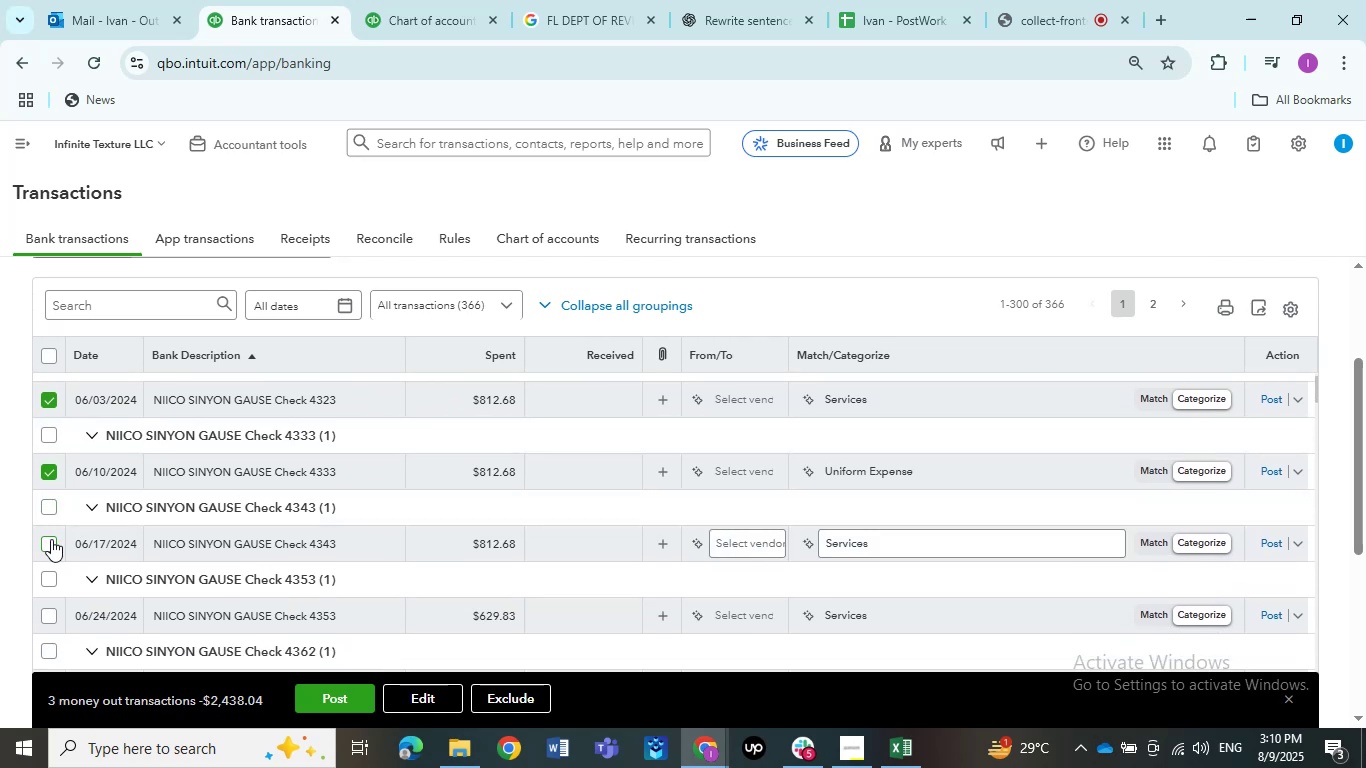 
left_click([51, 539])
 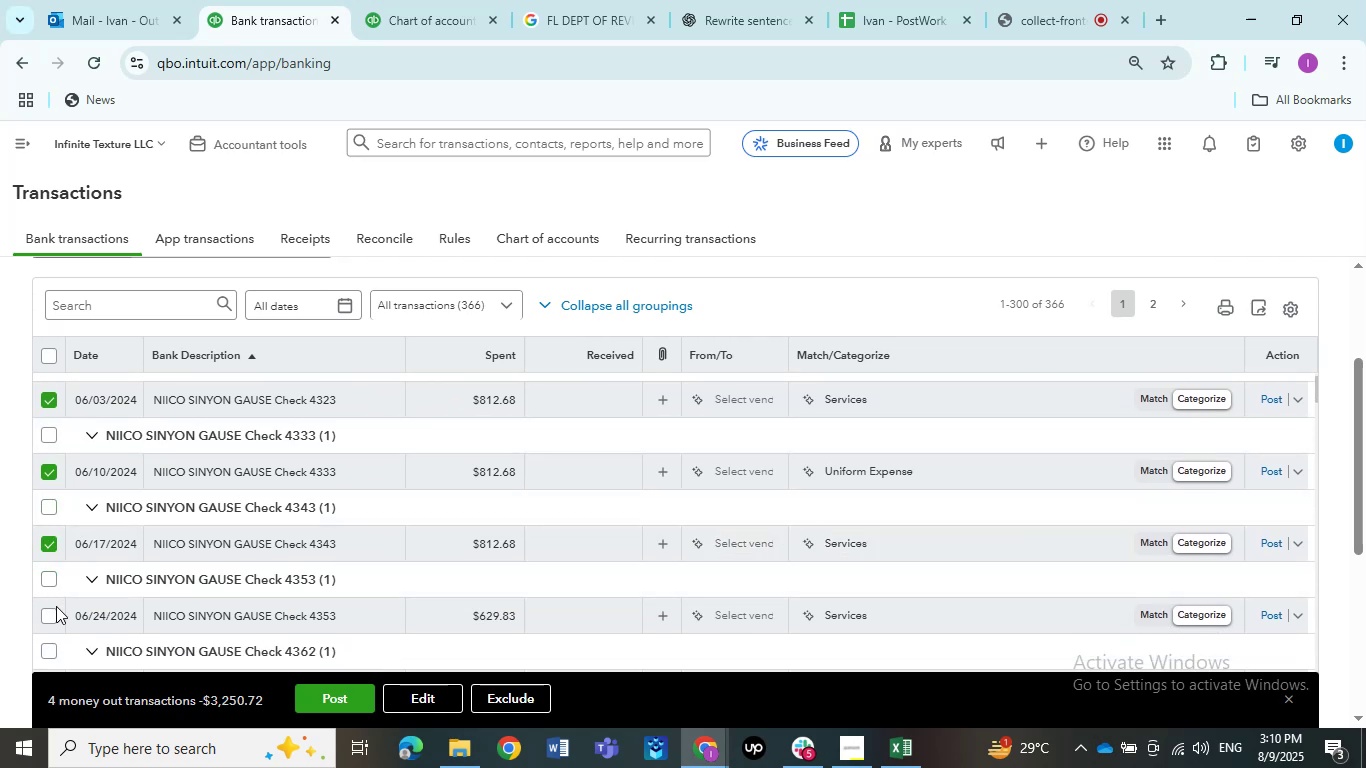 
left_click([52, 612])
 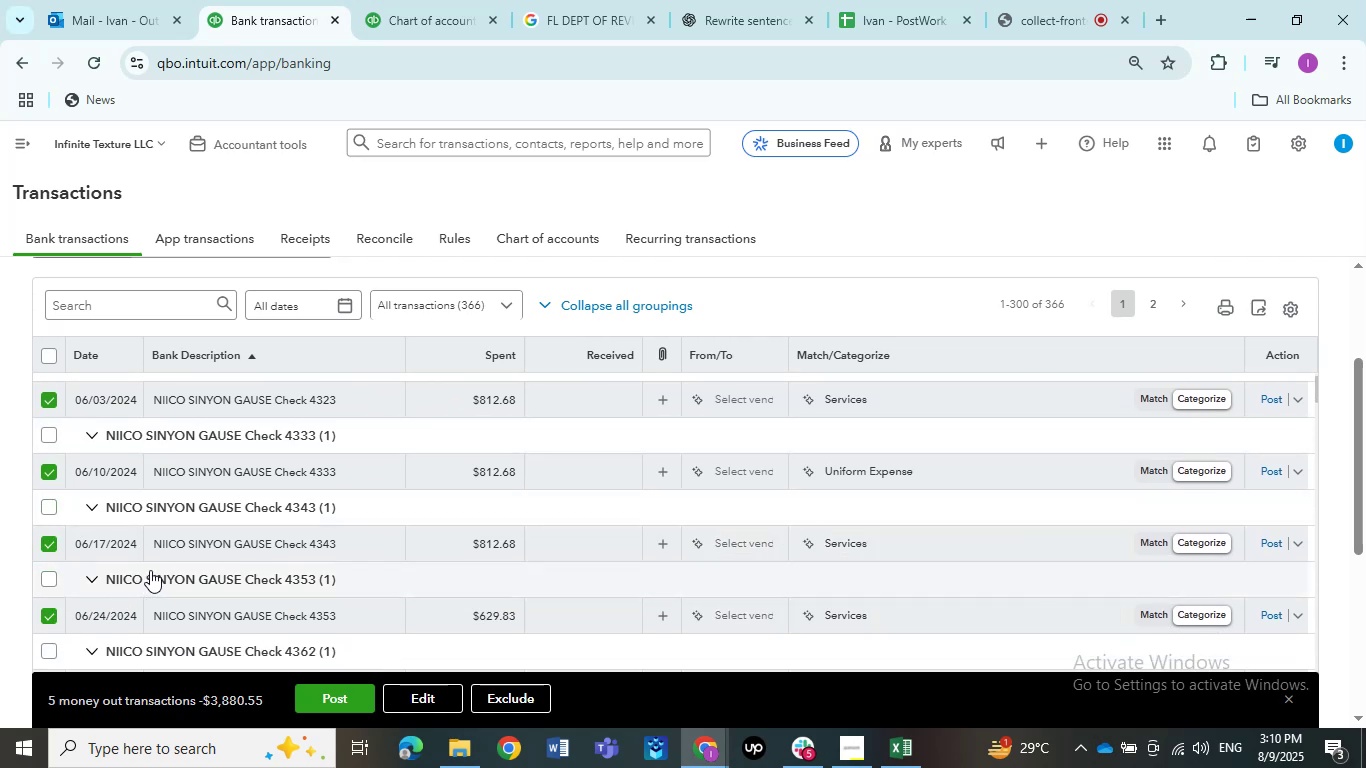 
scroll: coordinate [155, 569], scroll_direction: down, amount: 3.0
 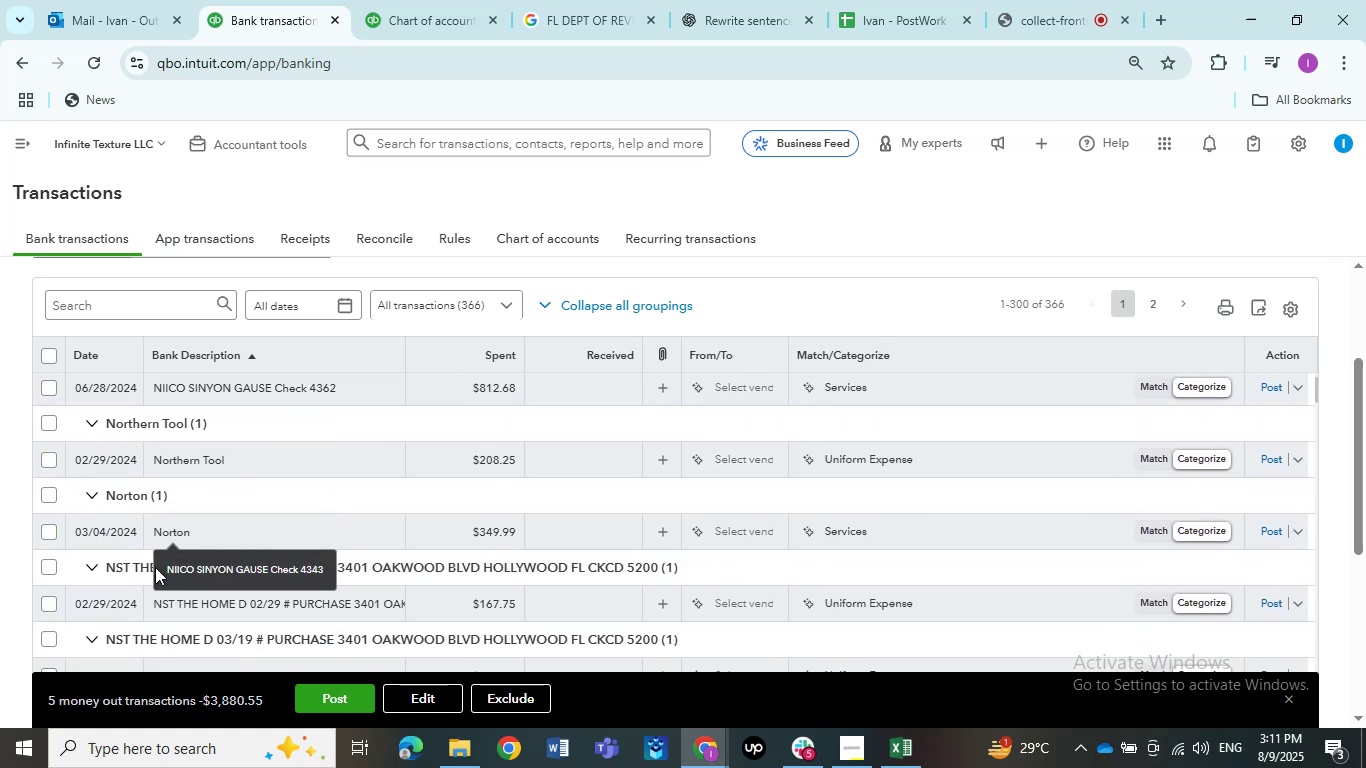 
scroll: coordinate [185, 527], scroll_direction: up, amount: 4.0
 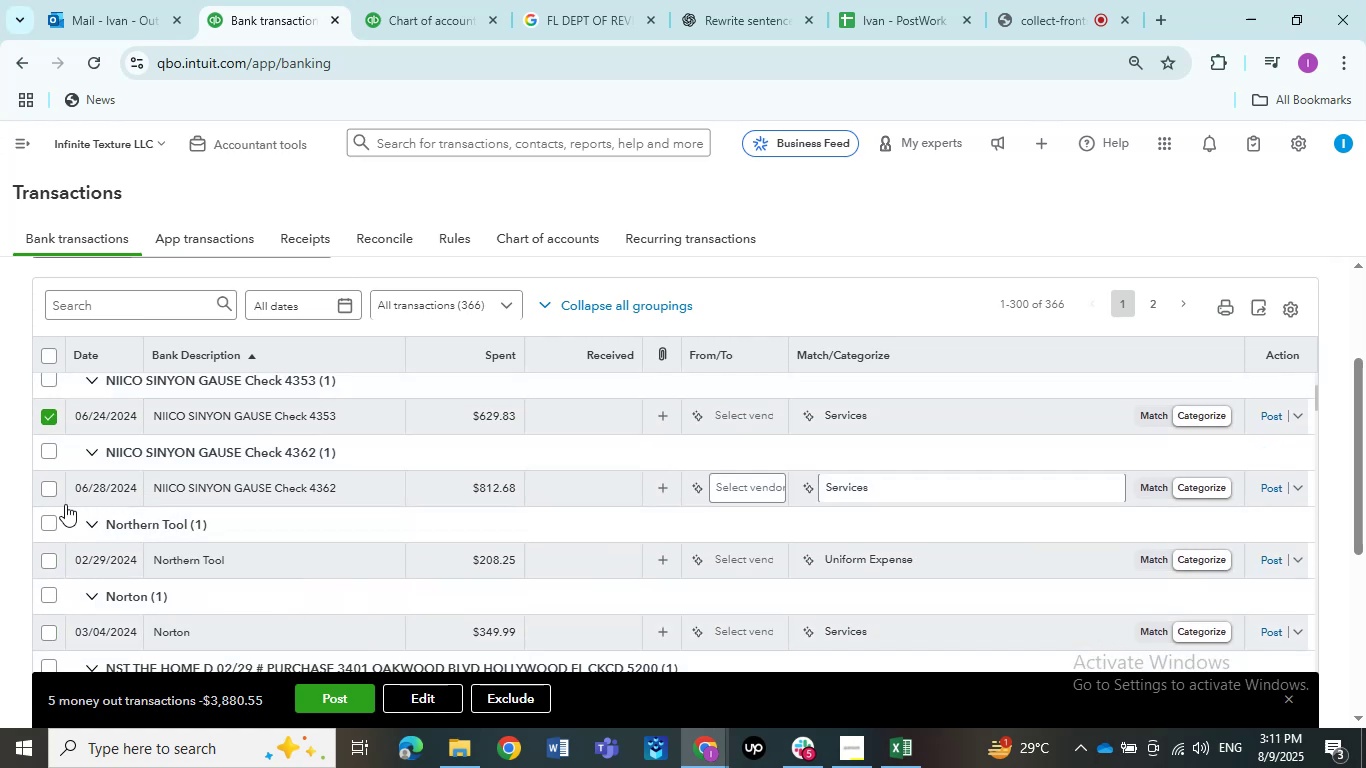 
left_click([45, 495])
 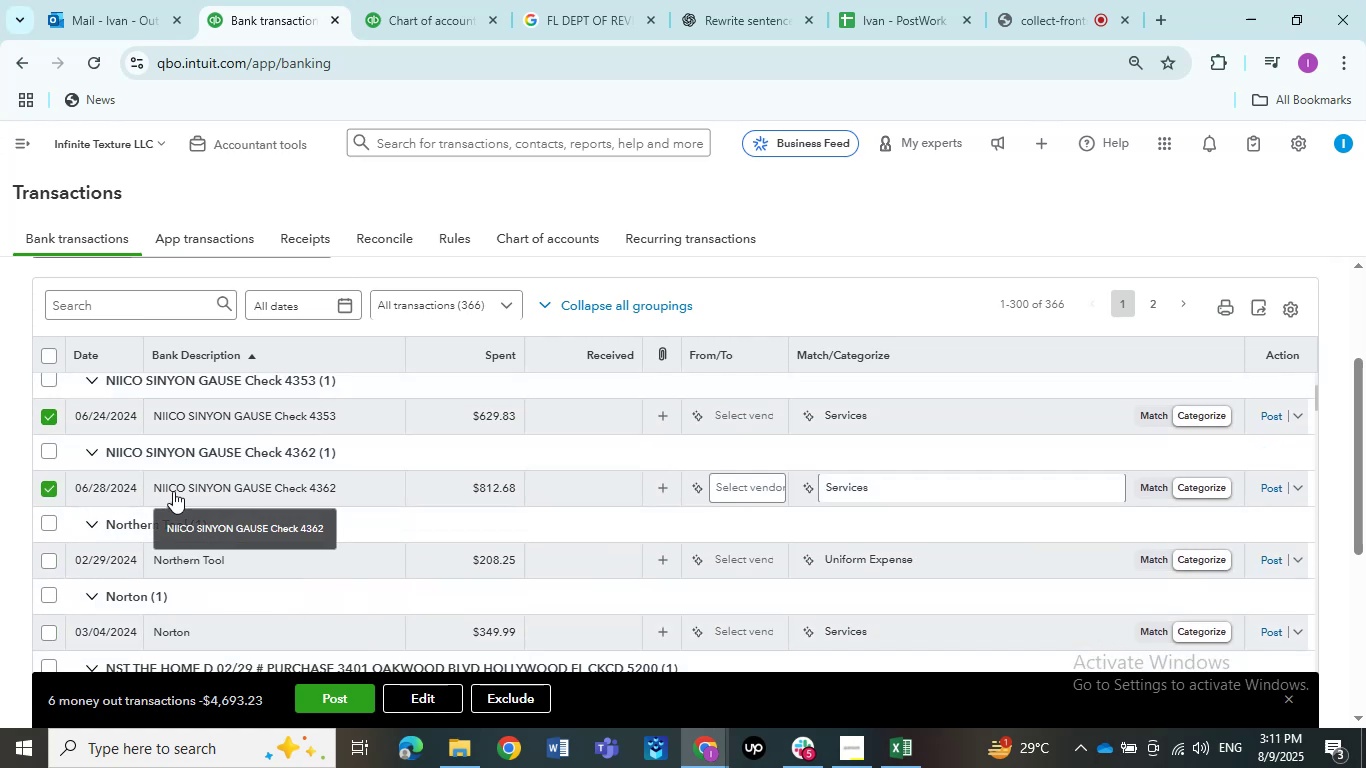 
left_click([173, 491])
 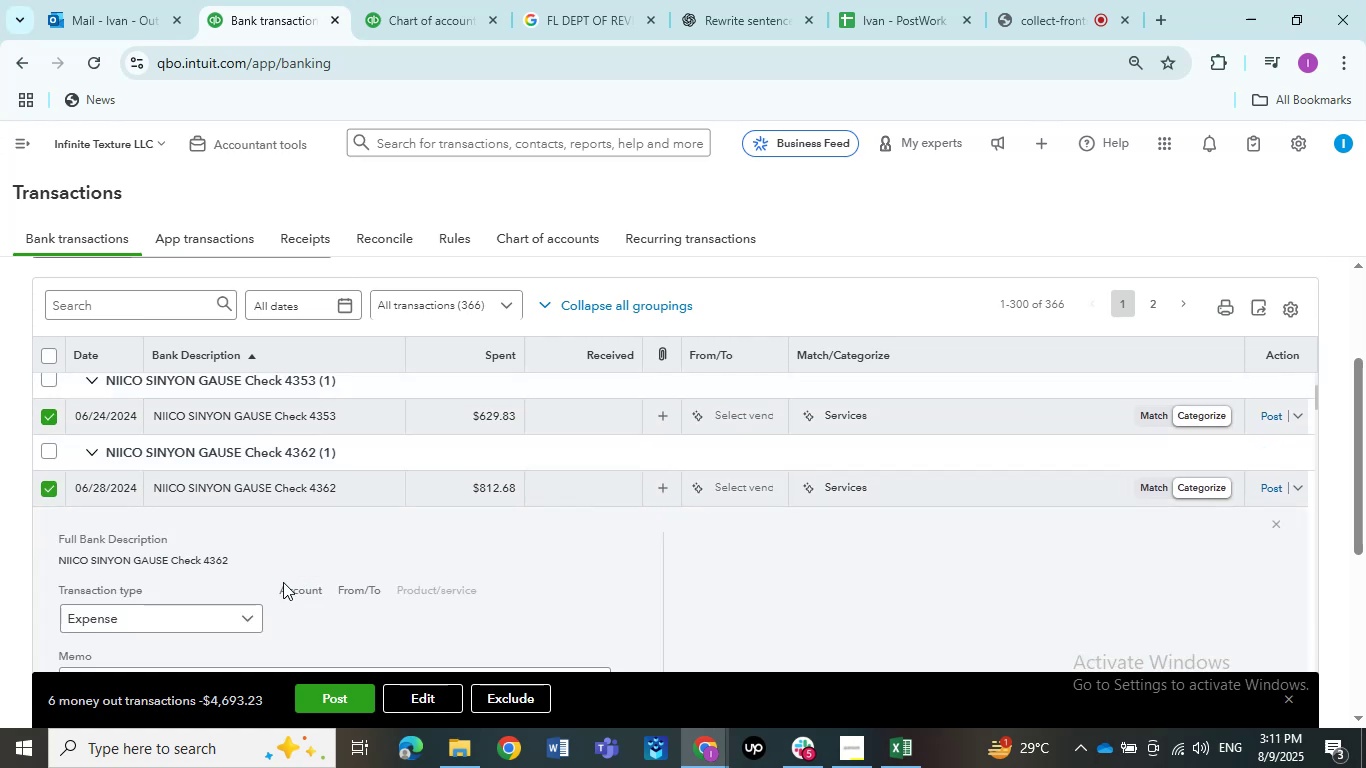 
scroll: coordinate [172, 610], scroll_direction: down, amount: 2.0
 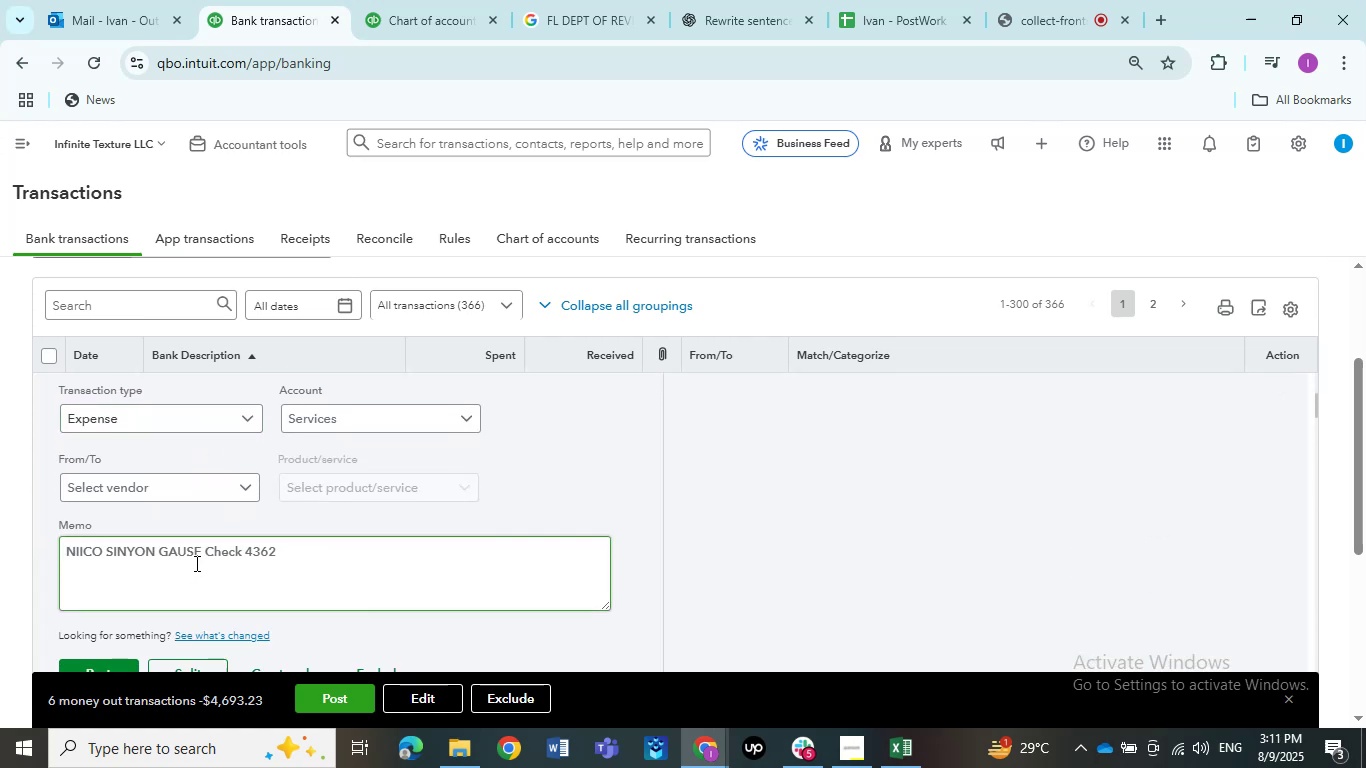 
left_click_drag(start_coordinate=[201, 555], to_coordinate=[67, 564])
 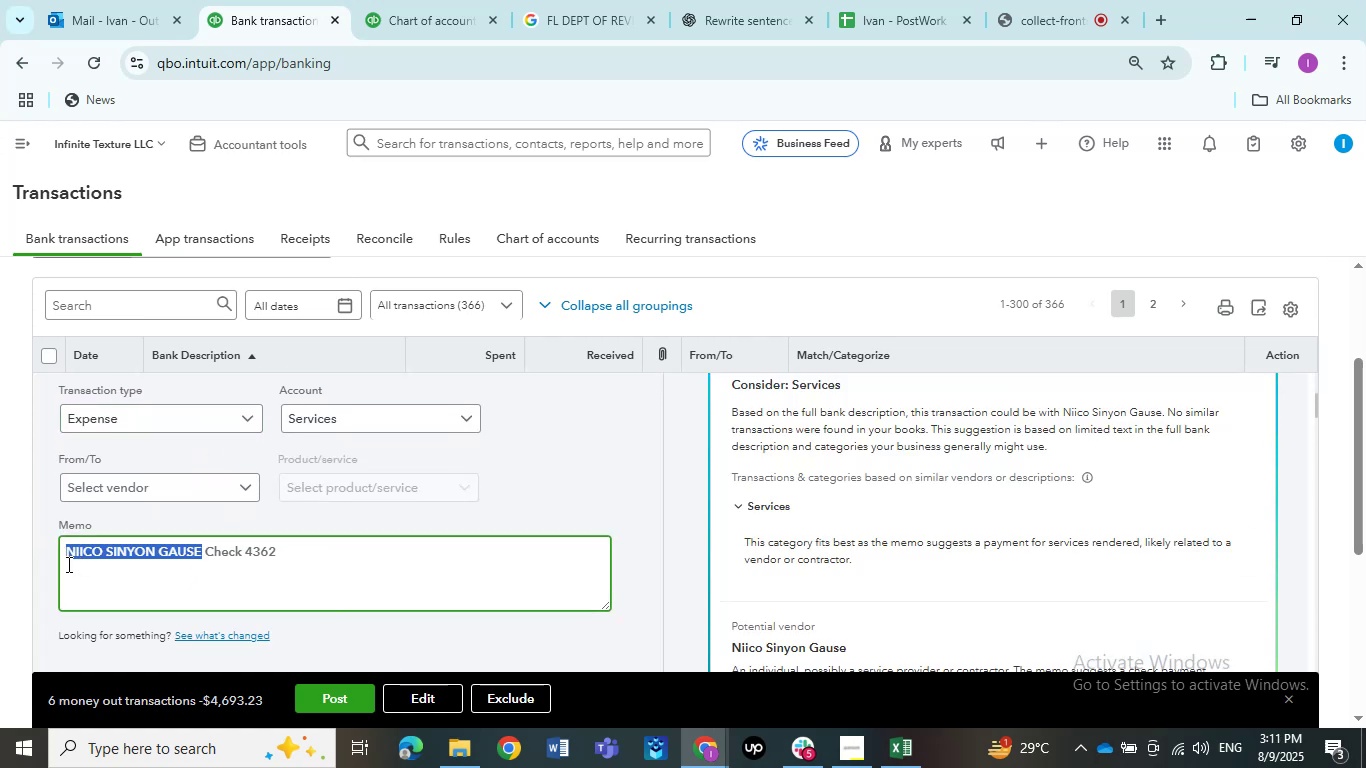 
key(Control+C)
 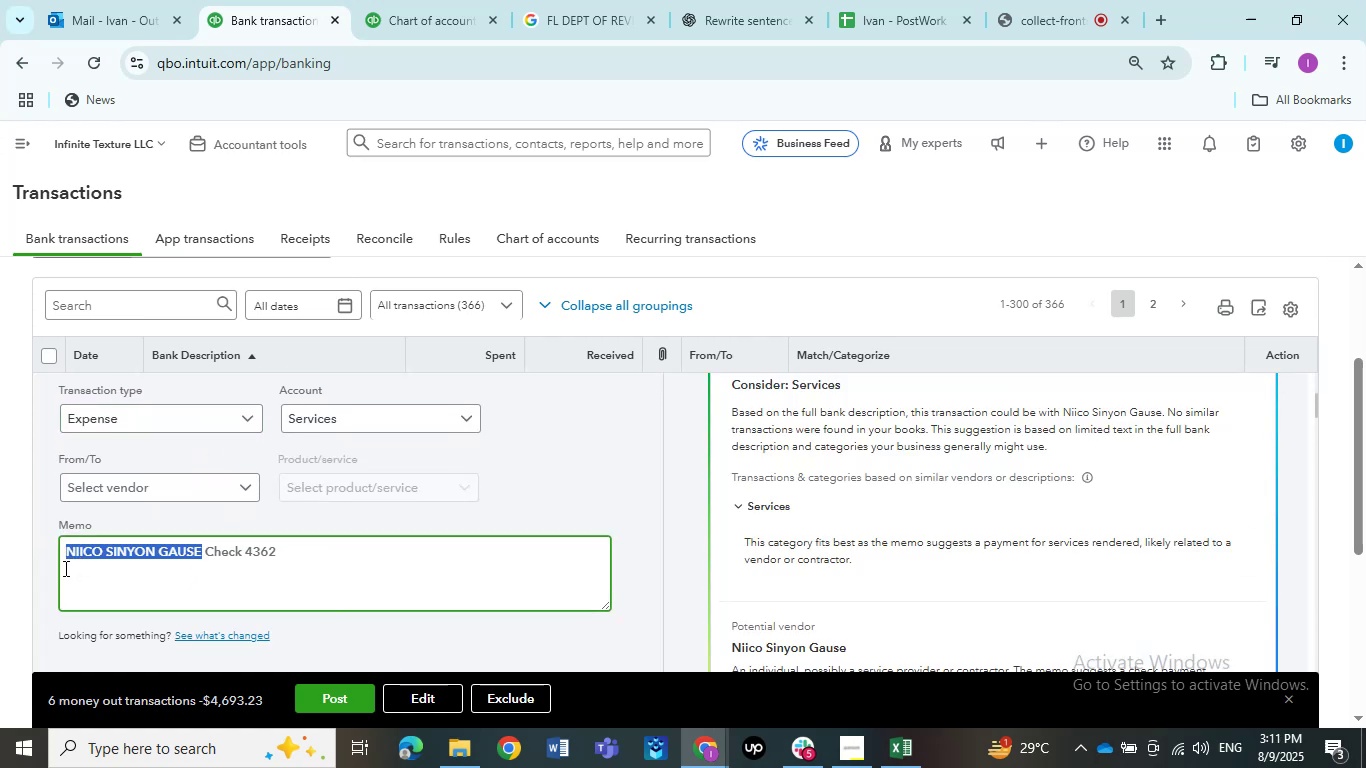 
key(Control+C)
 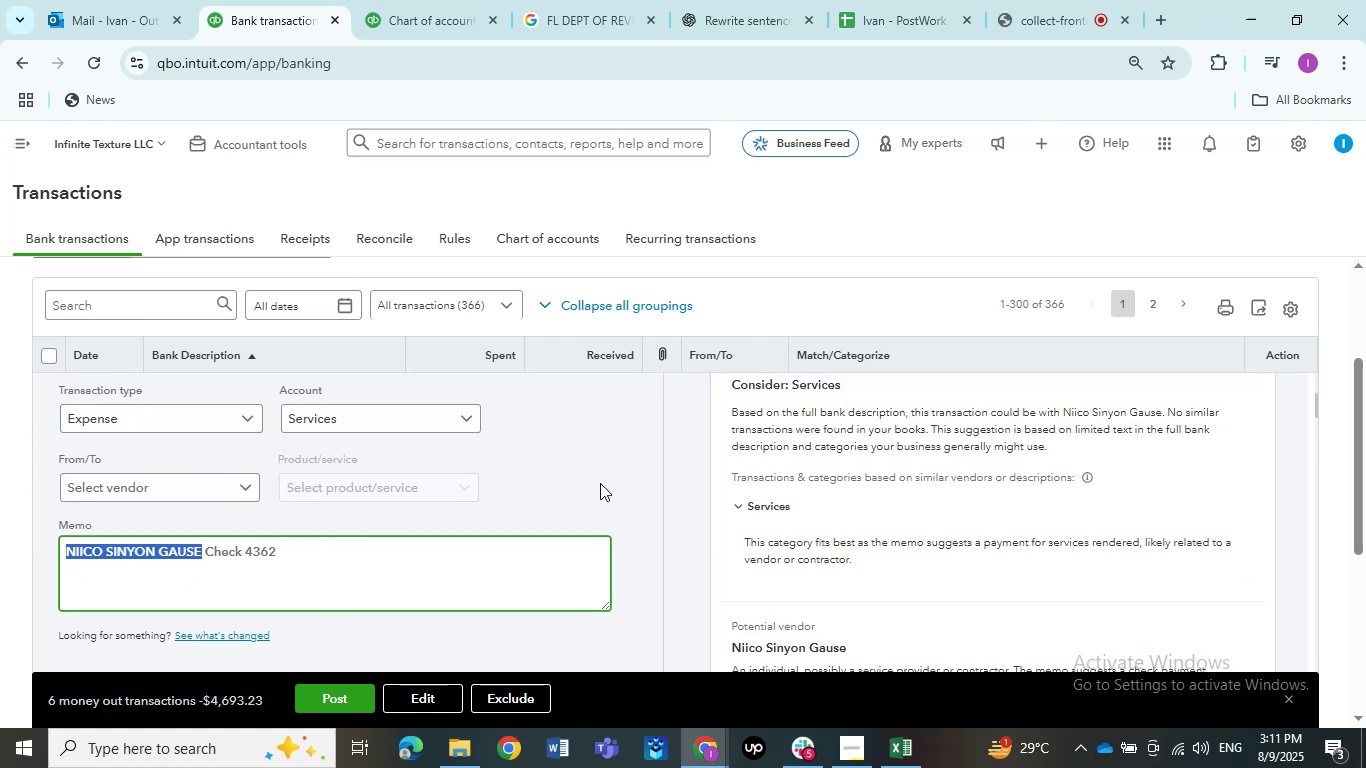 
scroll: coordinate [596, 483], scroll_direction: up, amount: 2.0
 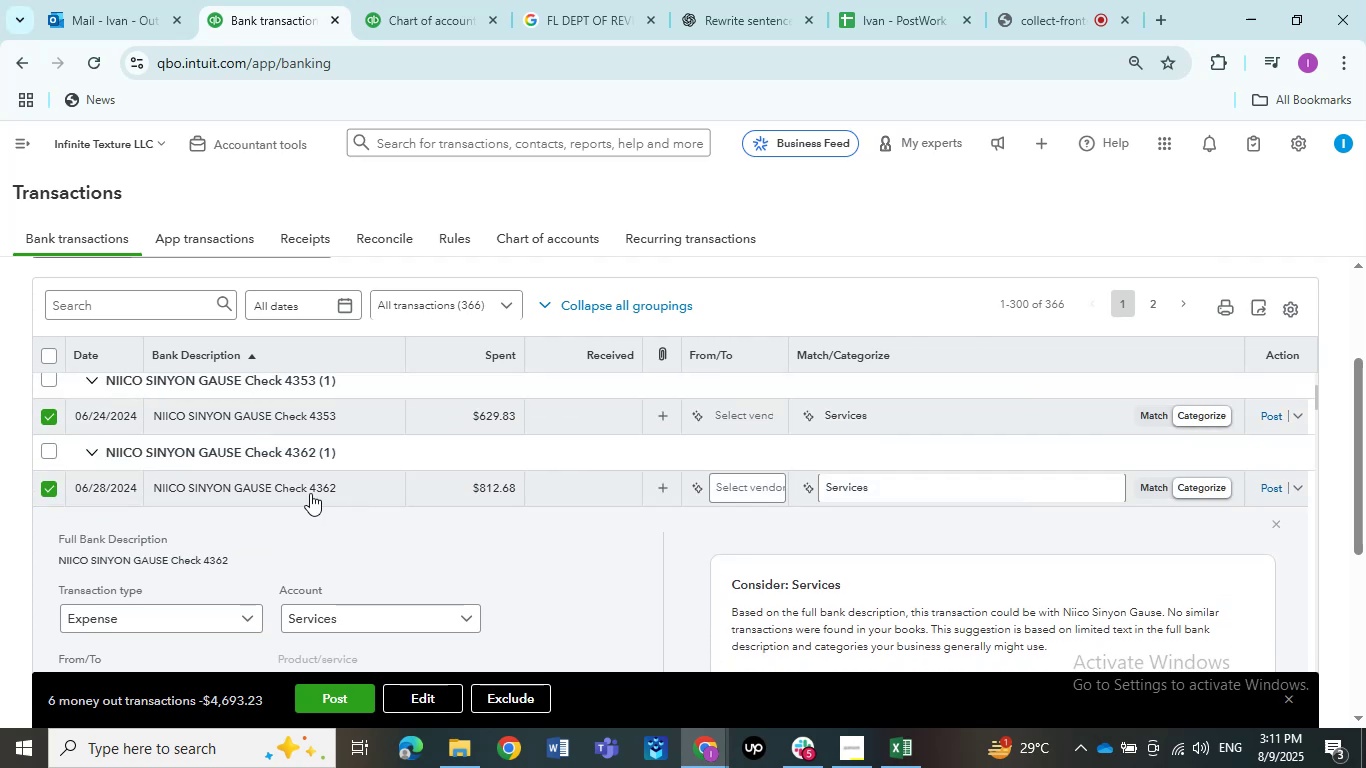 
left_click([302, 490])
 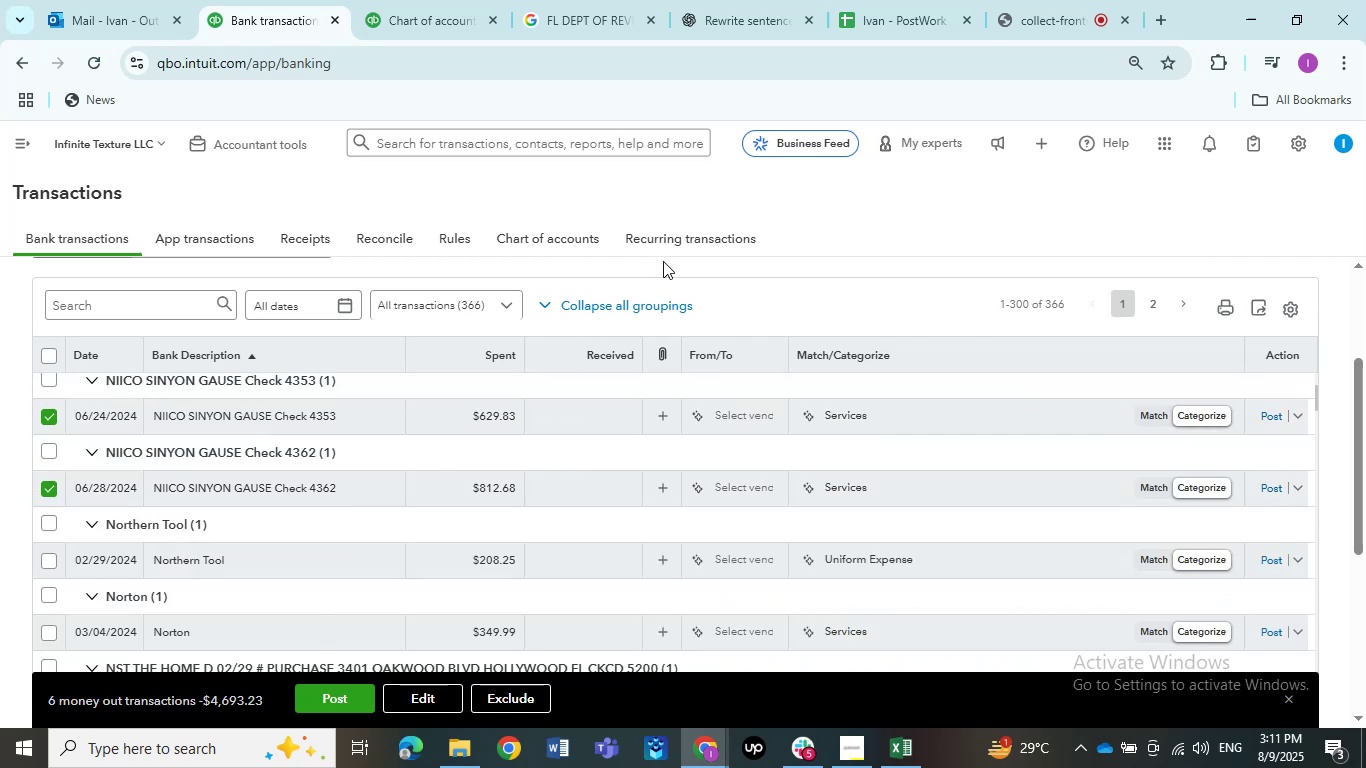 
left_click([605, 23])
 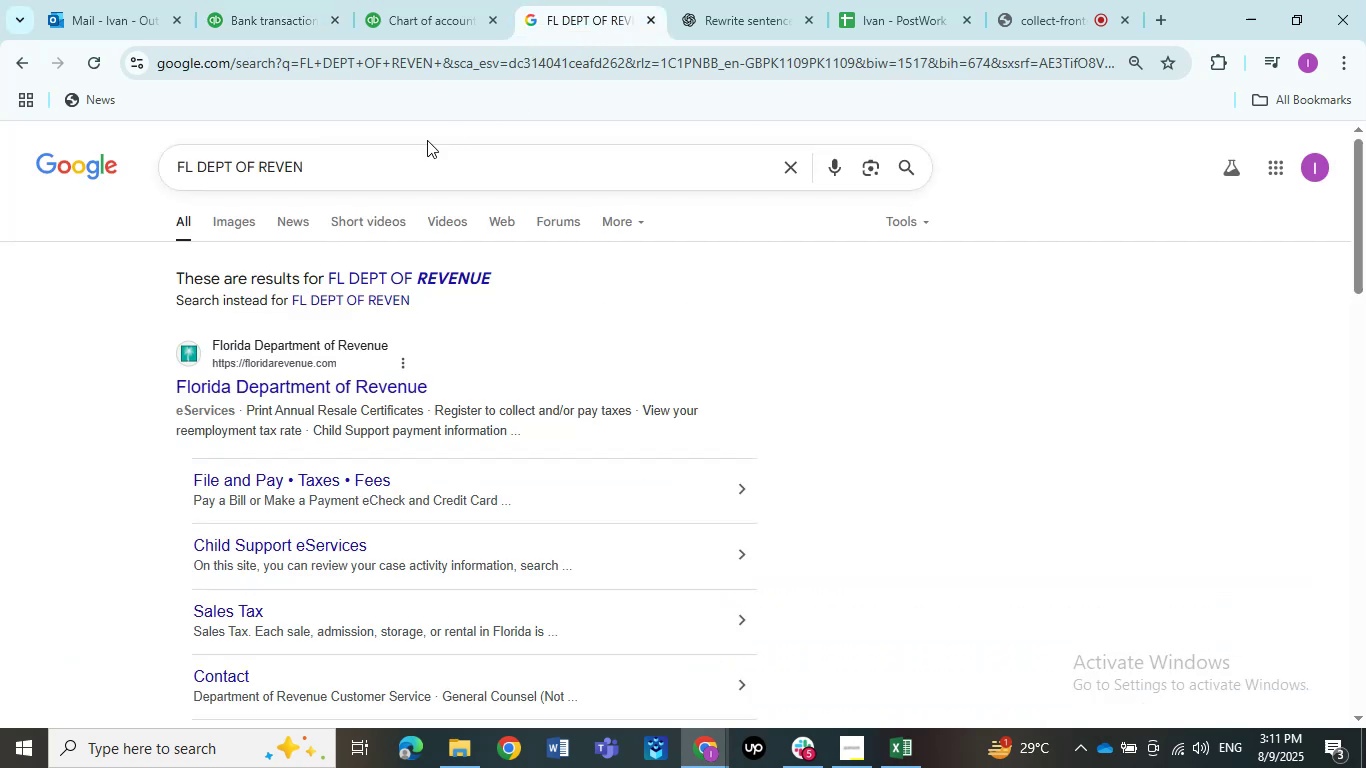 
left_click_drag(start_coordinate=[397, 152], to_coordinate=[191, 154])
 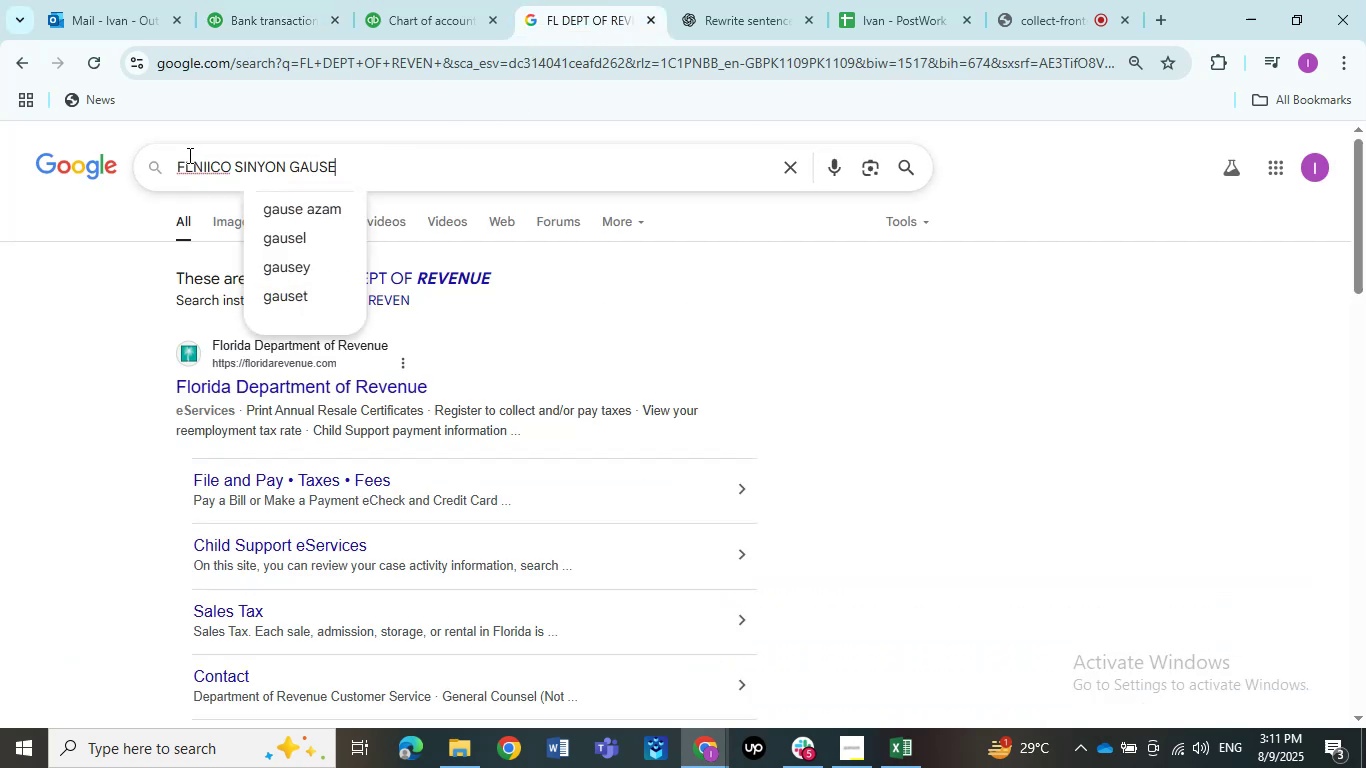 
key(Control+ControlLeft)
 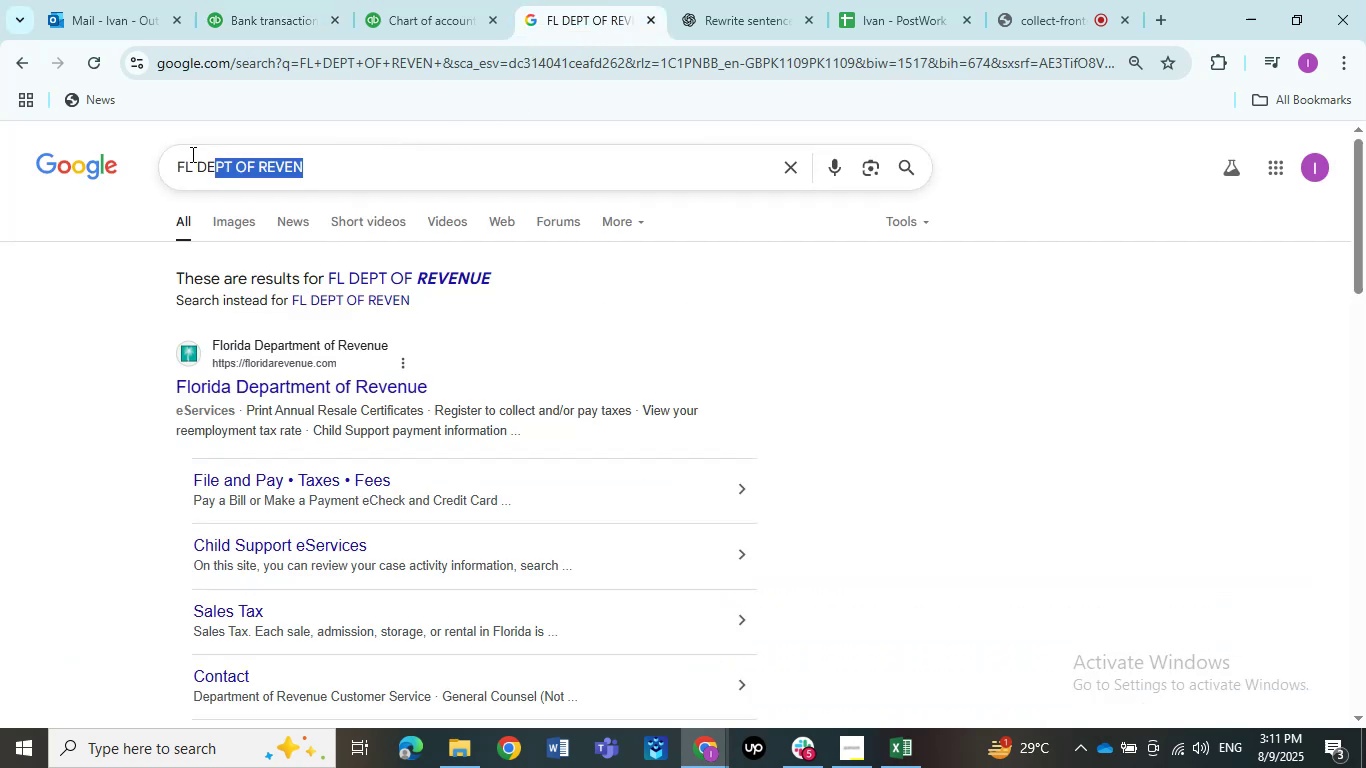 
key(Control+V)
 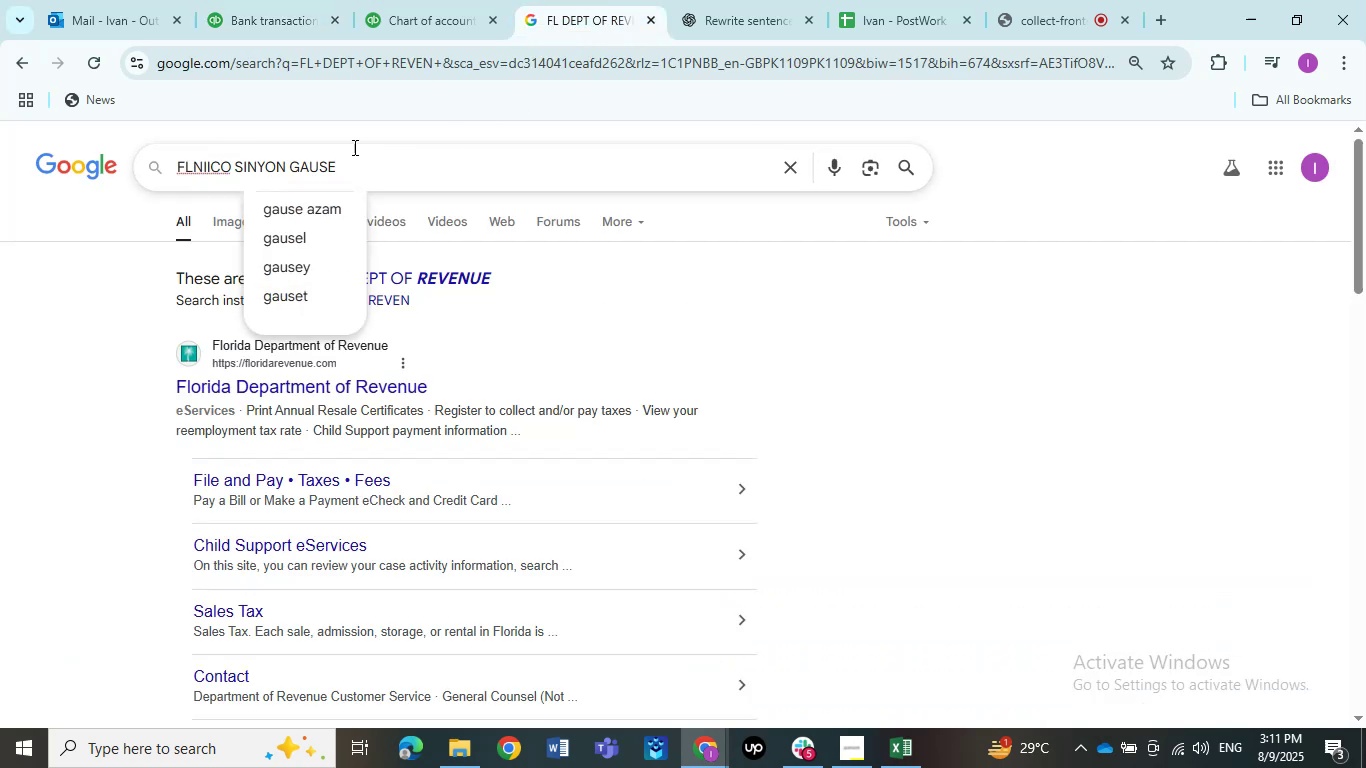 
left_click_drag(start_coordinate=[364, 155], to_coordinate=[129, 138])
 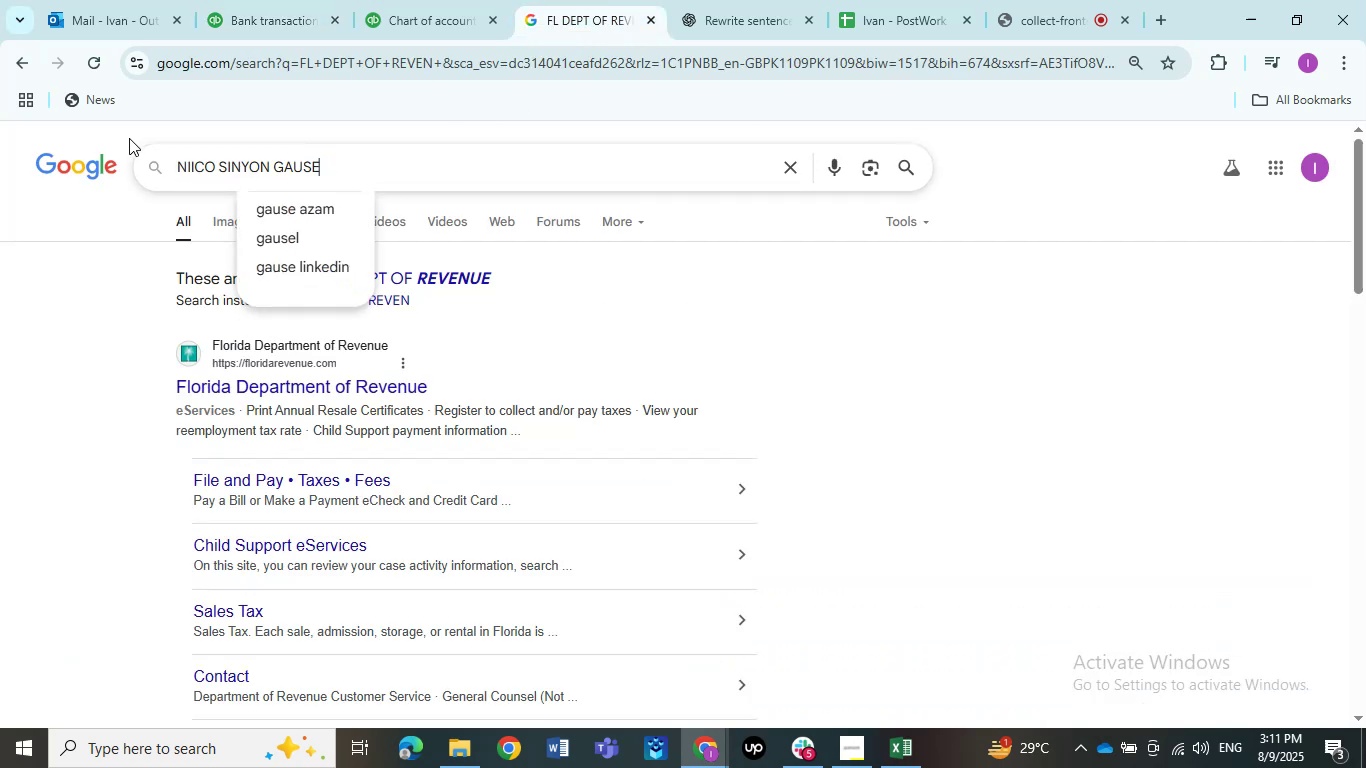 
key(Control+ControlLeft)
 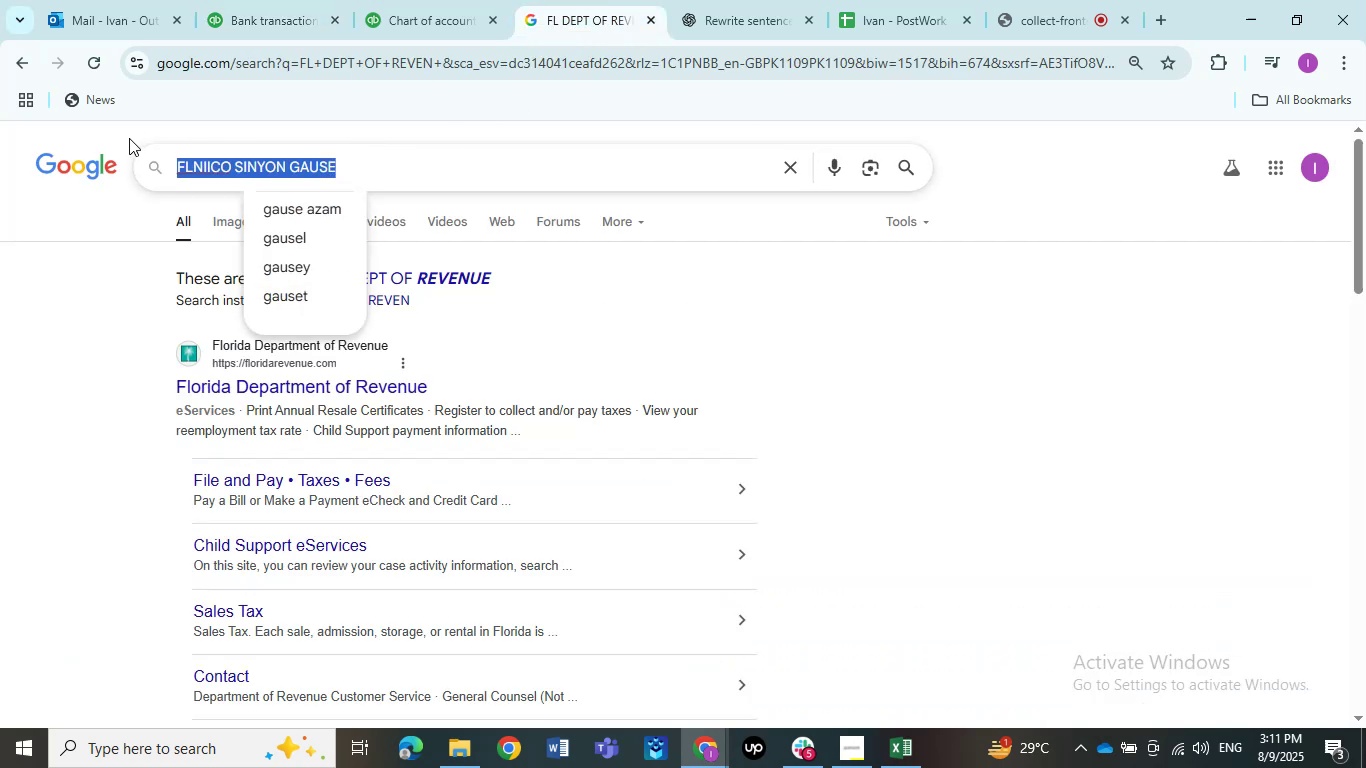 
key(Control+V)
 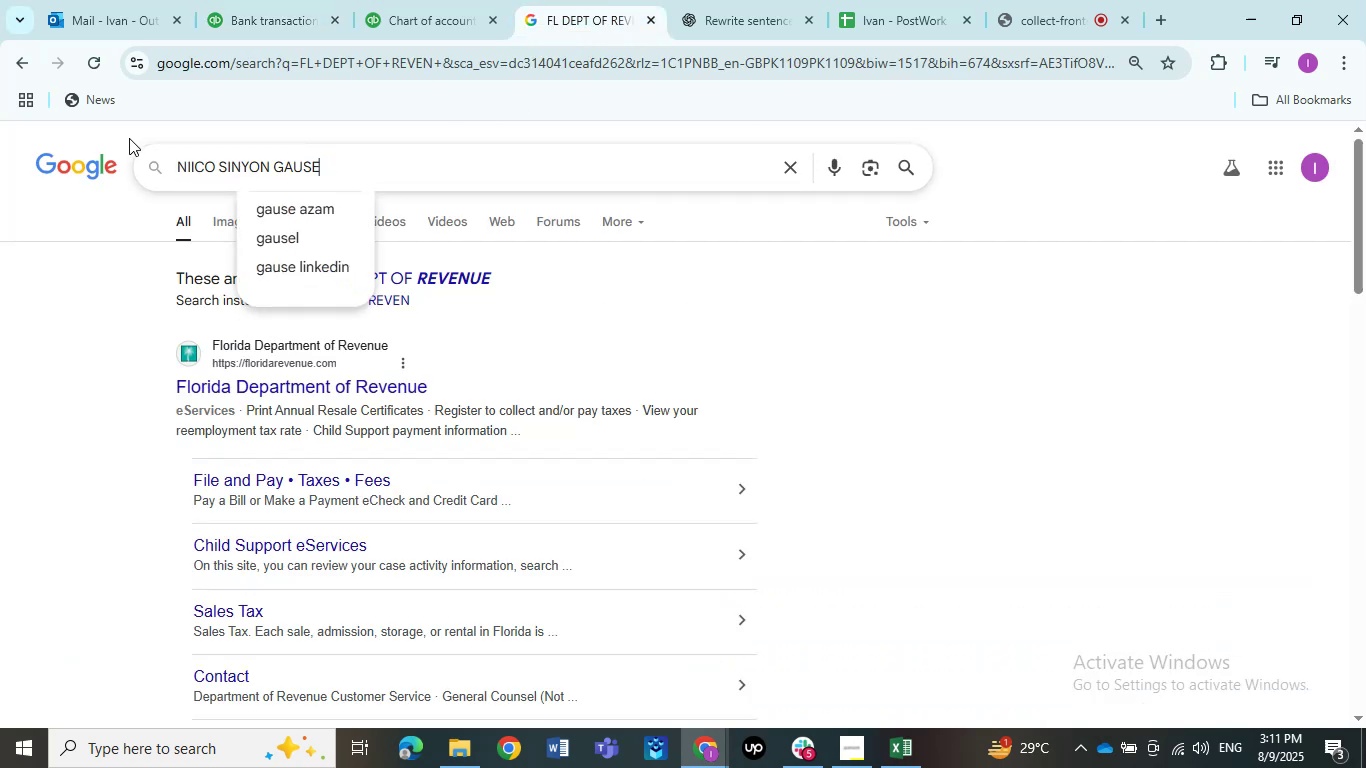 
key(NumpadEnter)
 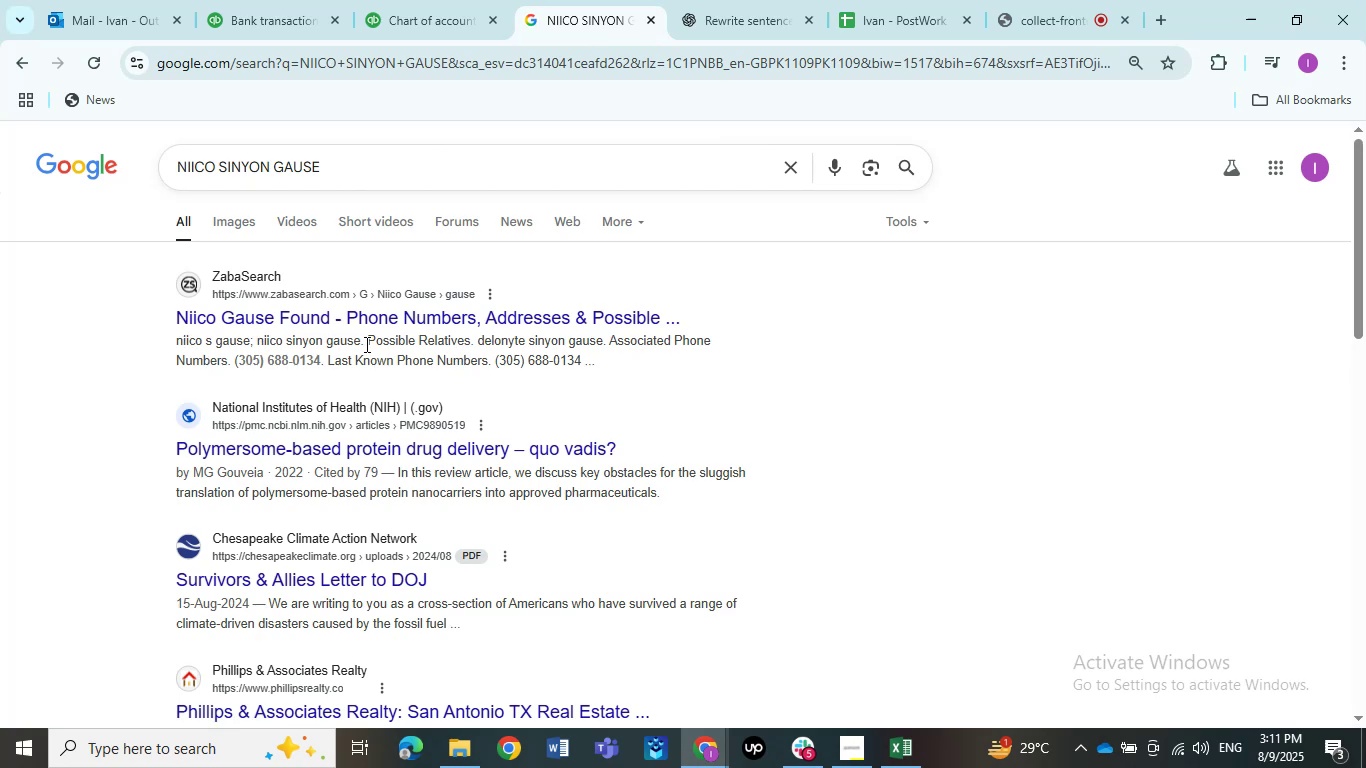 
wait(15.43)
 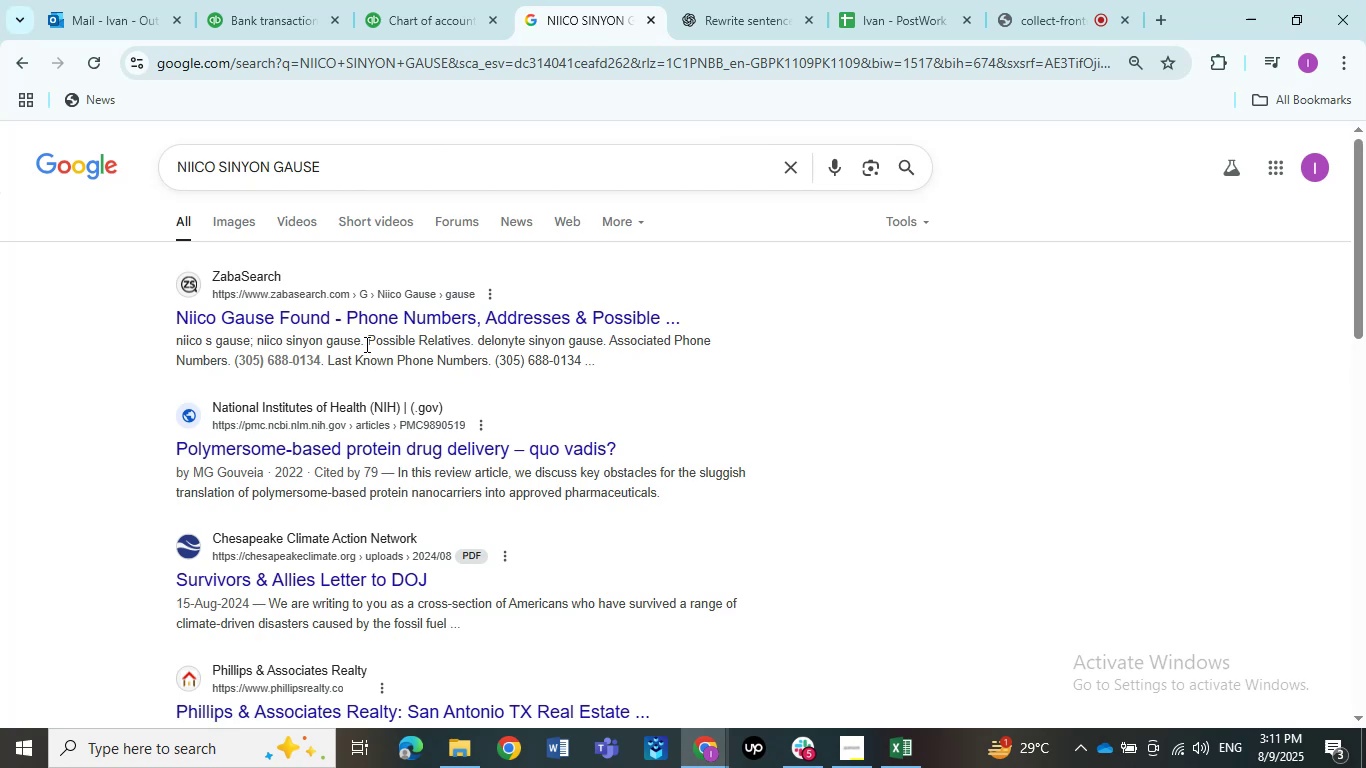 
scroll: coordinate [657, 358], scroll_direction: down, amount: 6.0
 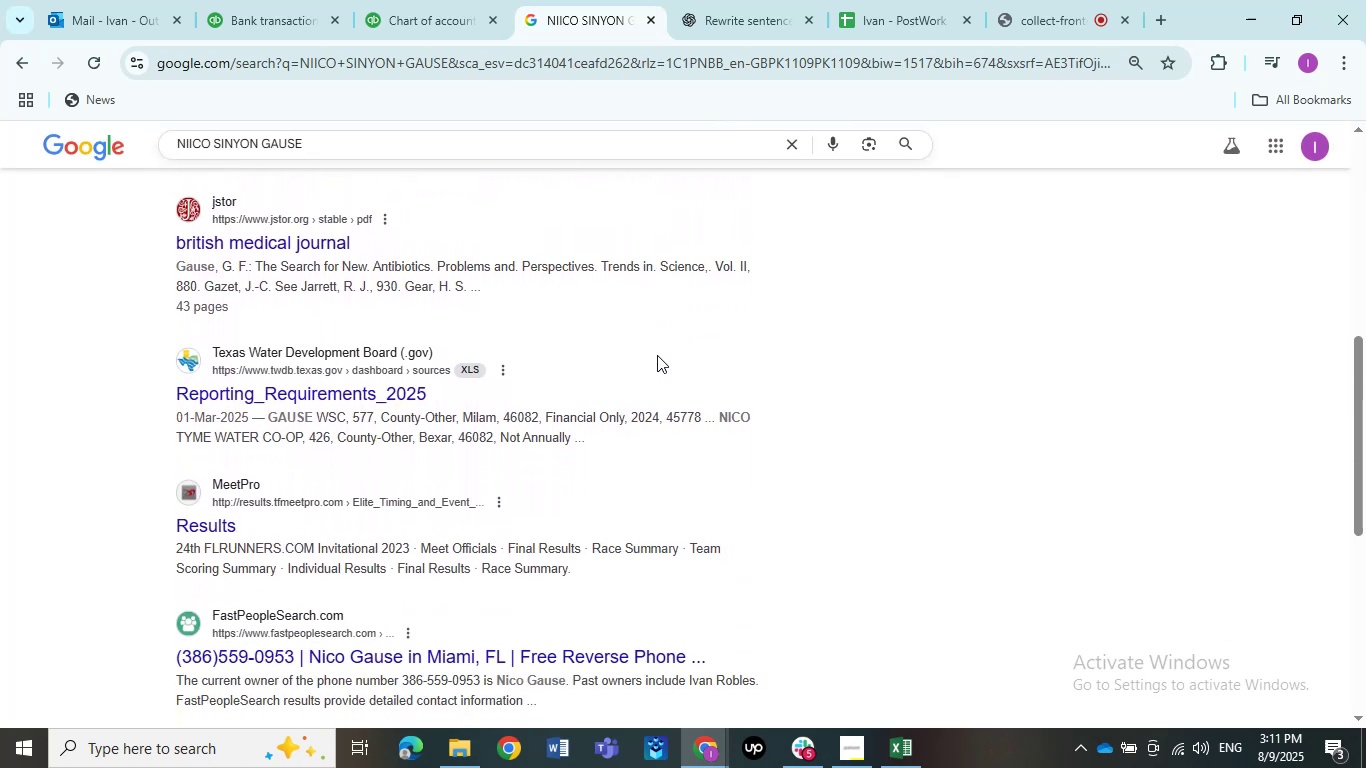 
left_click([281, 13])
 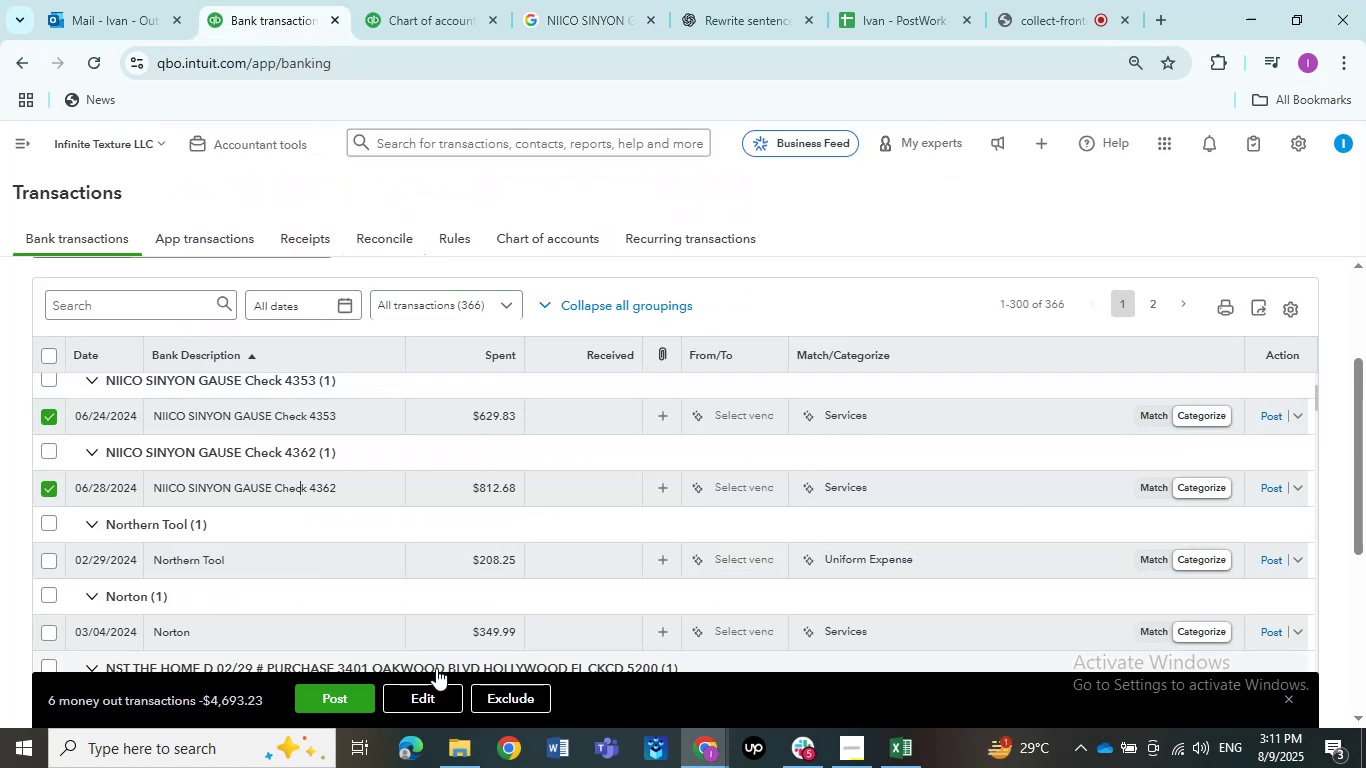 
left_click([423, 699])
 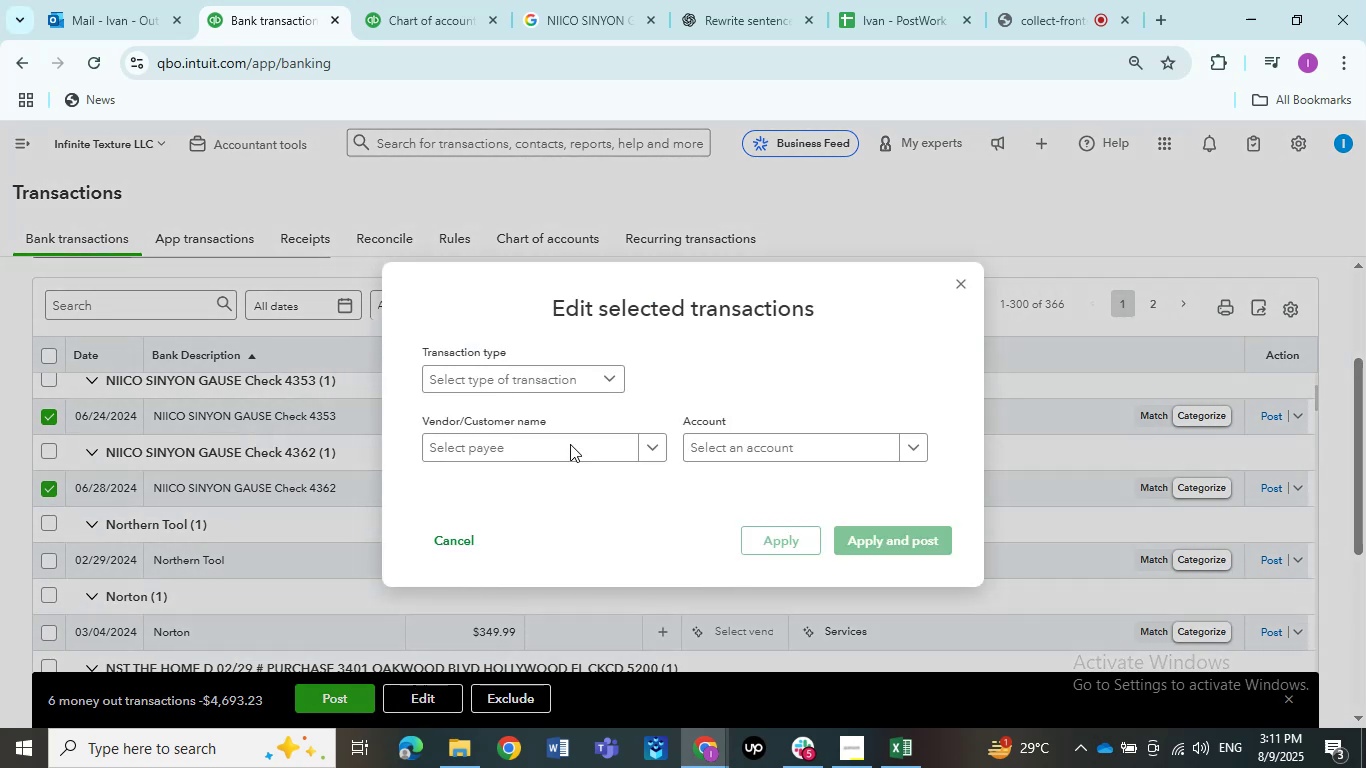 
left_click([534, 29])
 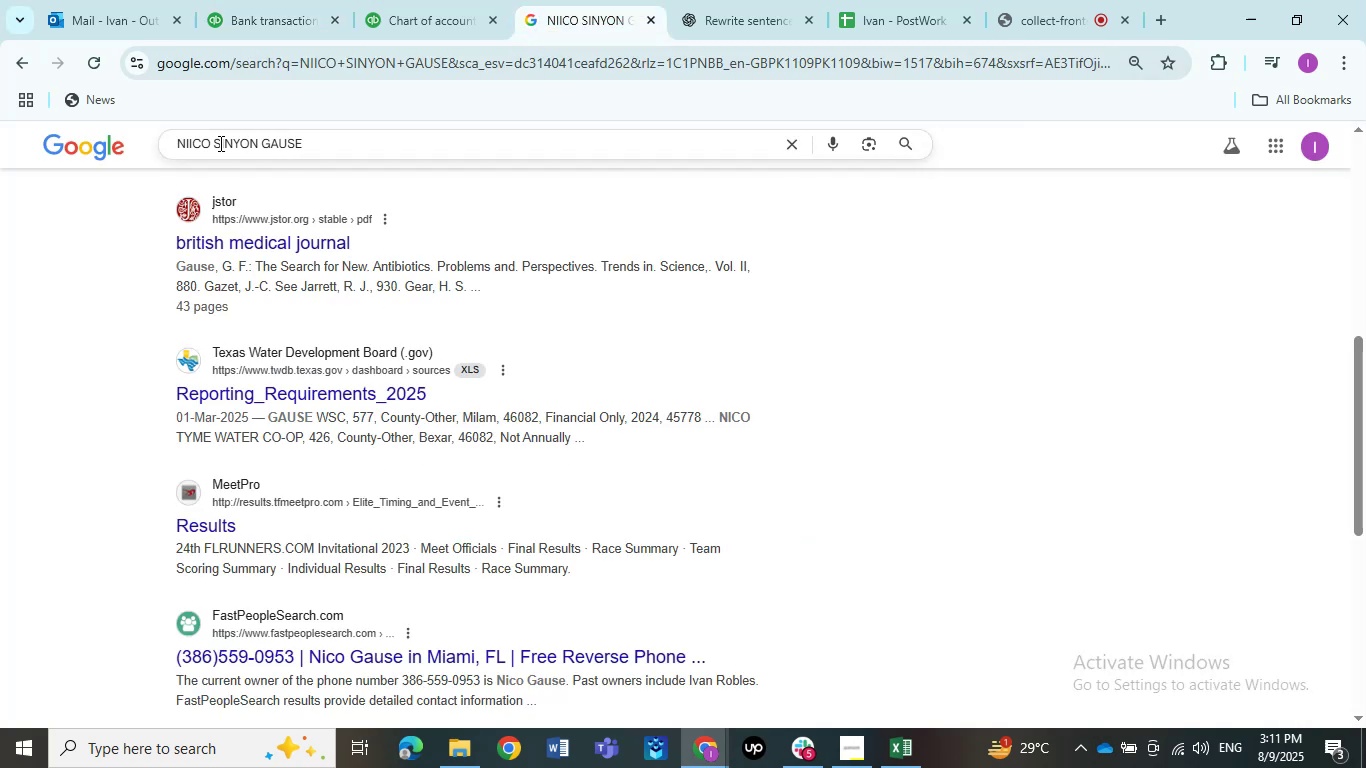 
left_click_drag(start_coordinate=[214, 143], to_coordinate=[38, 139])
 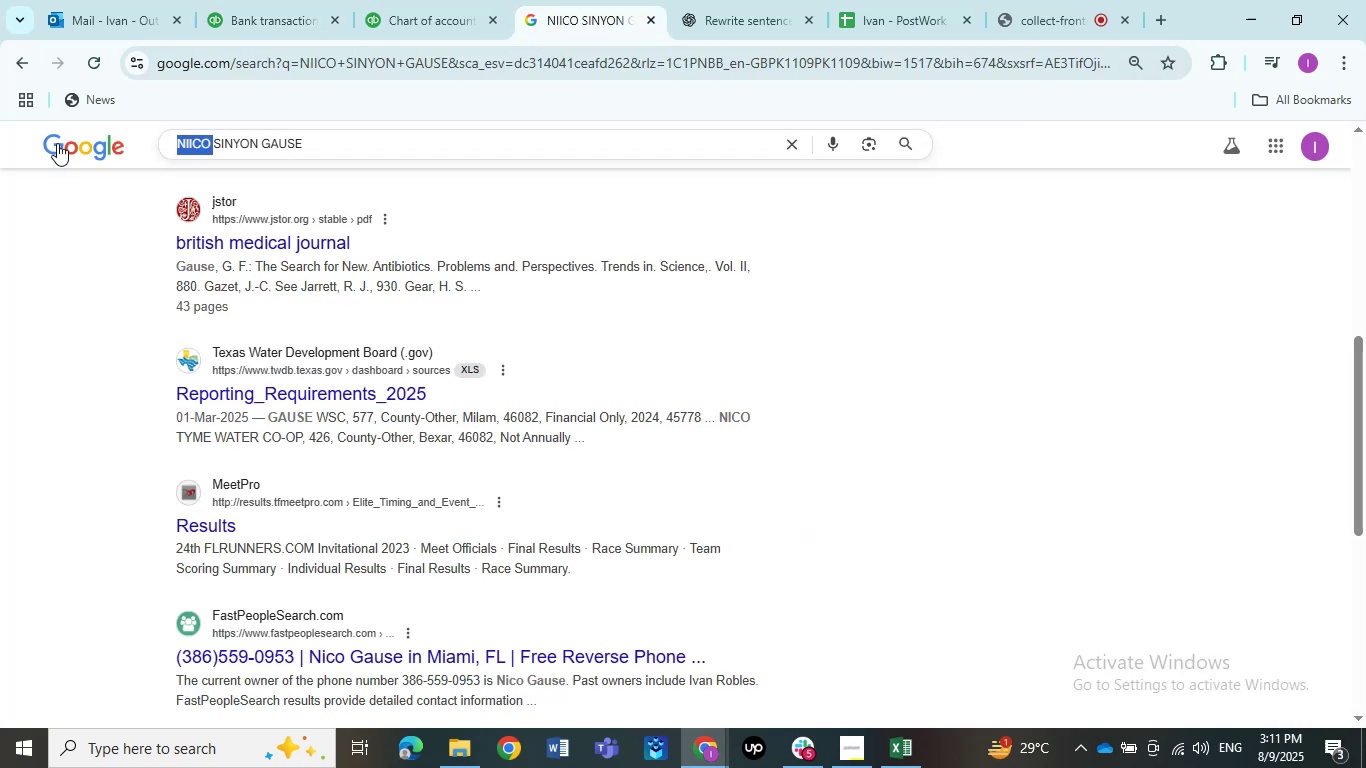 
key(Backspace)
 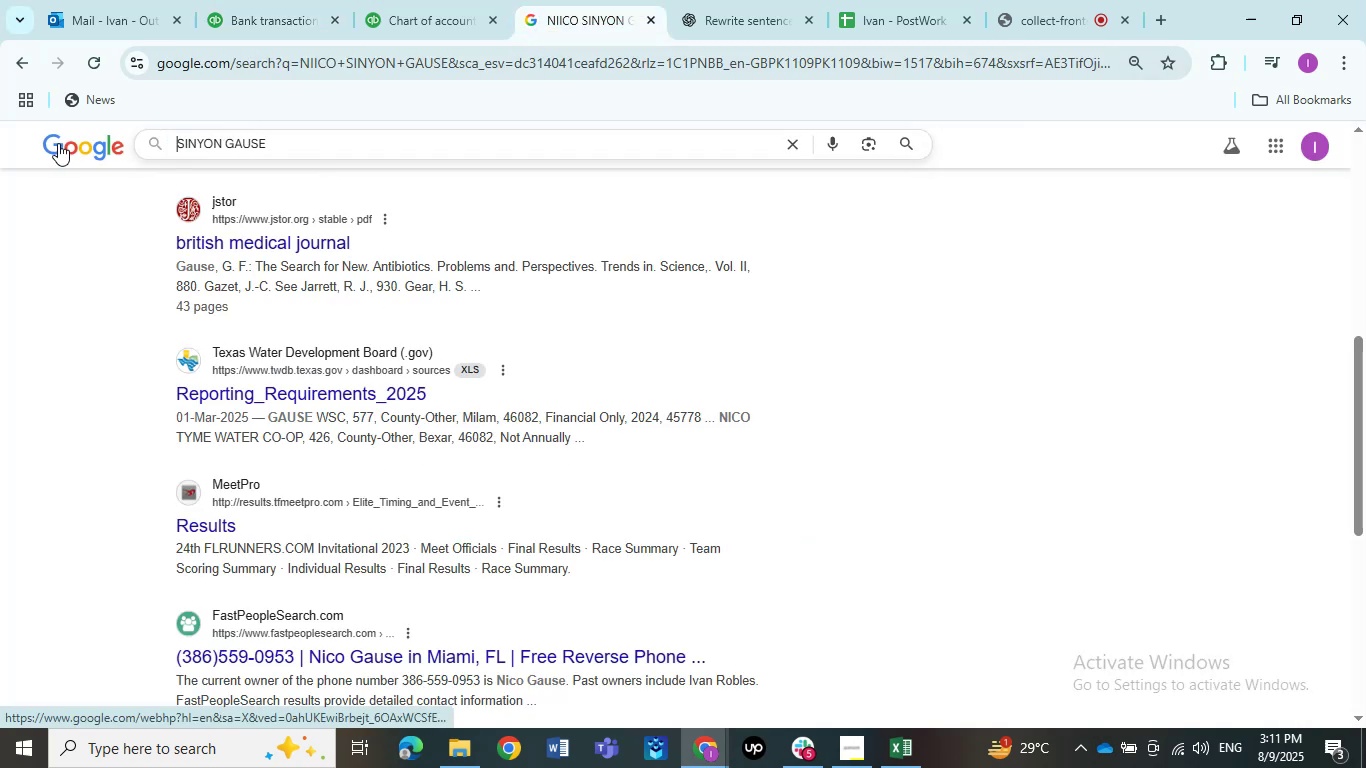 
key(NumpadEnter)
 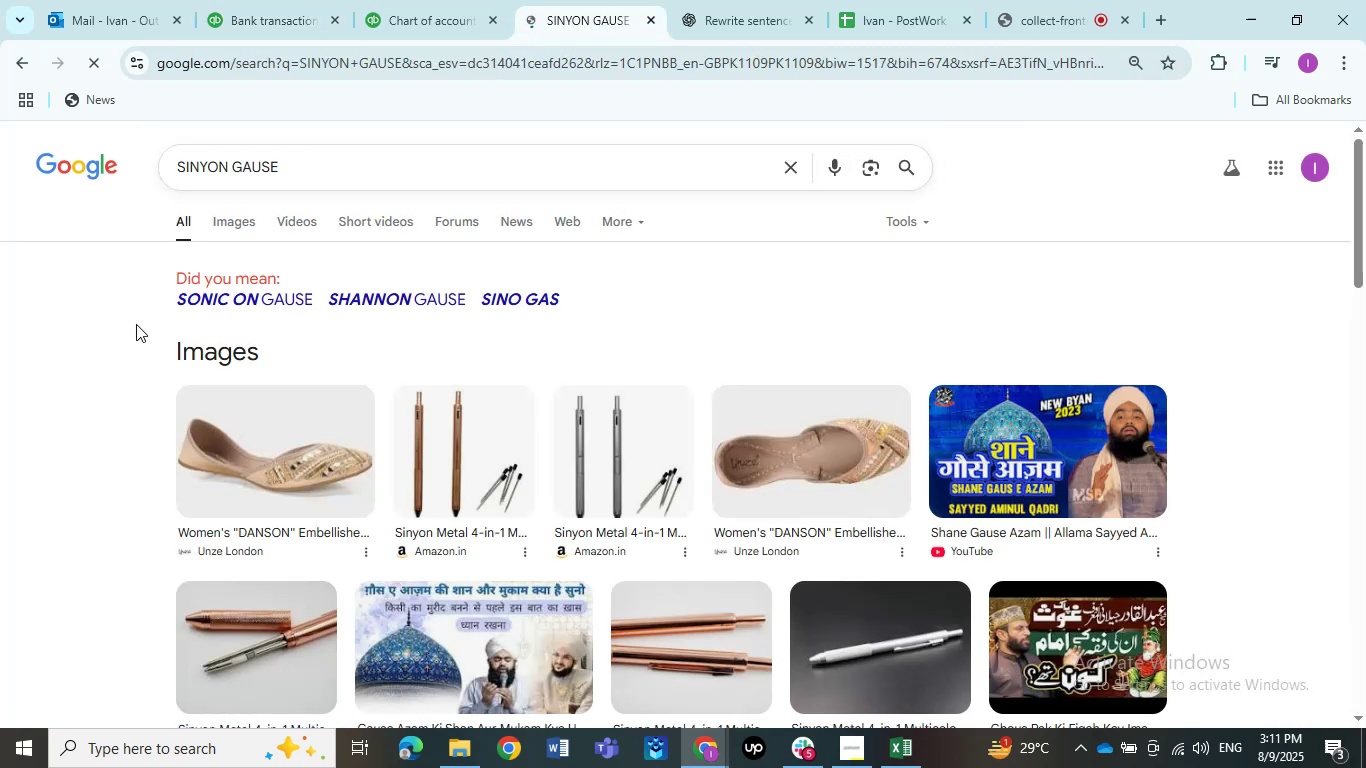 
scroll: coordinate [179, 357], scroll_direction: down, amount: 1.0
 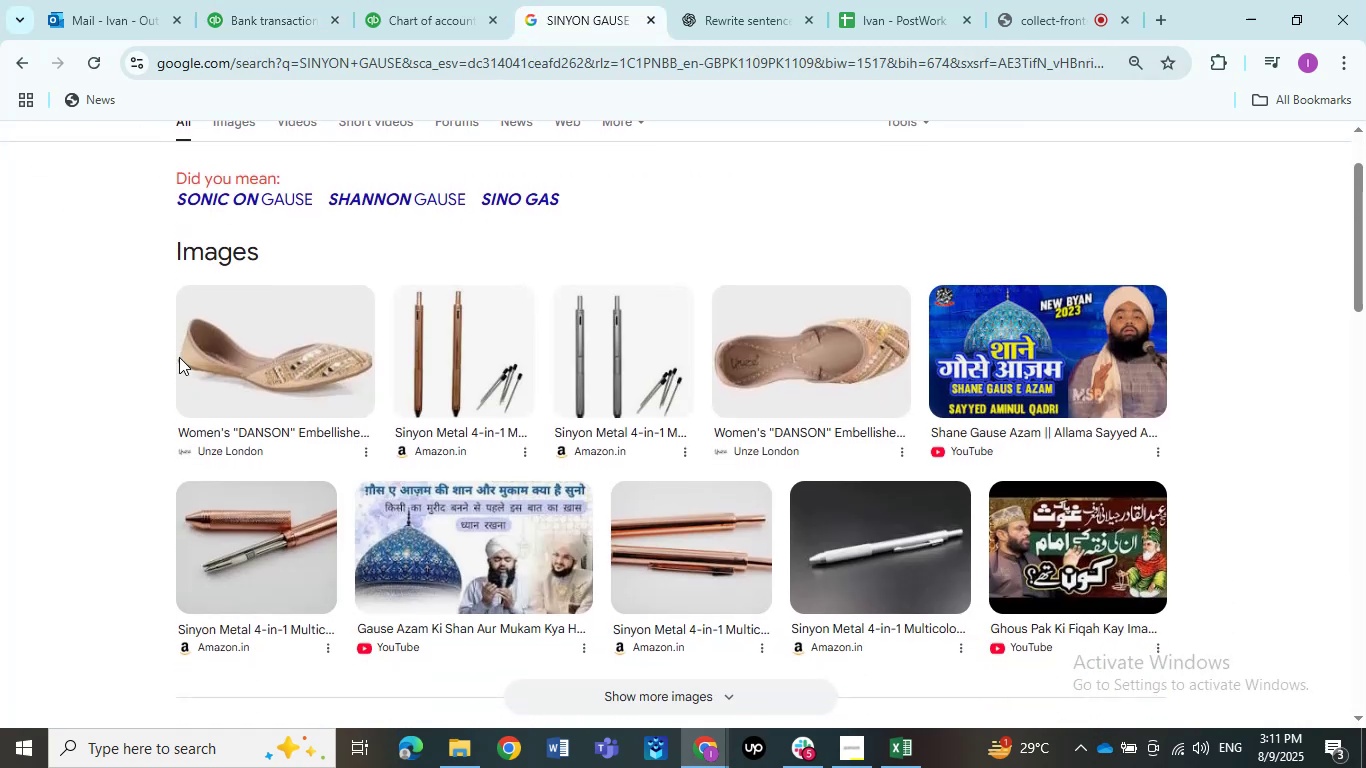 
scroll: coordinate [179, 356], scroll_direction: up, amount: 1.0
 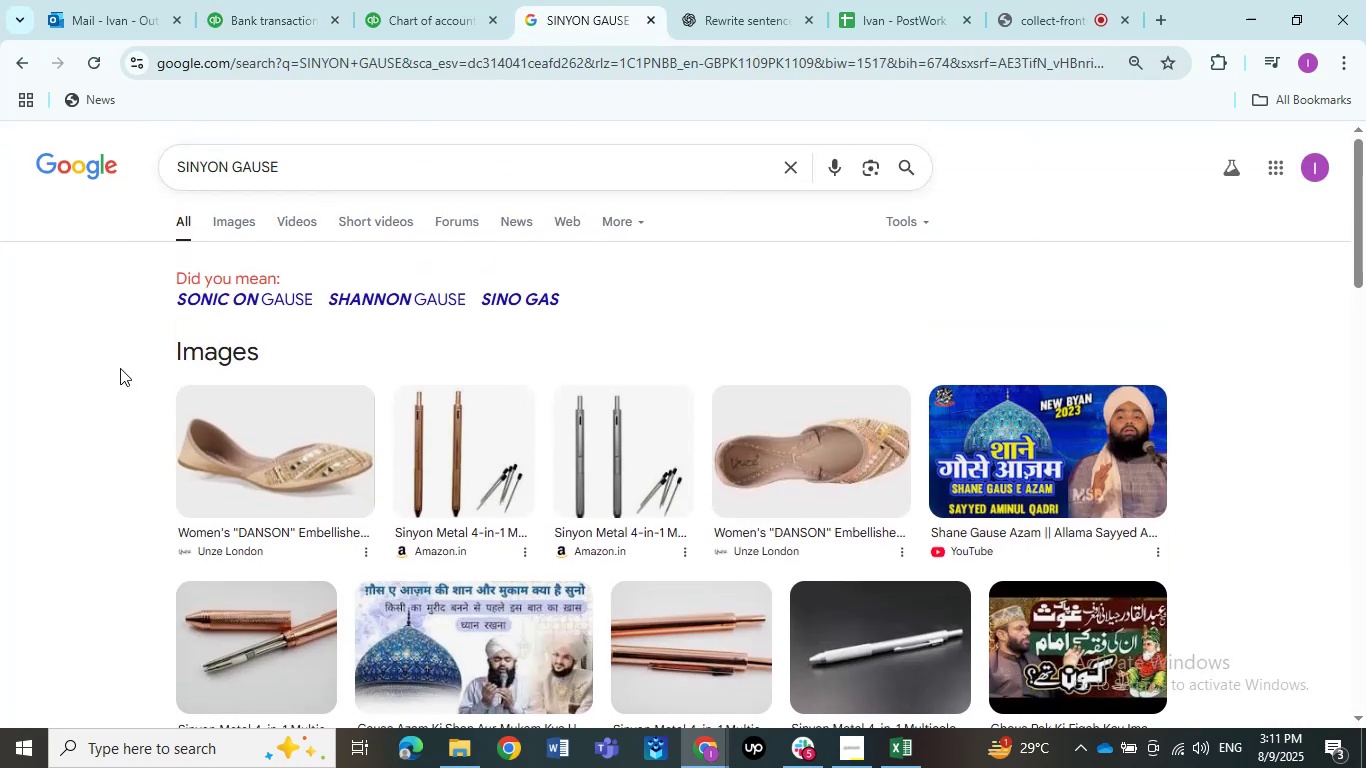 
scroll: coordinate [186, 369], scroll_direction: down, amount: 7.0
 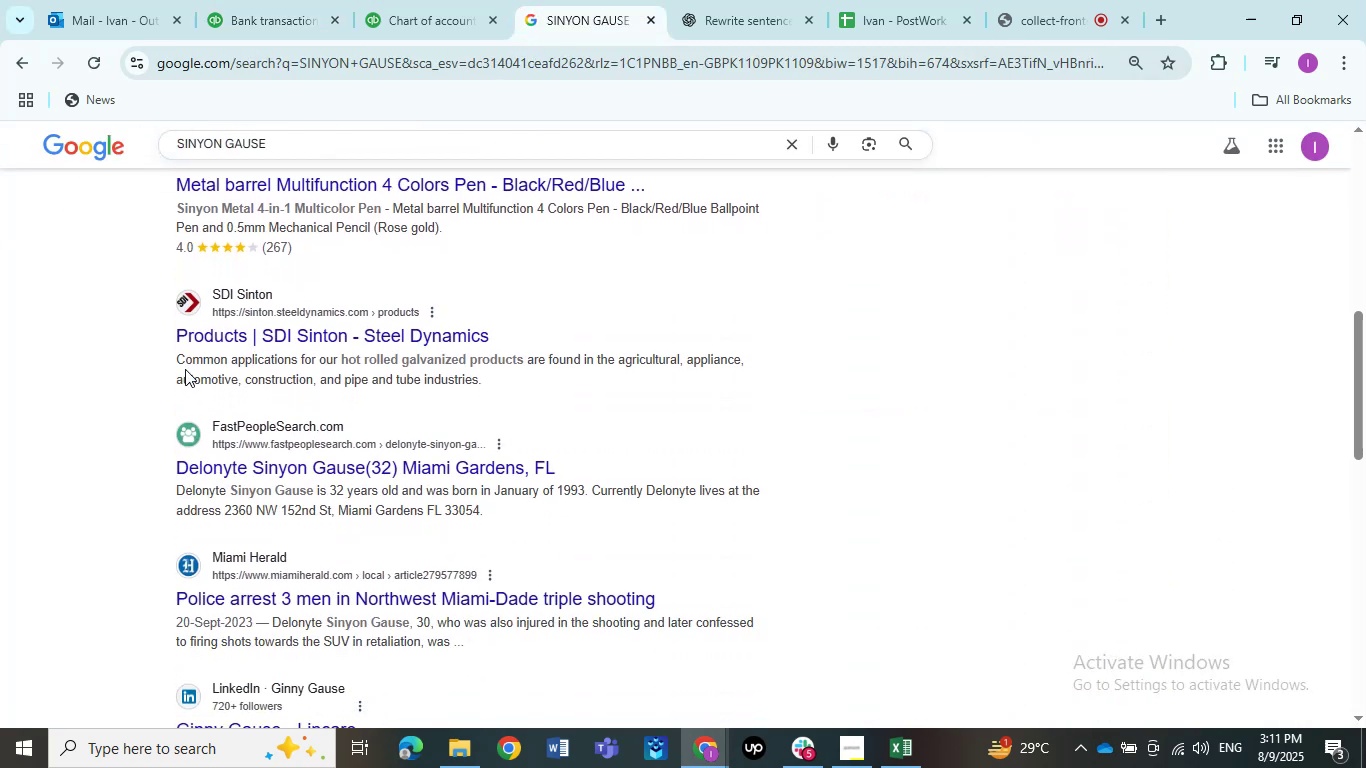 
scroll: coordinate [147, 342], scroll_direction: up, amount: 7.0
 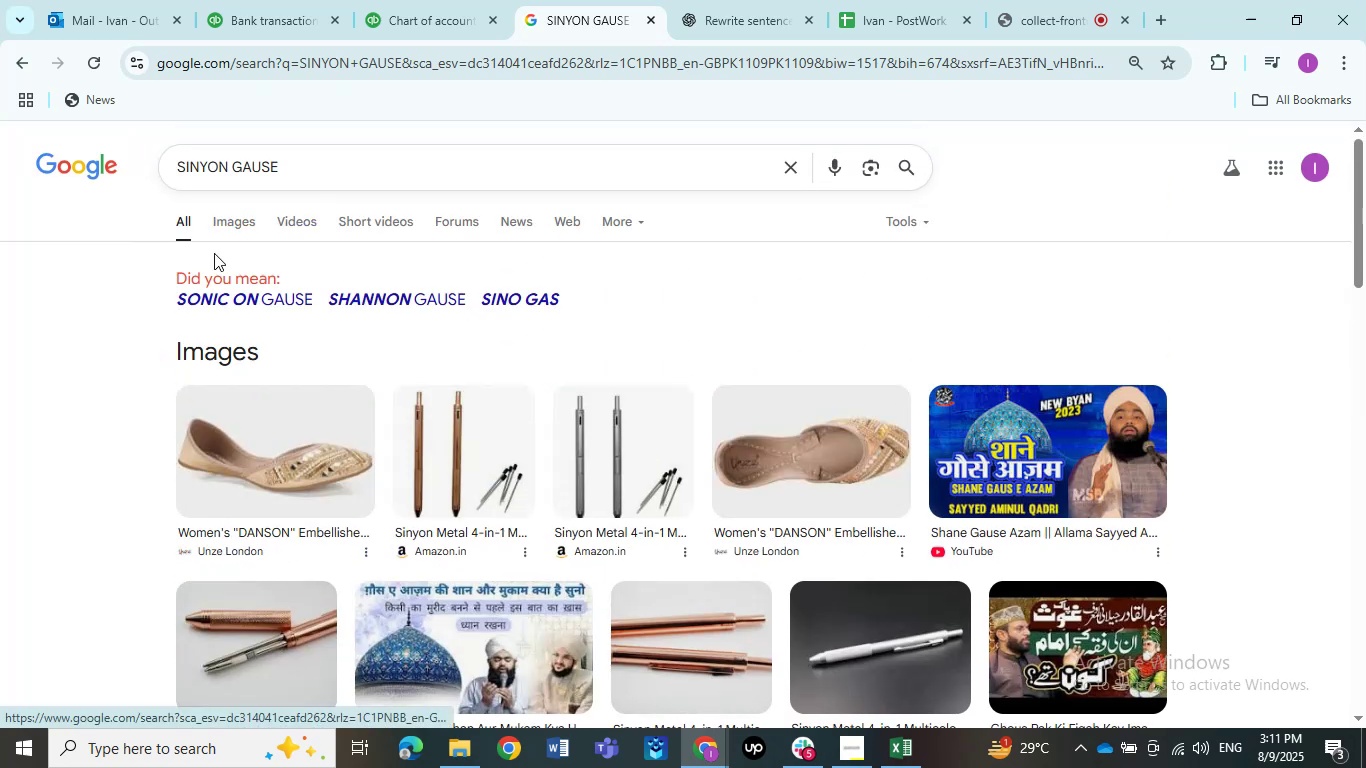 
left_click([225, 304])
 